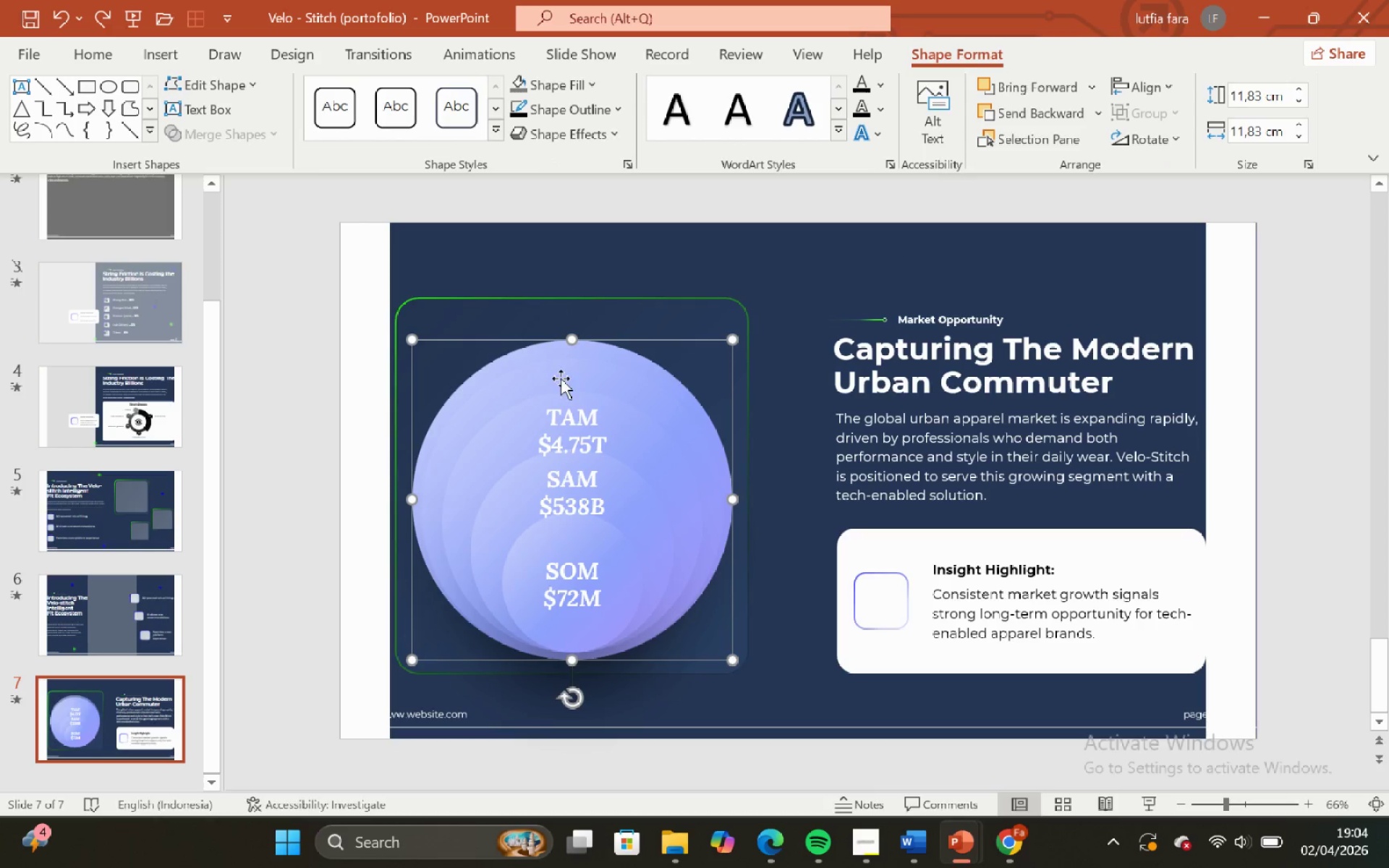 
key(Control+ControlLeft)
 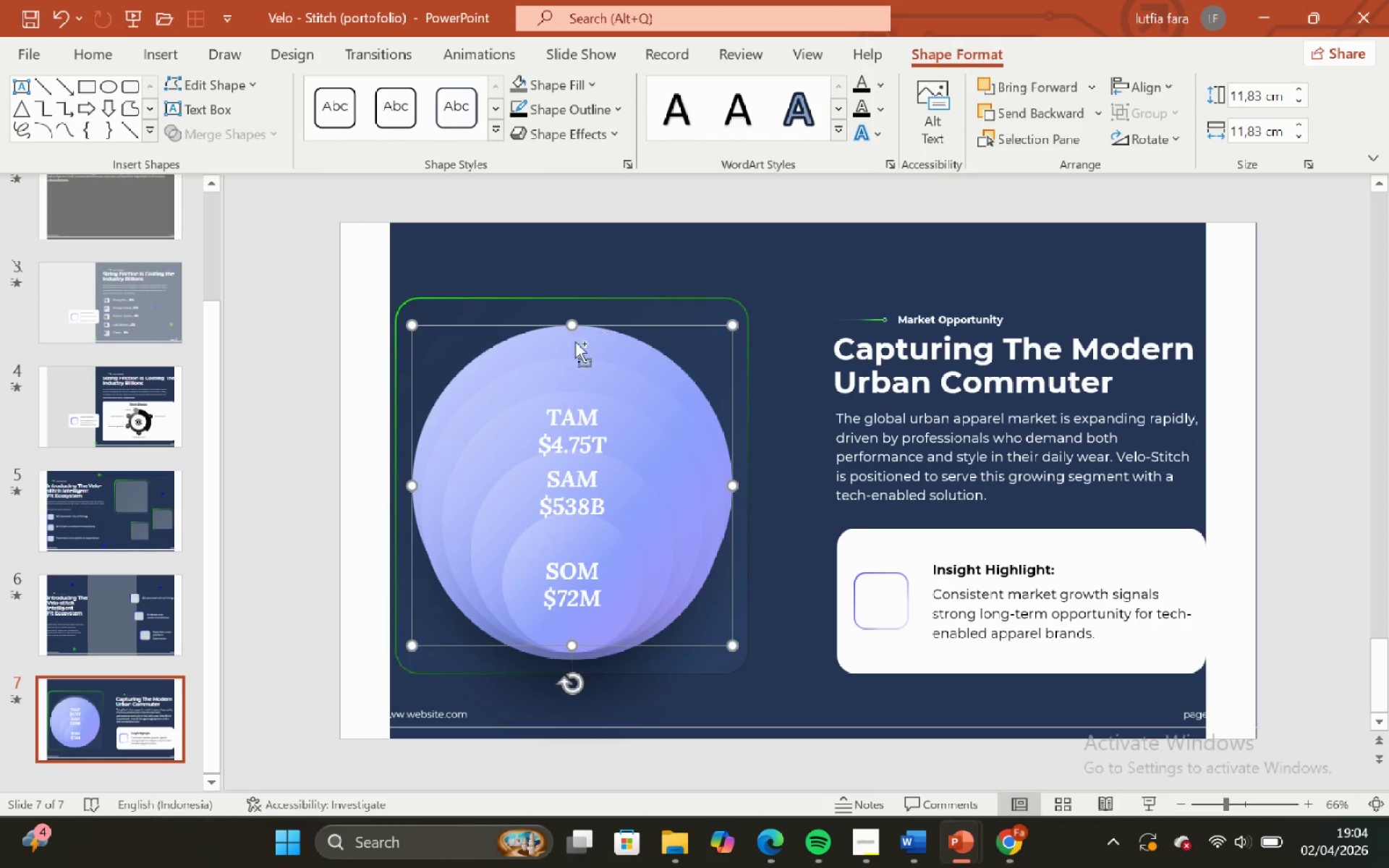 
key(Control+Z)
 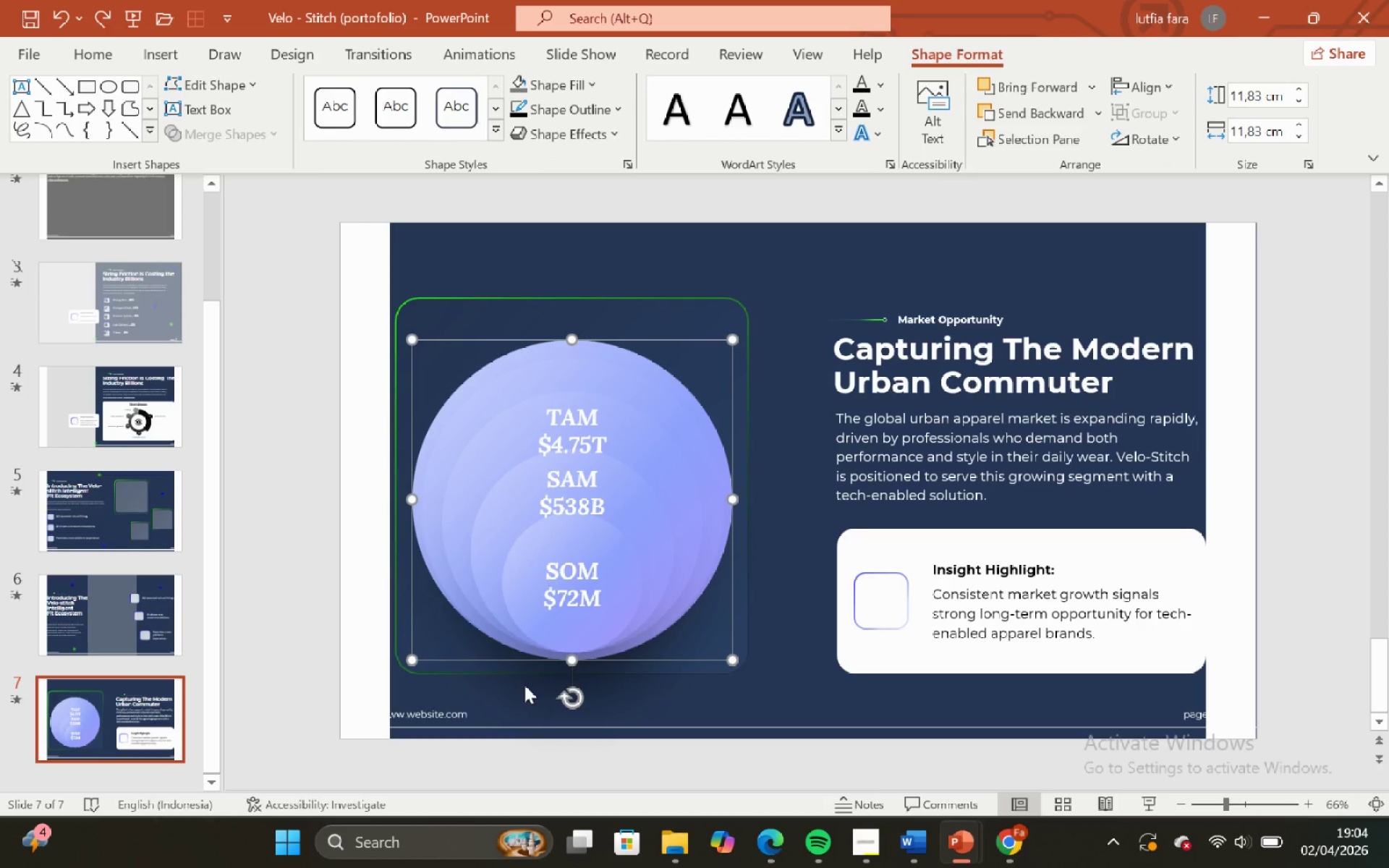 
left_click([524, 702])
 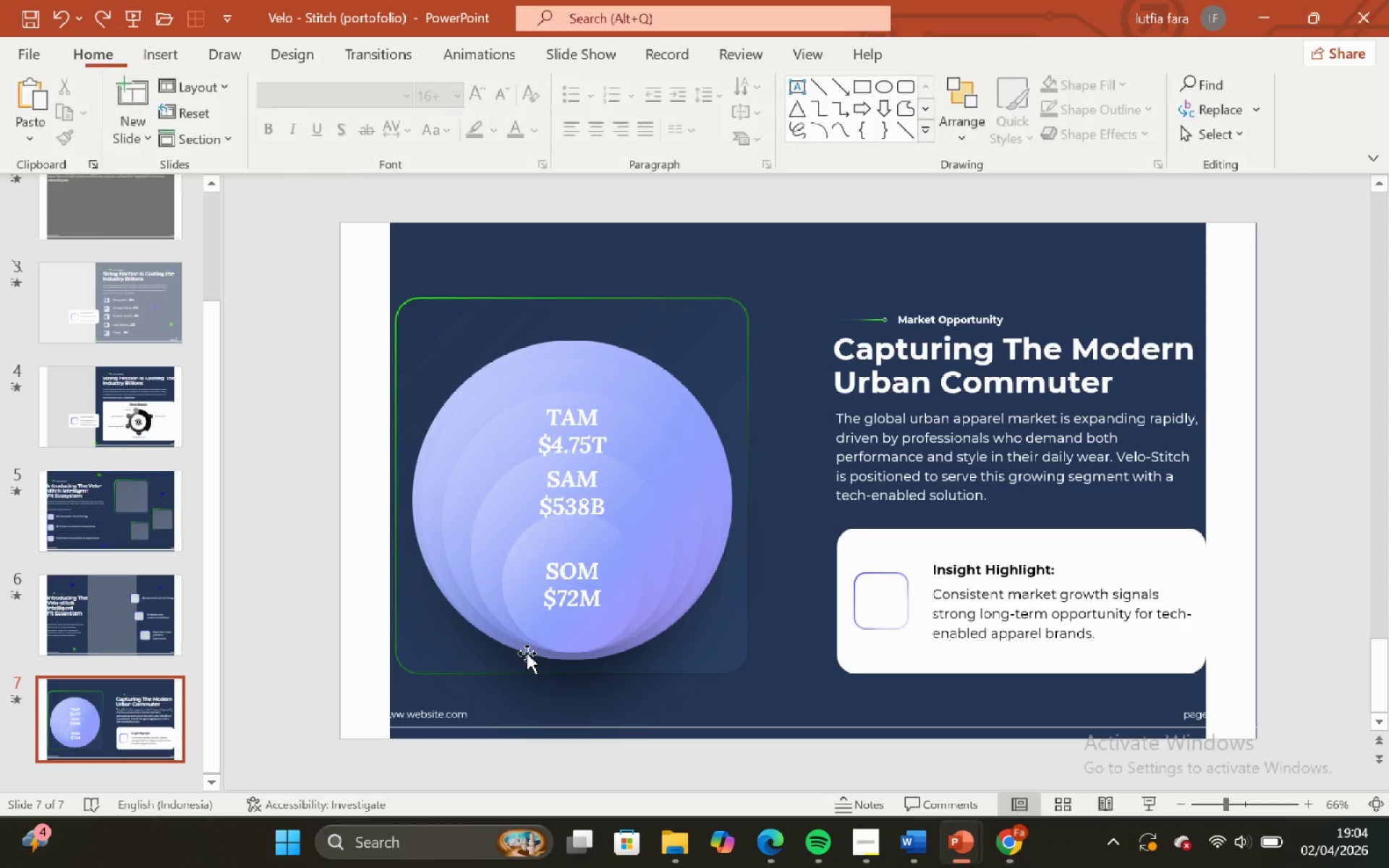 
left_click([527, 653])
 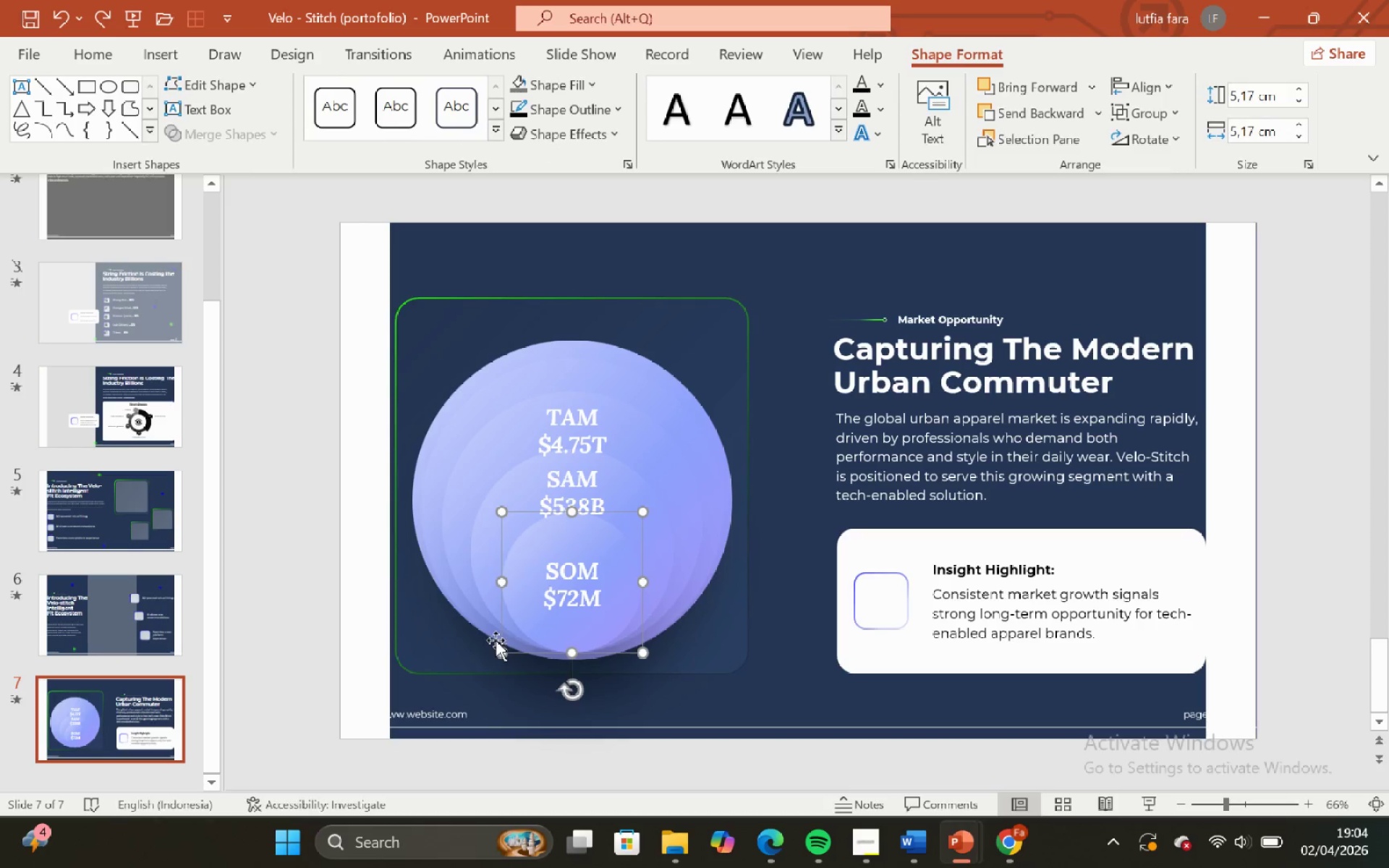 
left_click([492, 637])
 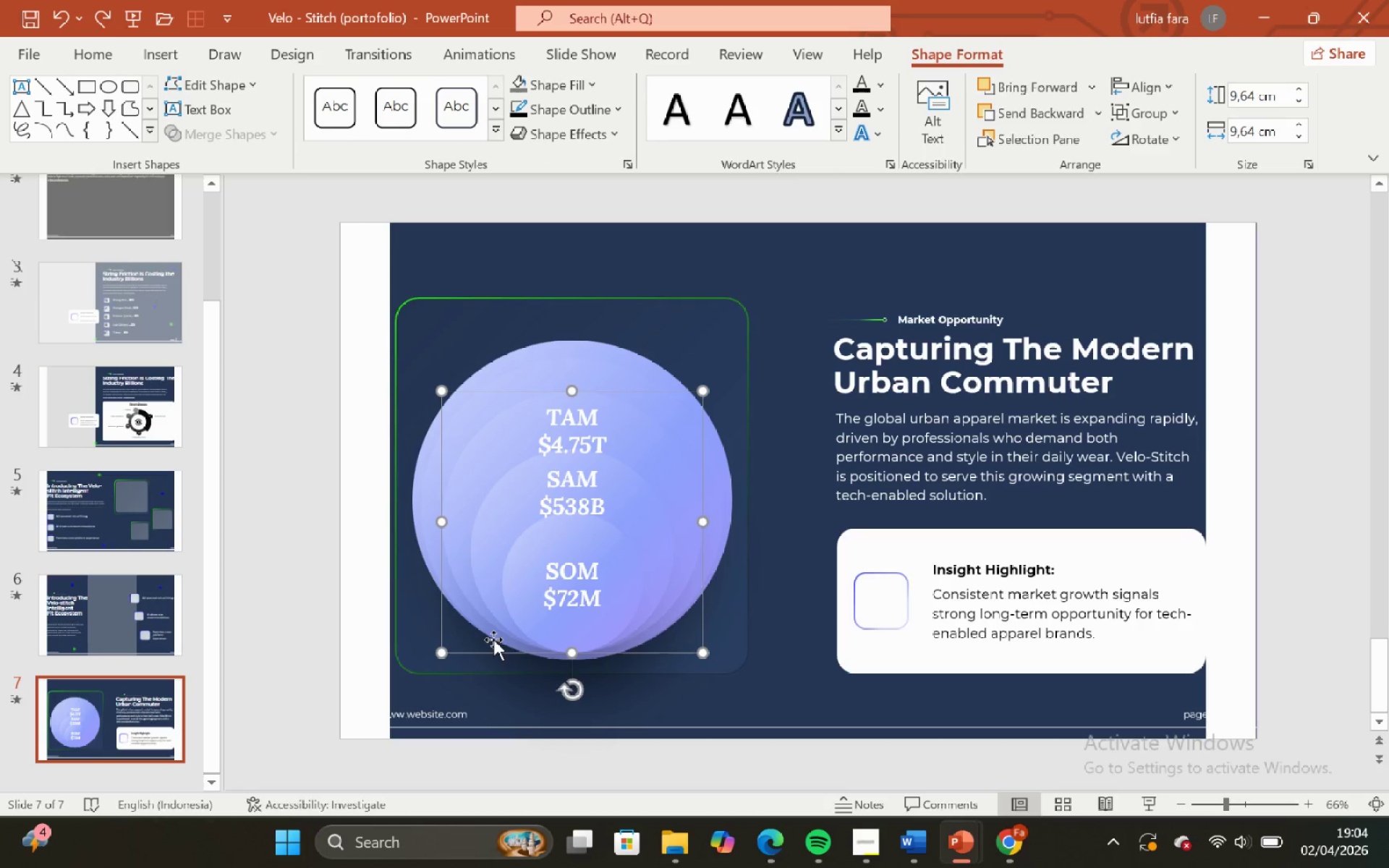 
left_click_drag(start_coordinate=[493, 639], to_coordinate=[492, 631])
 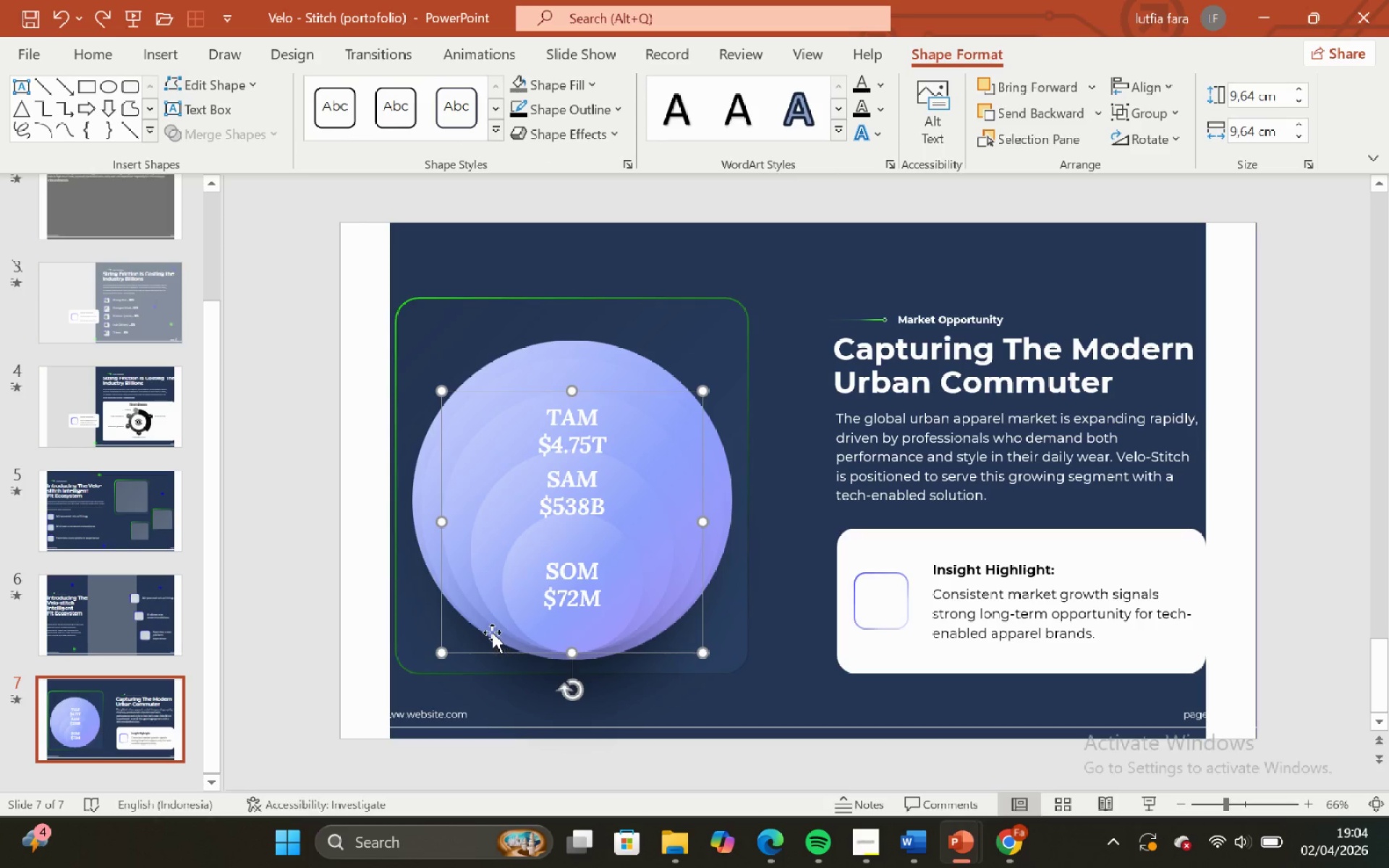 
hold_key(key=ShiftLeft, duration=0.59)
 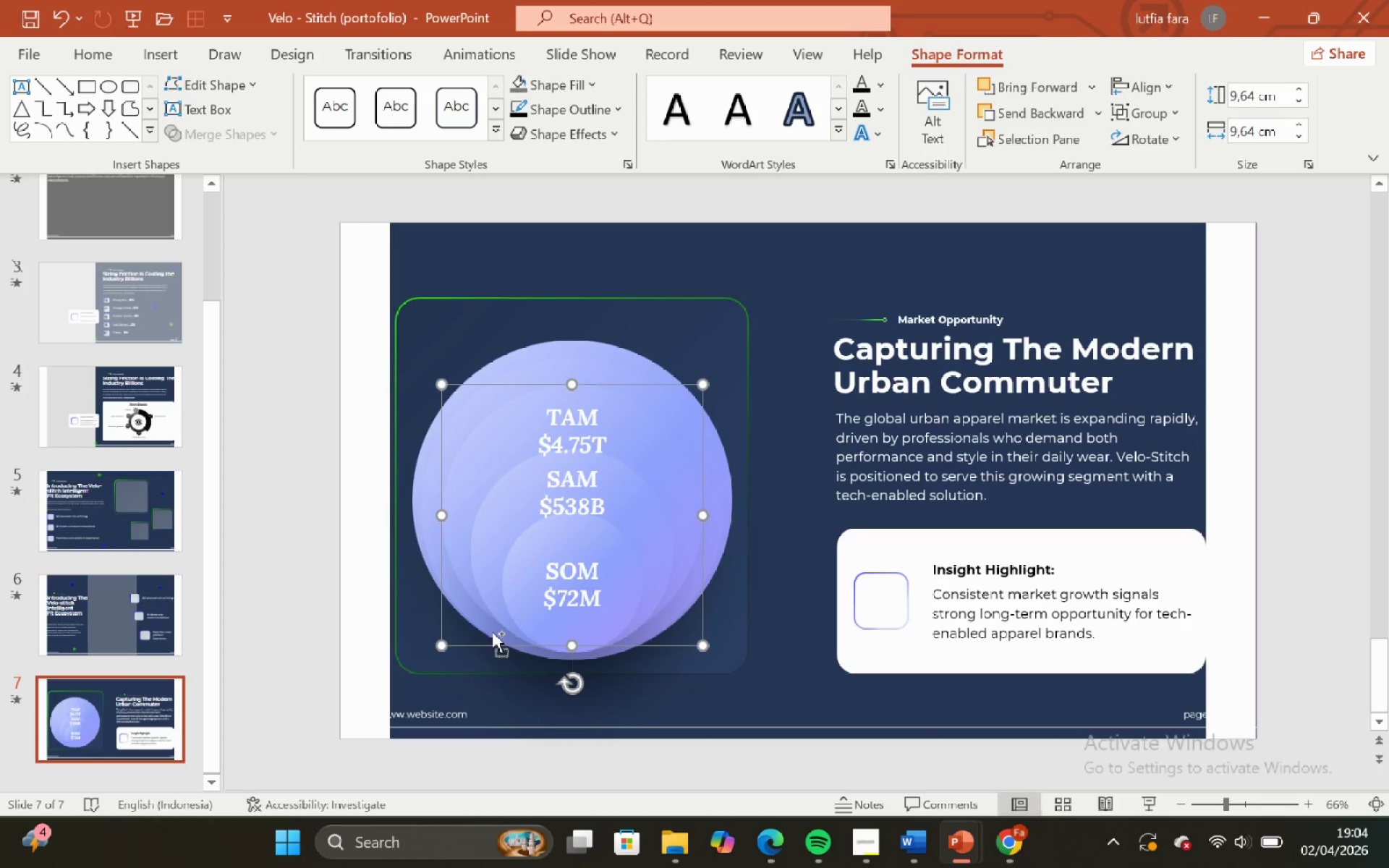 
key(Control+Z)
 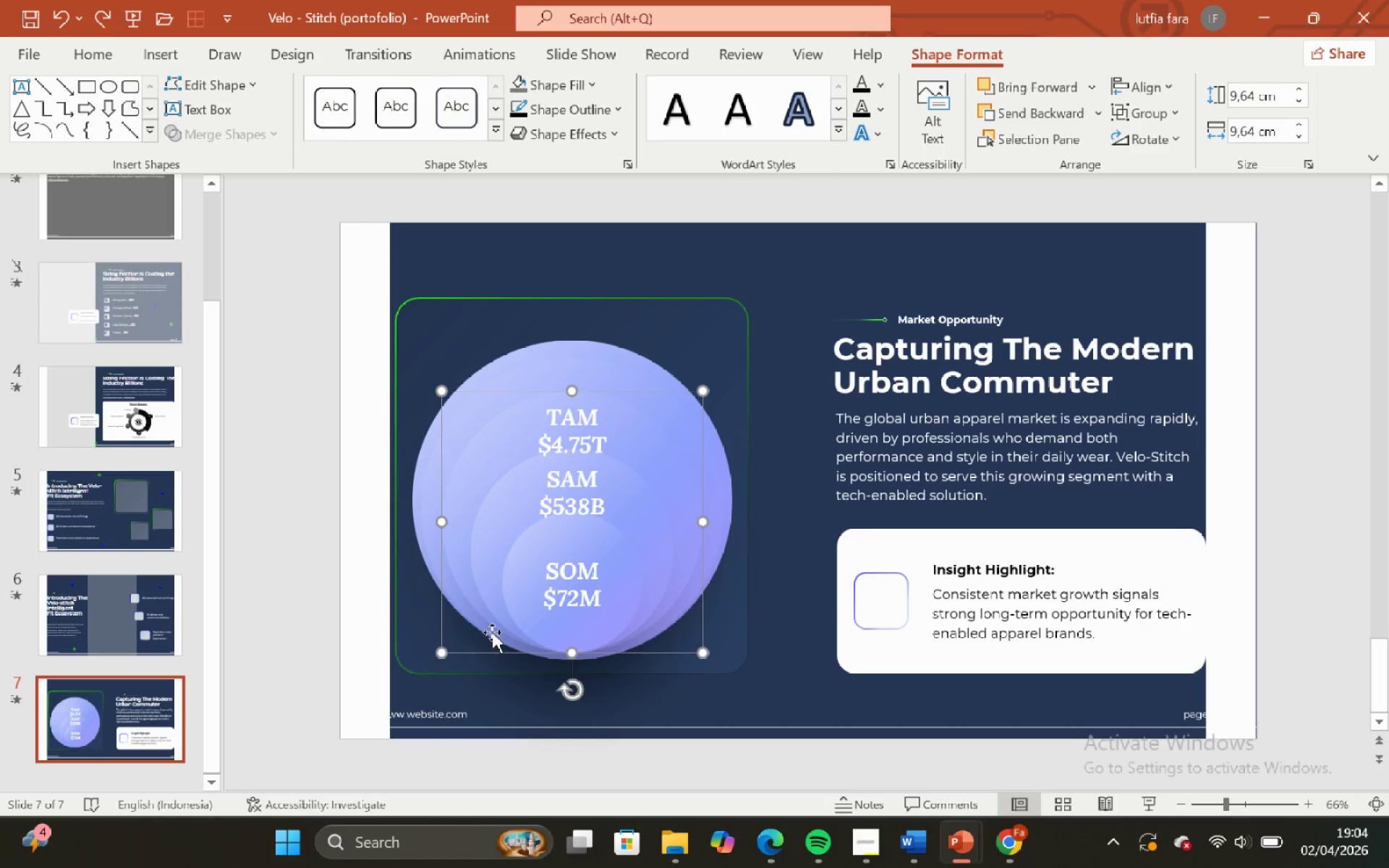 
hold_key(key=ControlLeft, duration=0.86)
hold_key(key=ShiftLeft, duration=0.83)
scroll: coordinate [490, 630], scroll_direction: up, amount: 5.0
 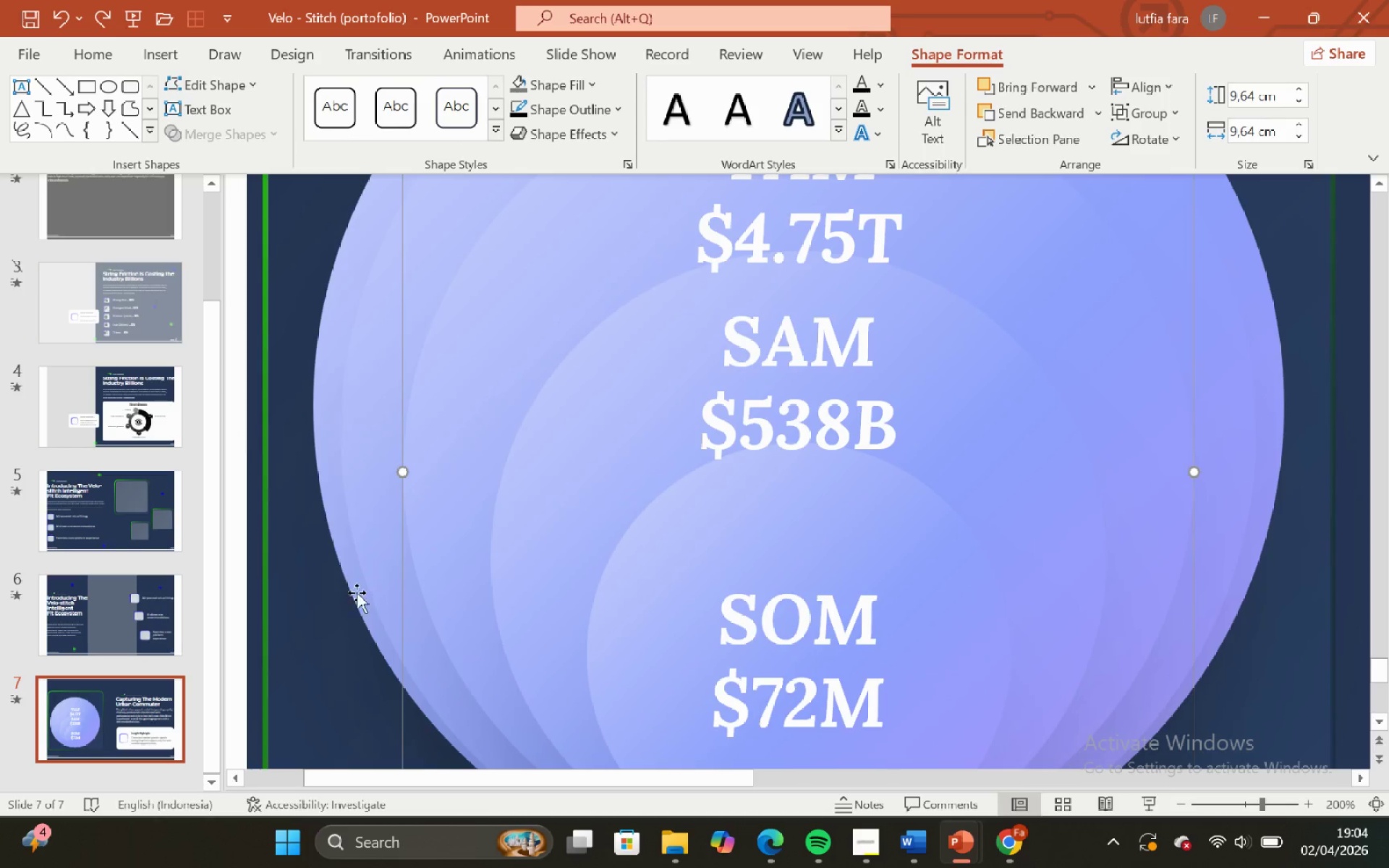 
left_click([346, 590])
 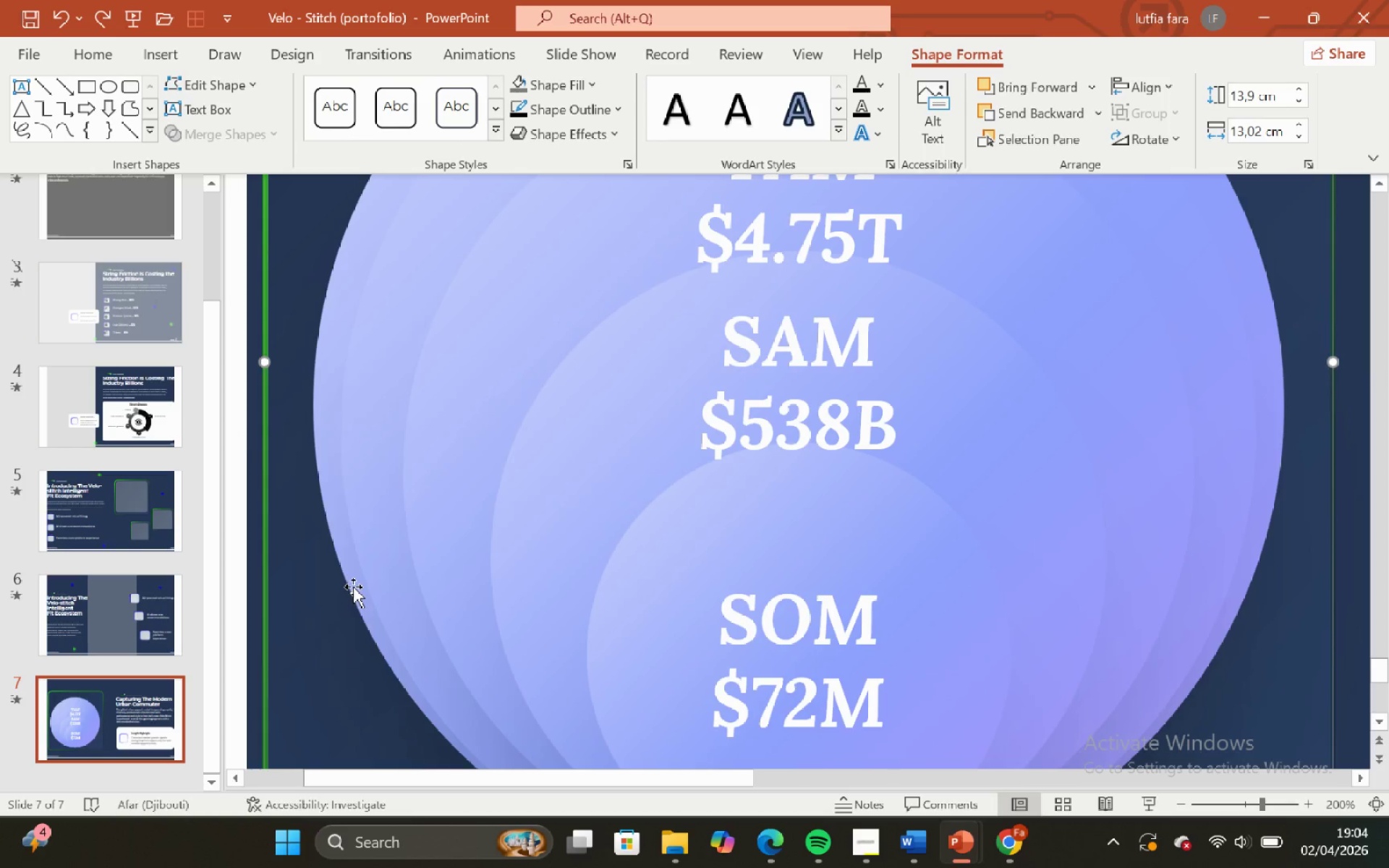 
left_click([353, 587])
 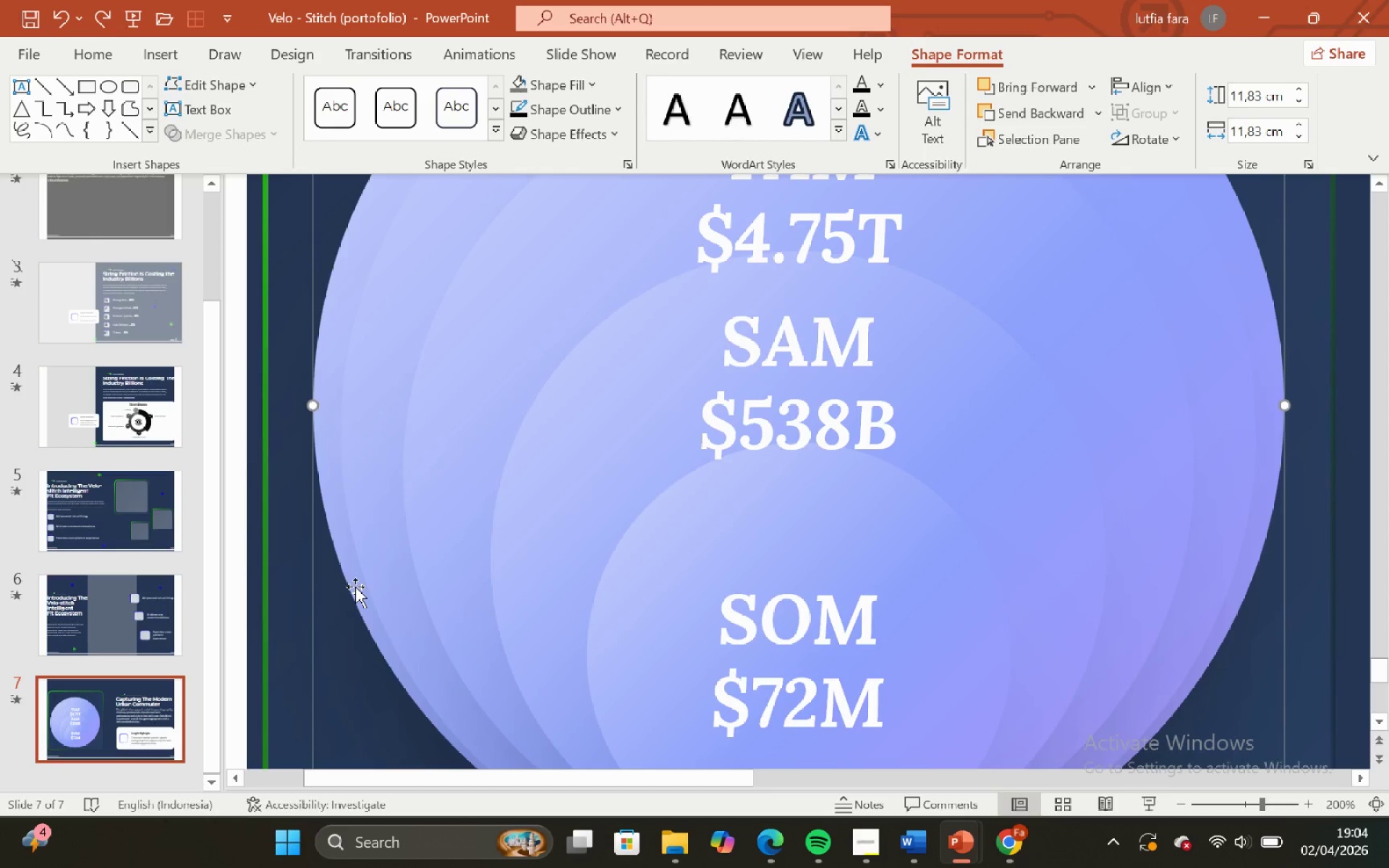 
hold_key(key=ShiftLeft, duration=2.09)
hold_key(key=ControlLeft, duration=1.52)
scroll: coordinate [355, 587], scroll_direction: down, amount: 3.0
 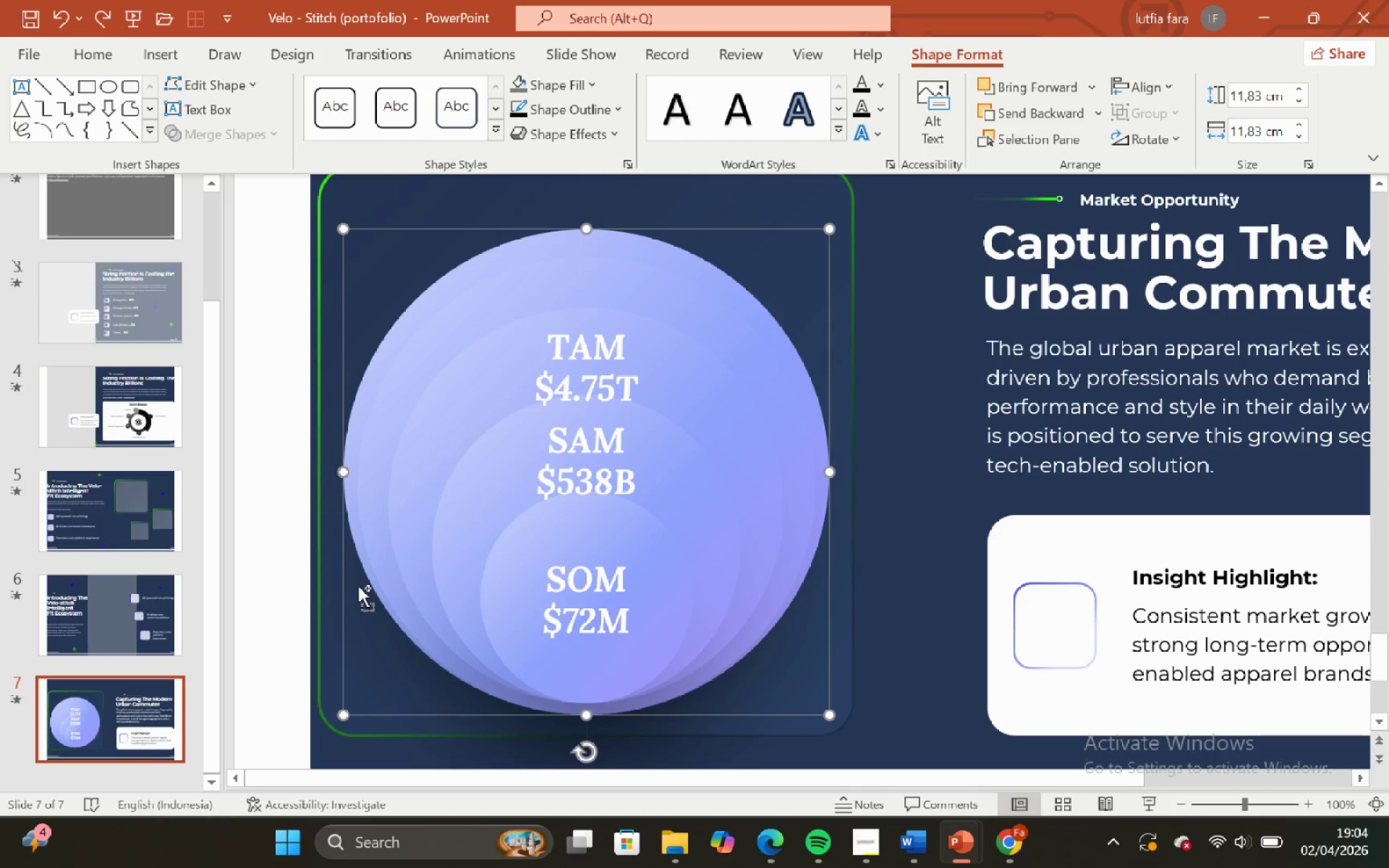 
hold_key(key=ControlLeft, duration=0.52)
 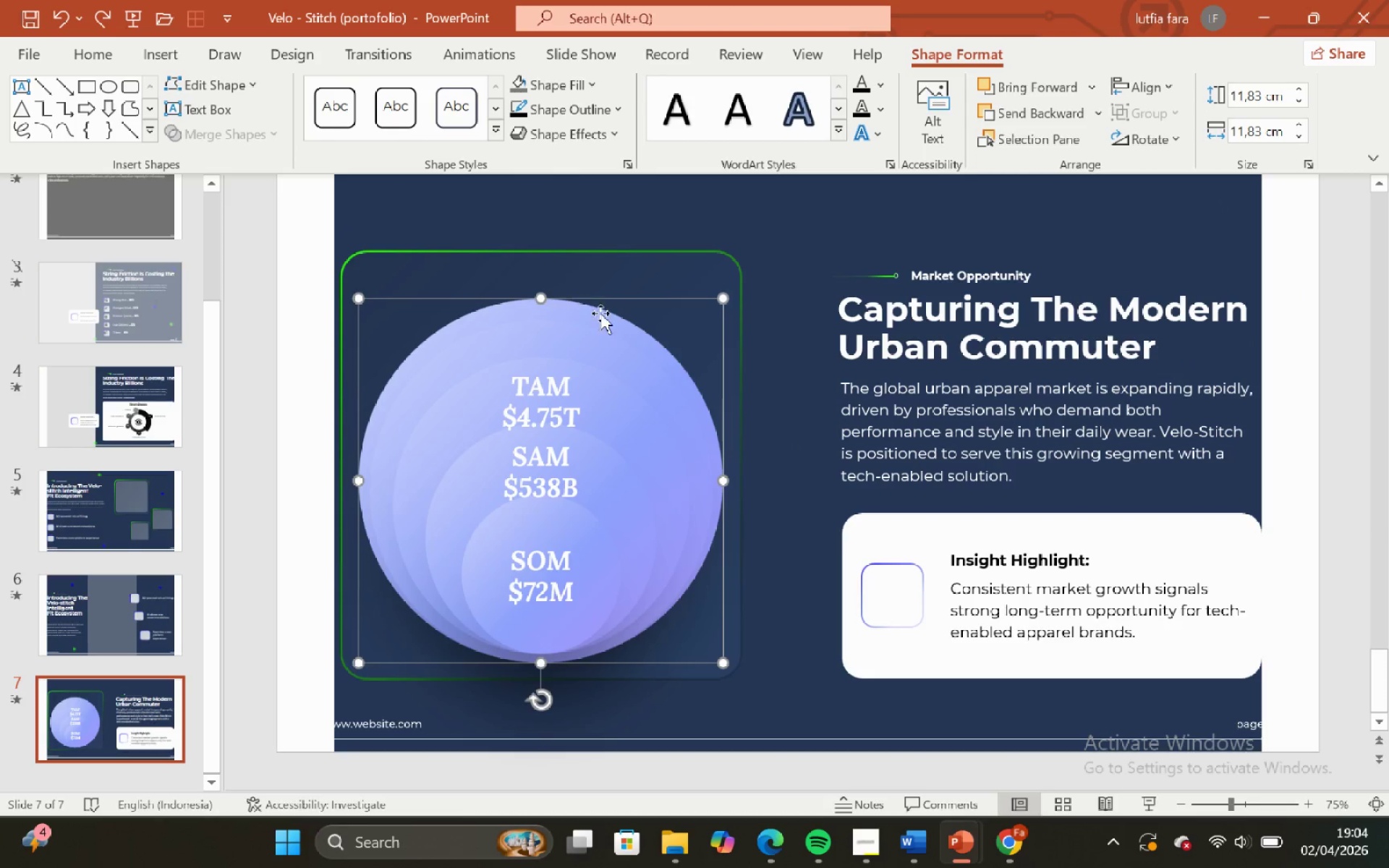 
scroll: coordinate [358, 585], scroll_direction: down, amount: 1.0
 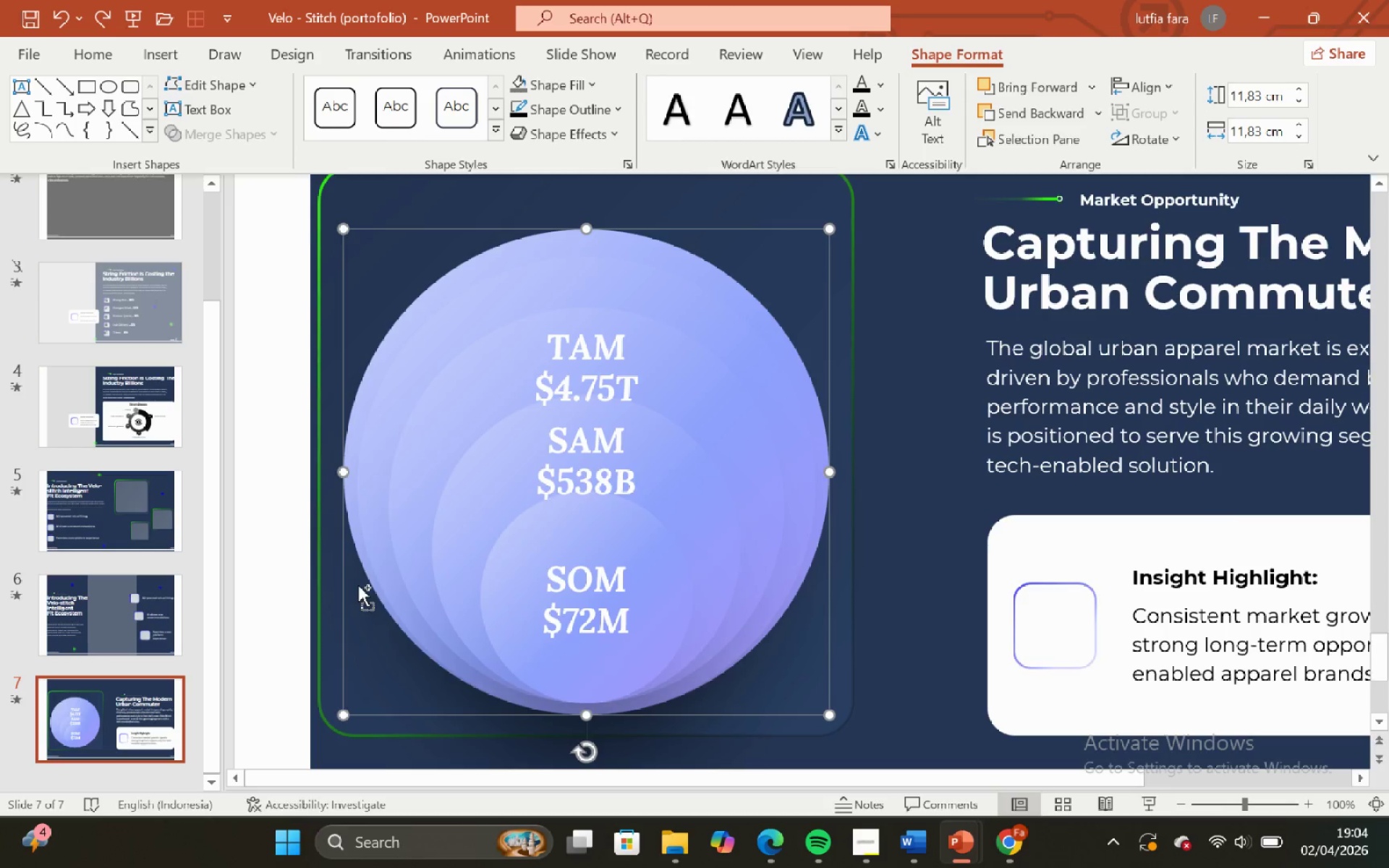 
hold_key(key=ShiftLeft, duration=0.73)
left_click([592, 336])
 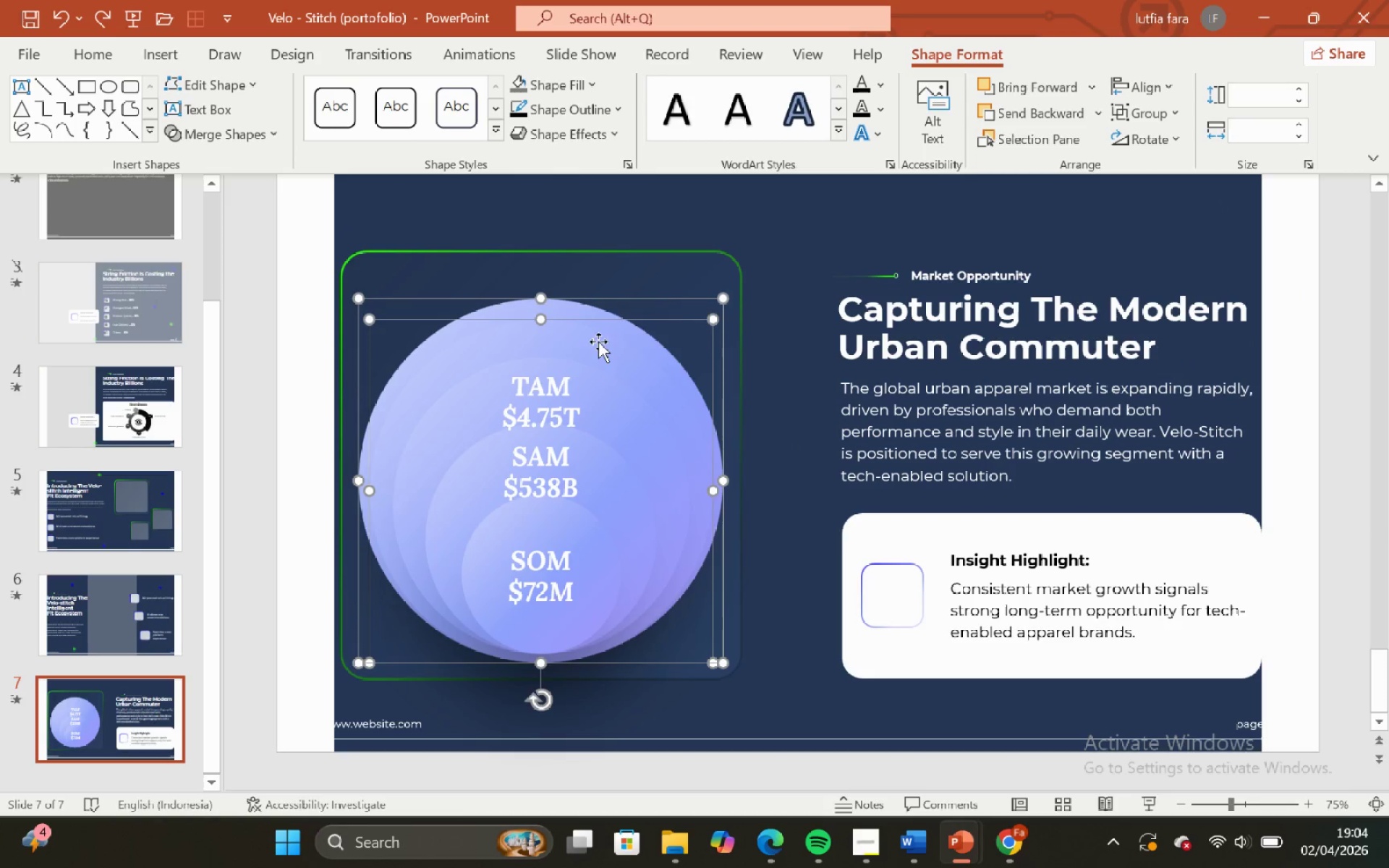 
hold_key(key=ShiftLeft, duration=12.75)
left_click([763, 320])
 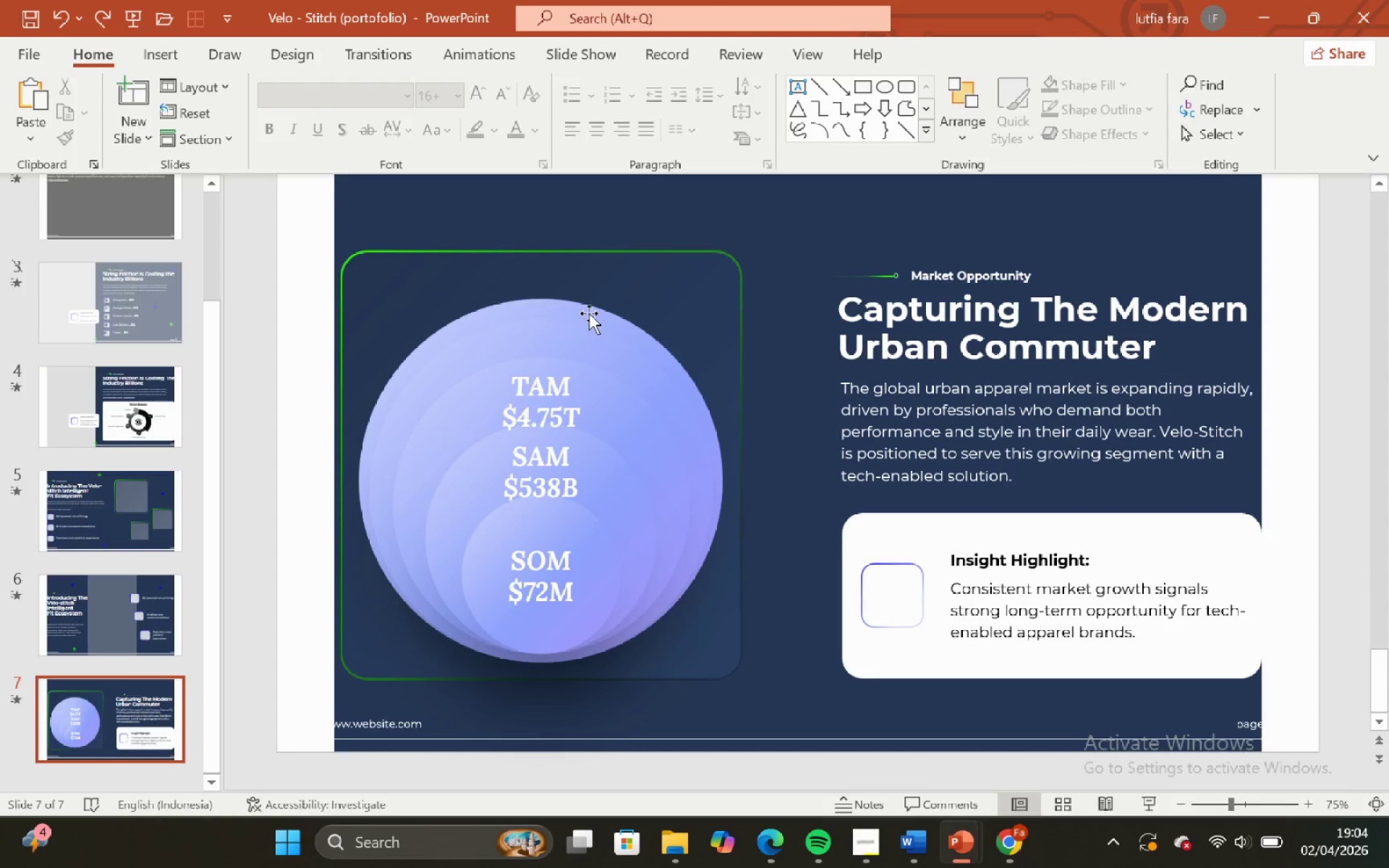 
left_click([586, 307])
 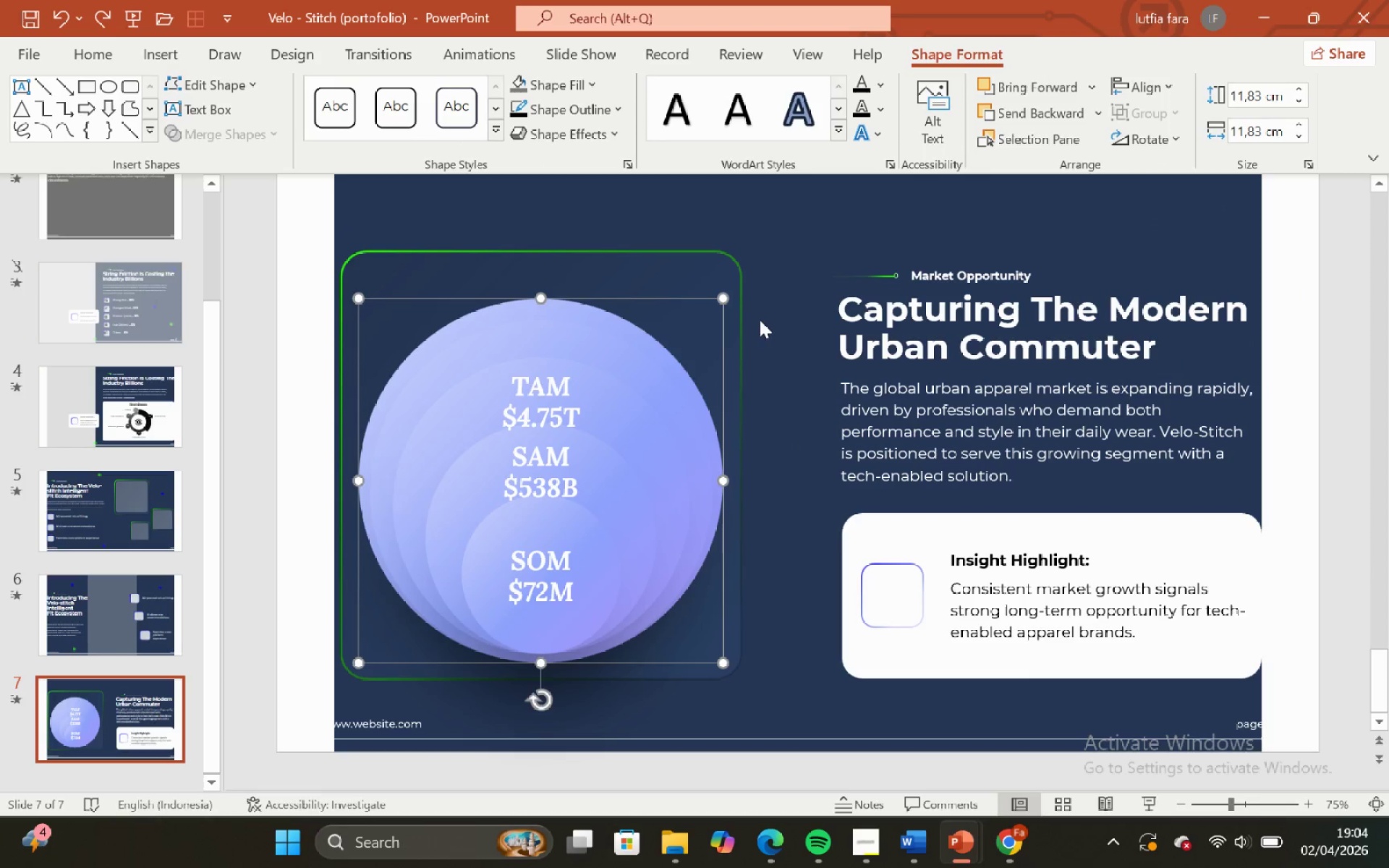 
left_click([762, 321])
 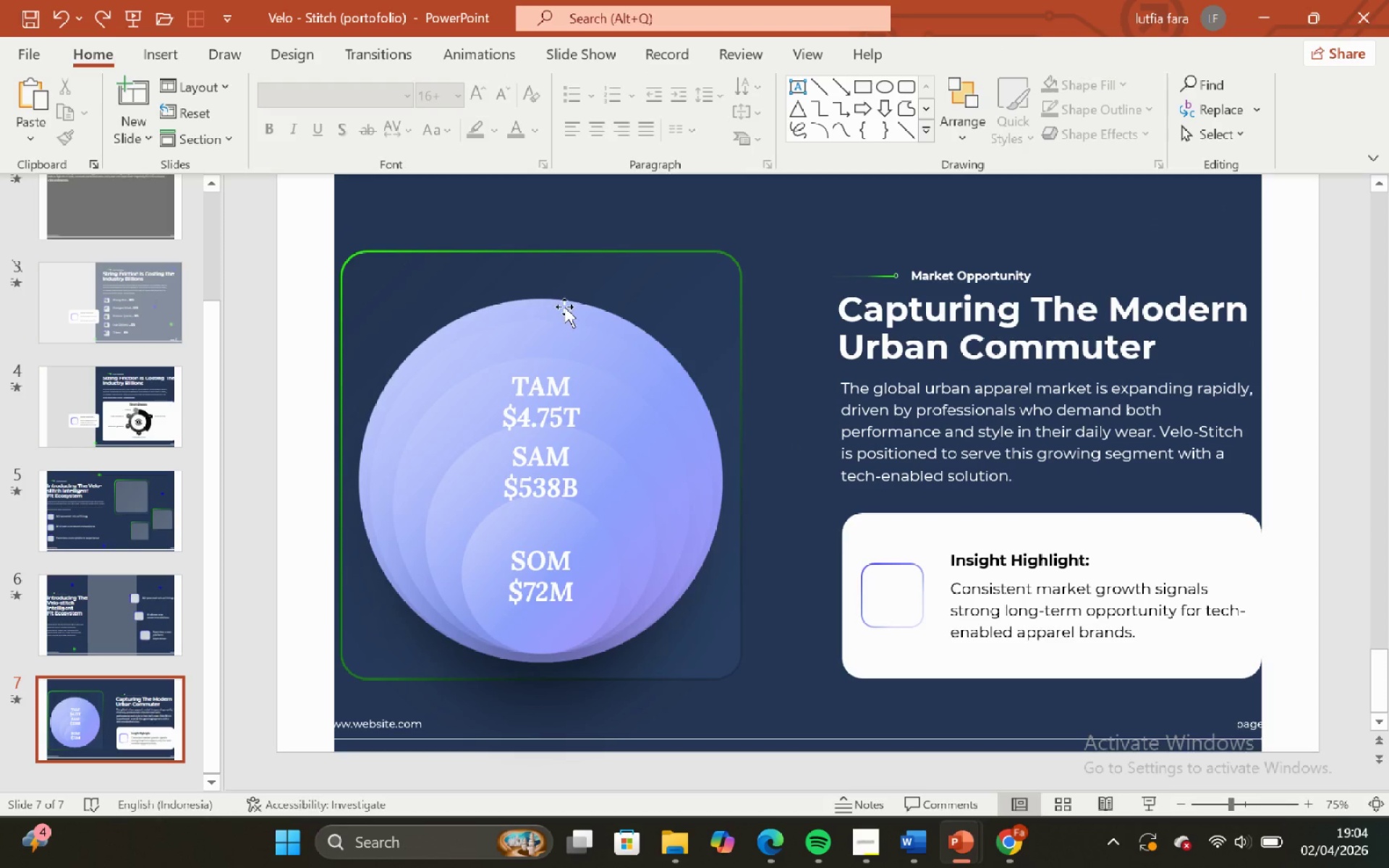 
left_click_drag(start_coordinate=[564, 306], to_coordinate=[784, 613])
 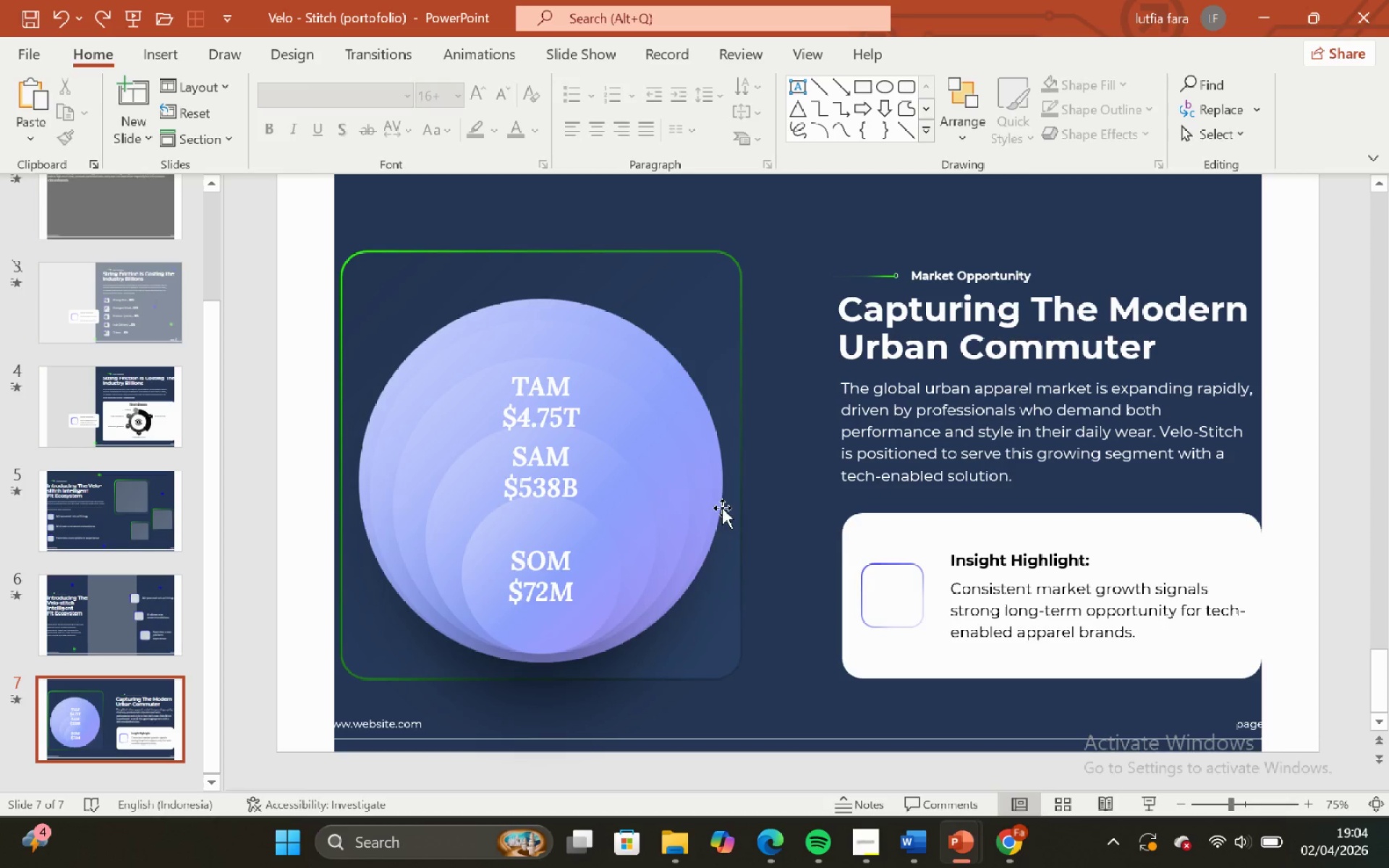 
hold_key(key=ArrowUp, duration=0.53)
 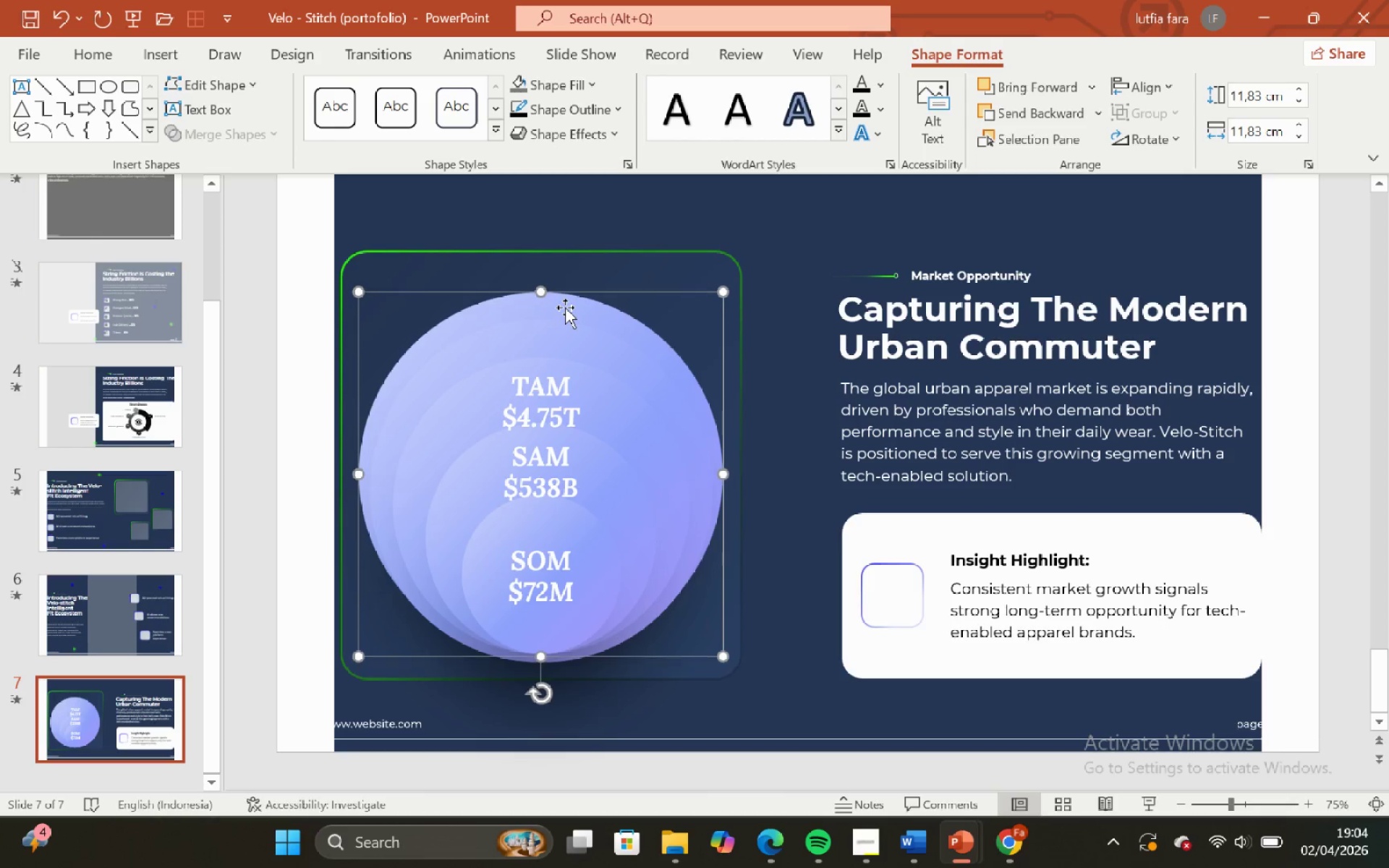 
hold_key(key=ArrowUp, duration=0.47)
 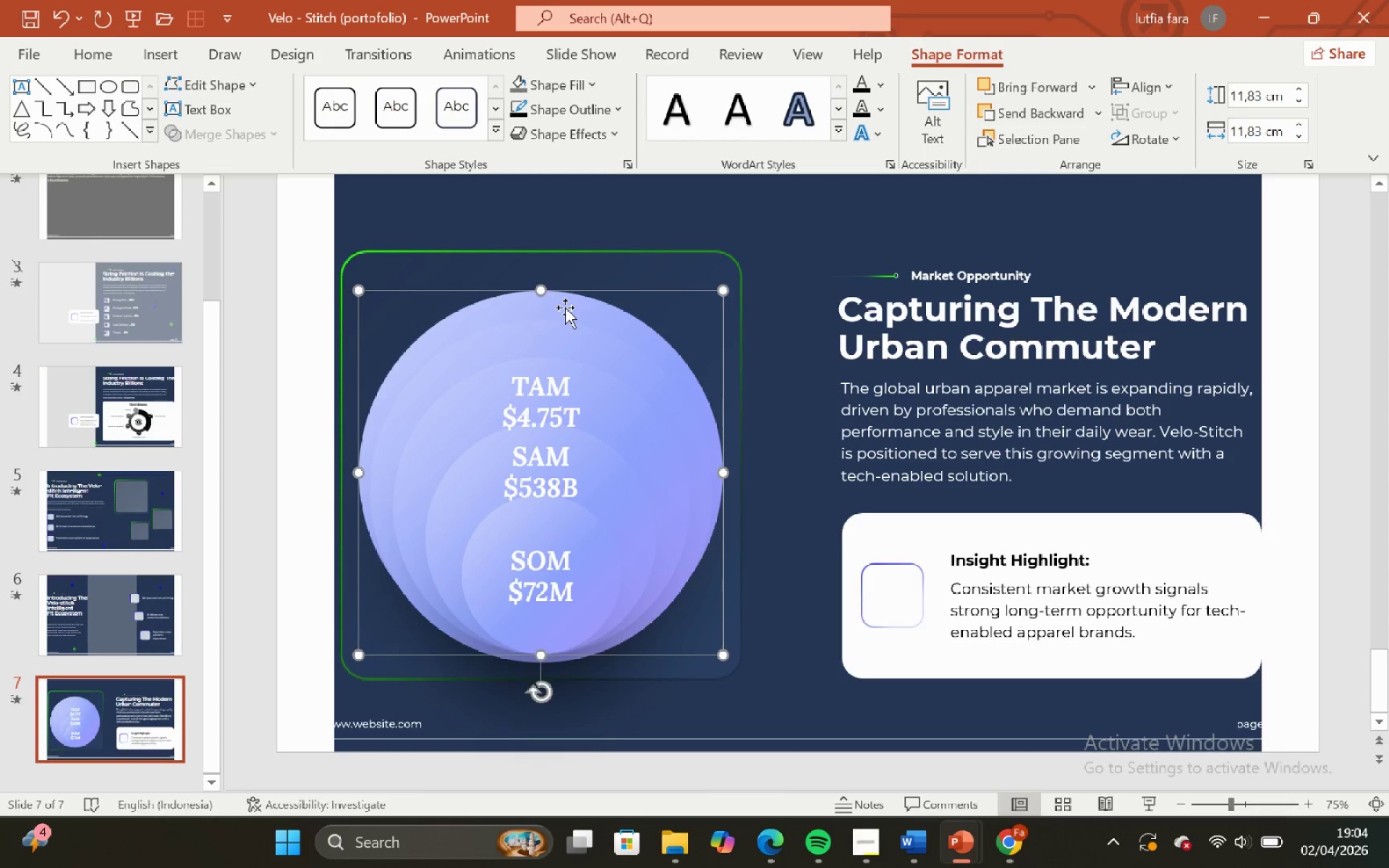 
hold_key(key=ArrowUp, duration=0.83)
 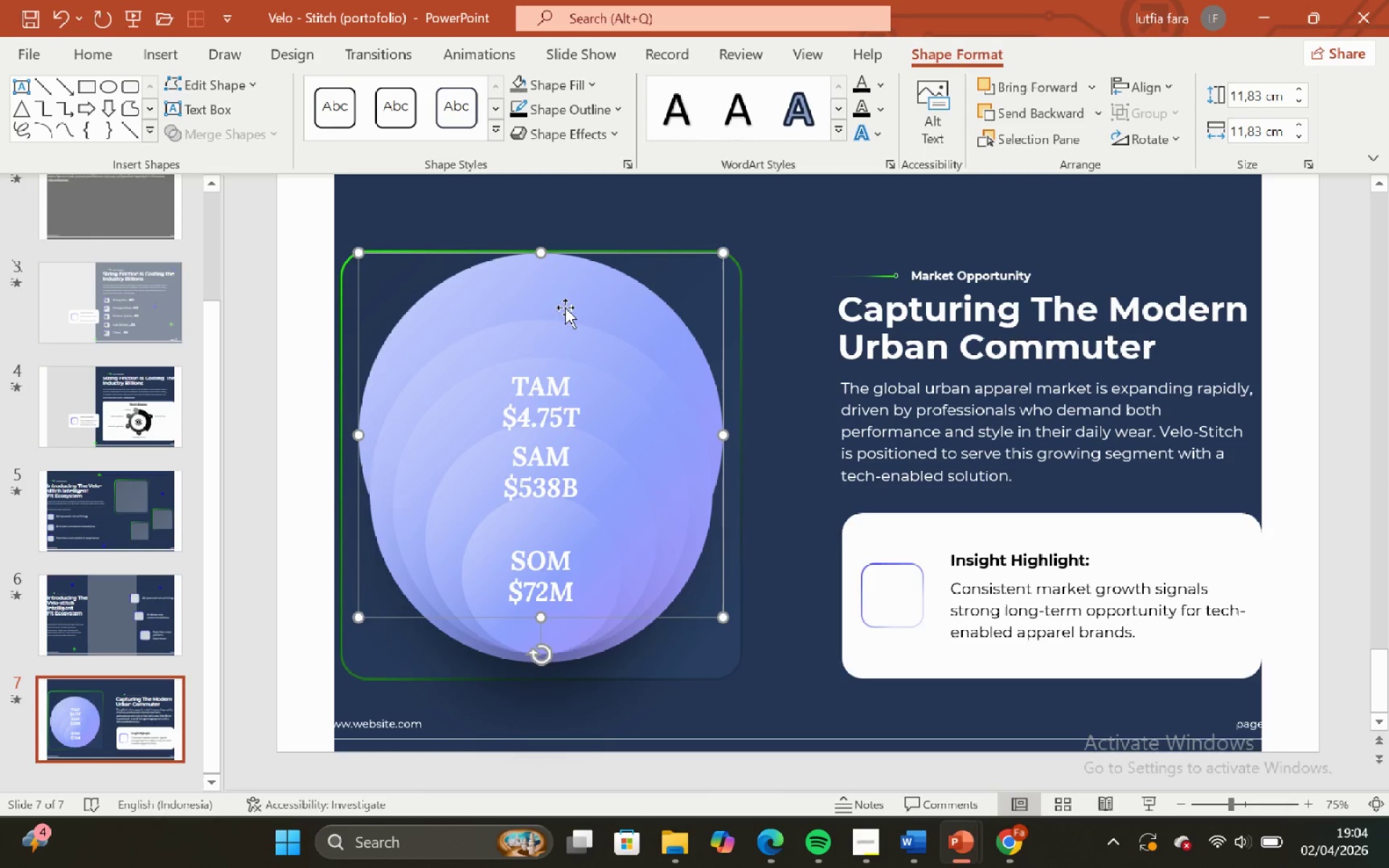 
key(Control+Z)
 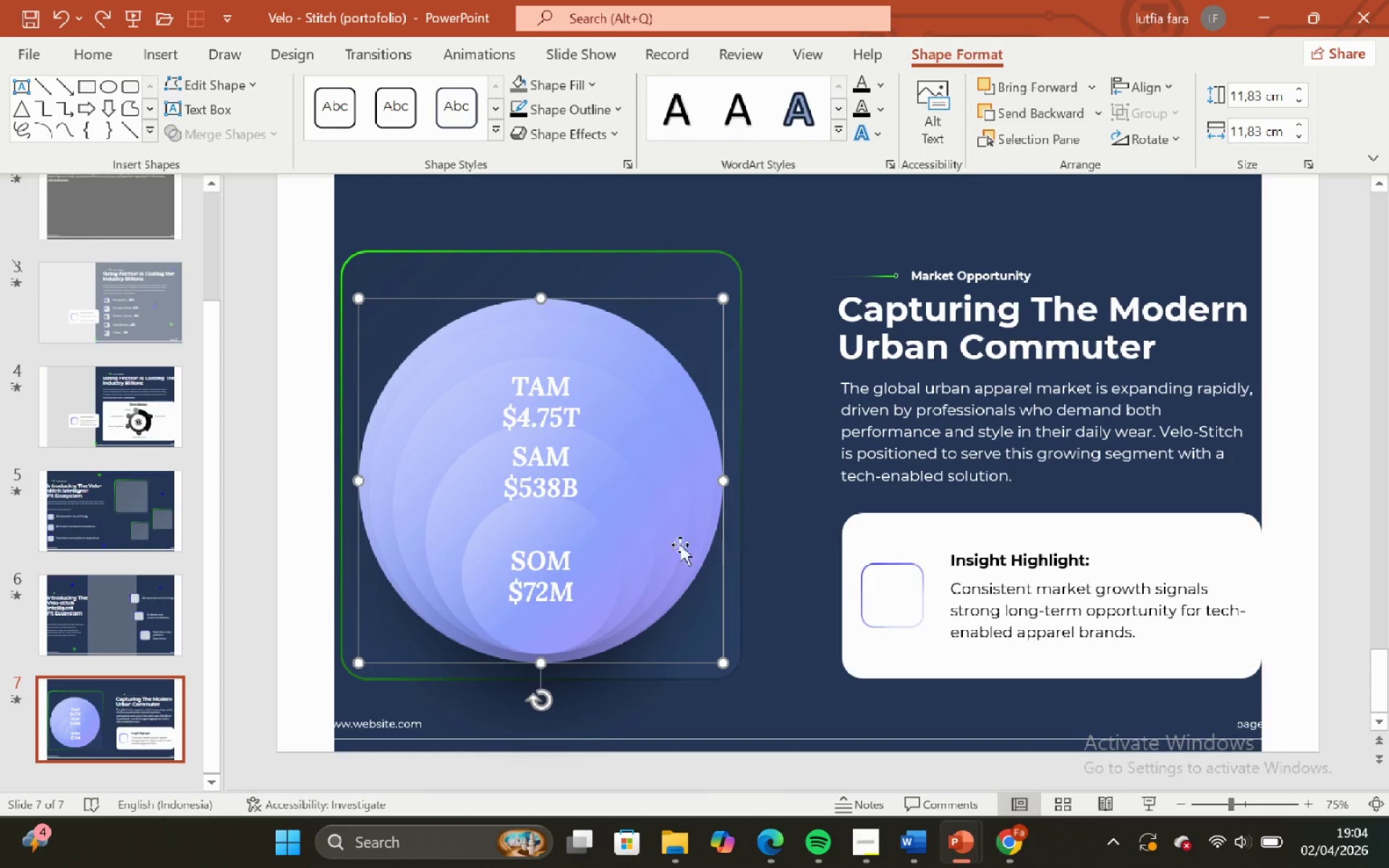 
left_click([784, 613])
 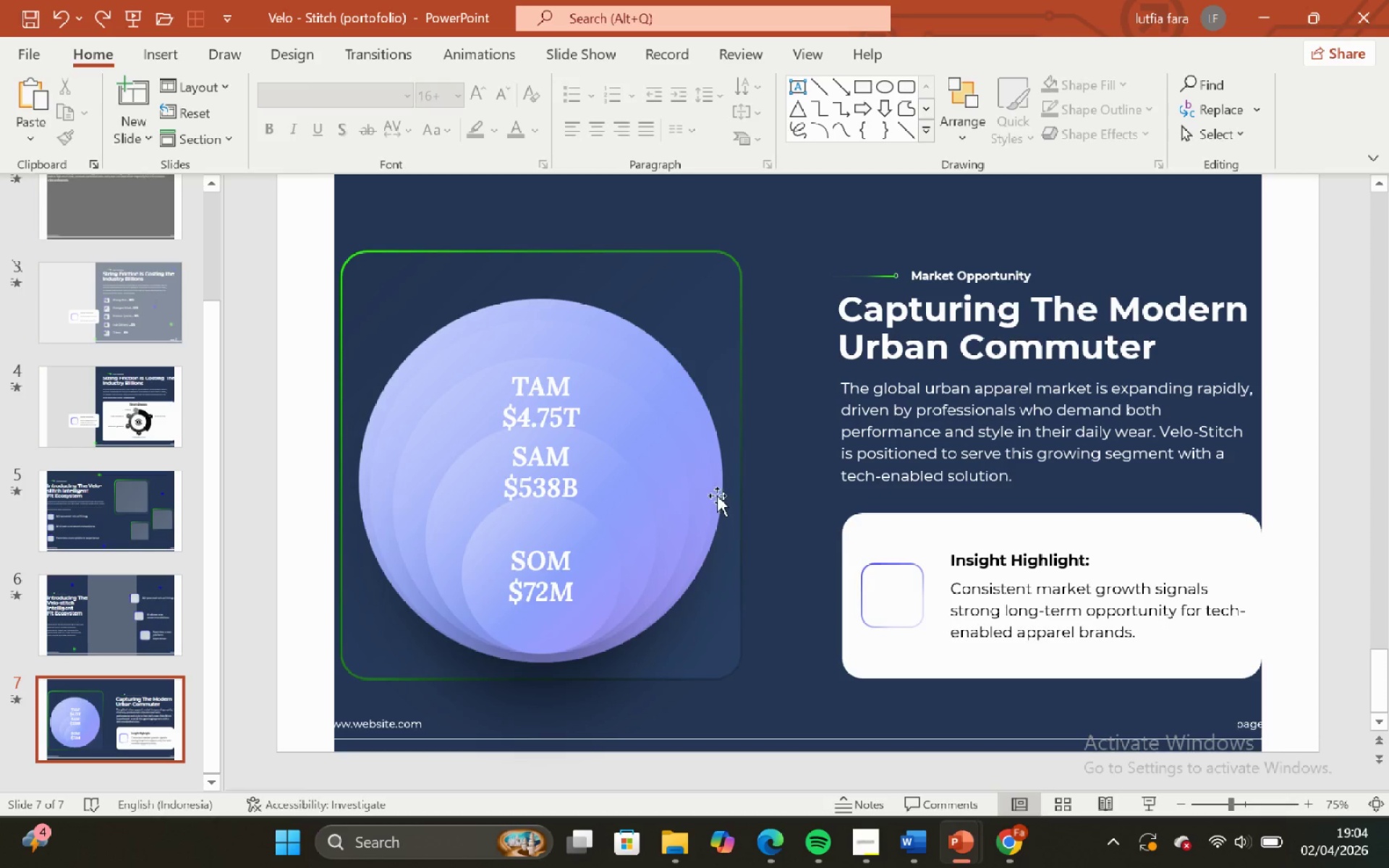 
left_click([713, 481])
 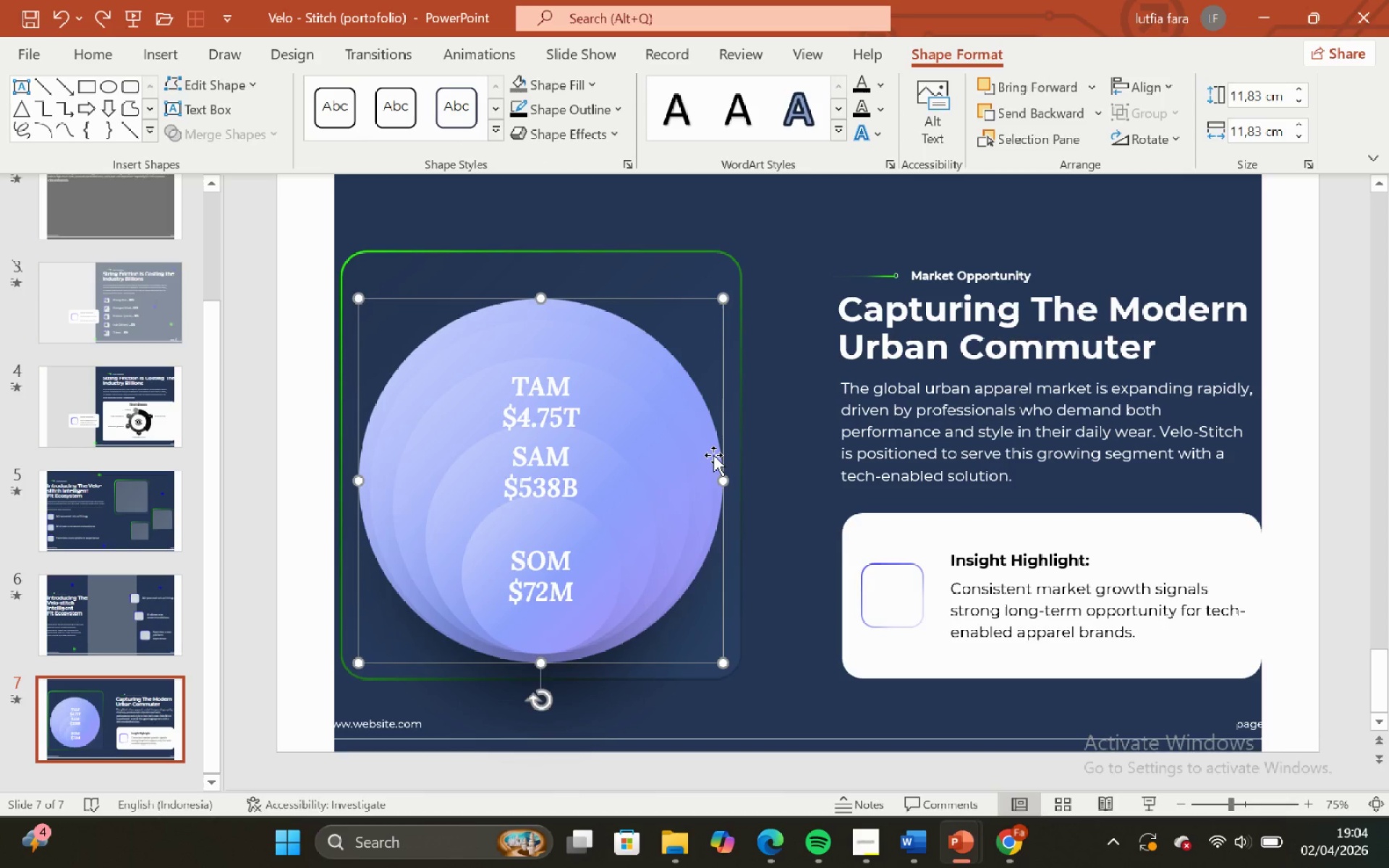 
left_click_drag(start_coordinate=[713, 455], to_coordinate=[720, 438])
 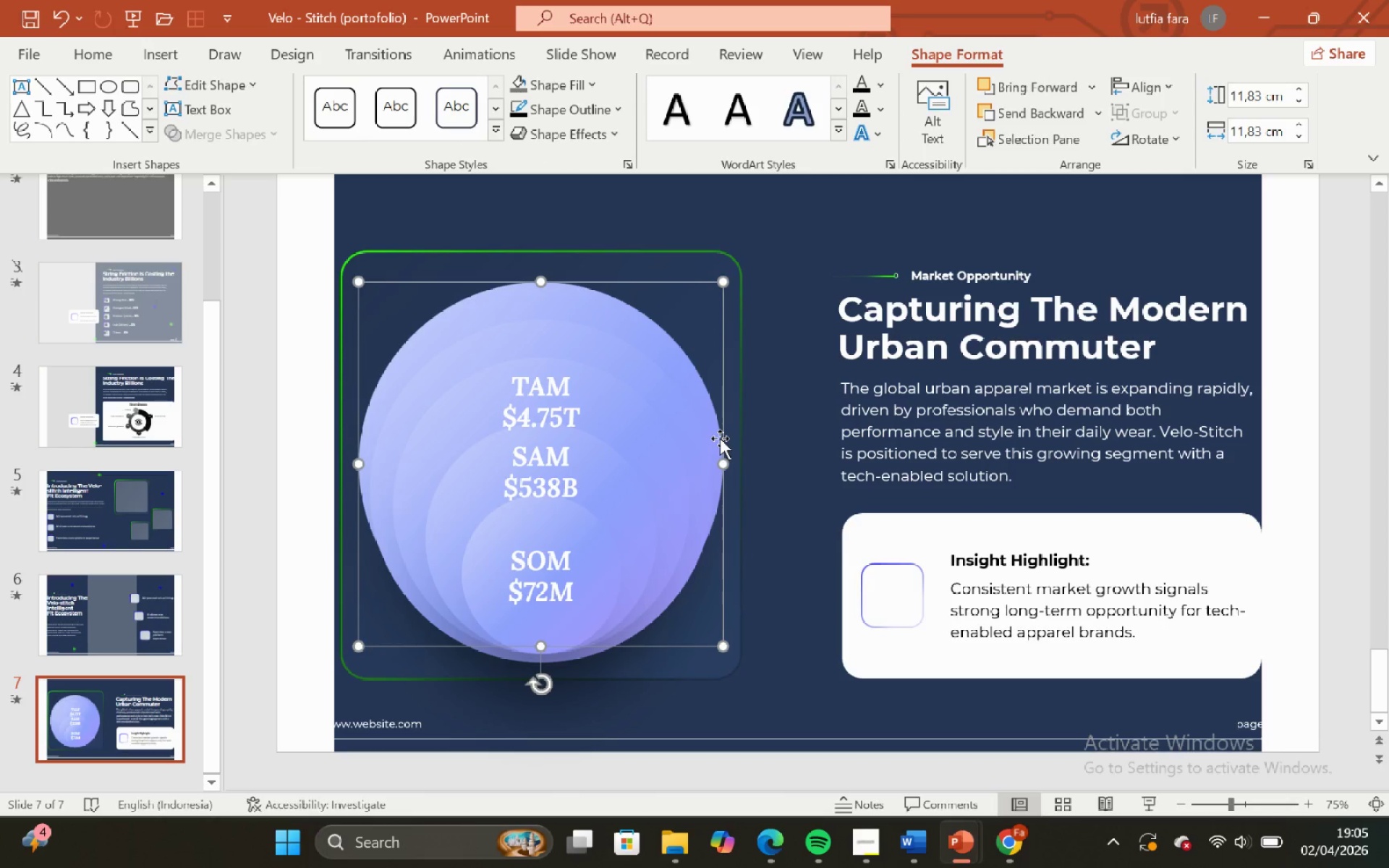 
hold_key(key=ShiftLeft, duration=0.84)
 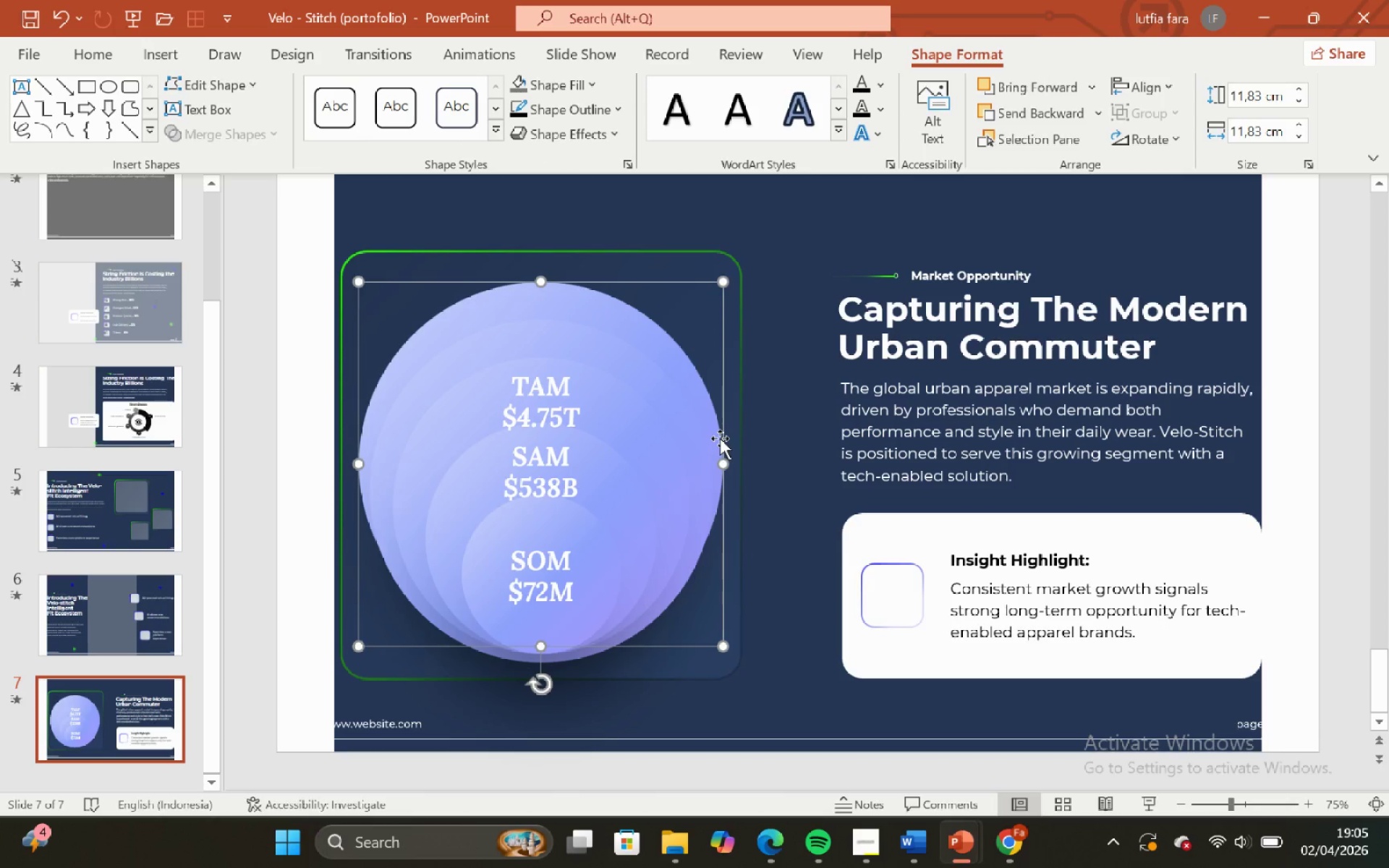 
key(Control+Z)
 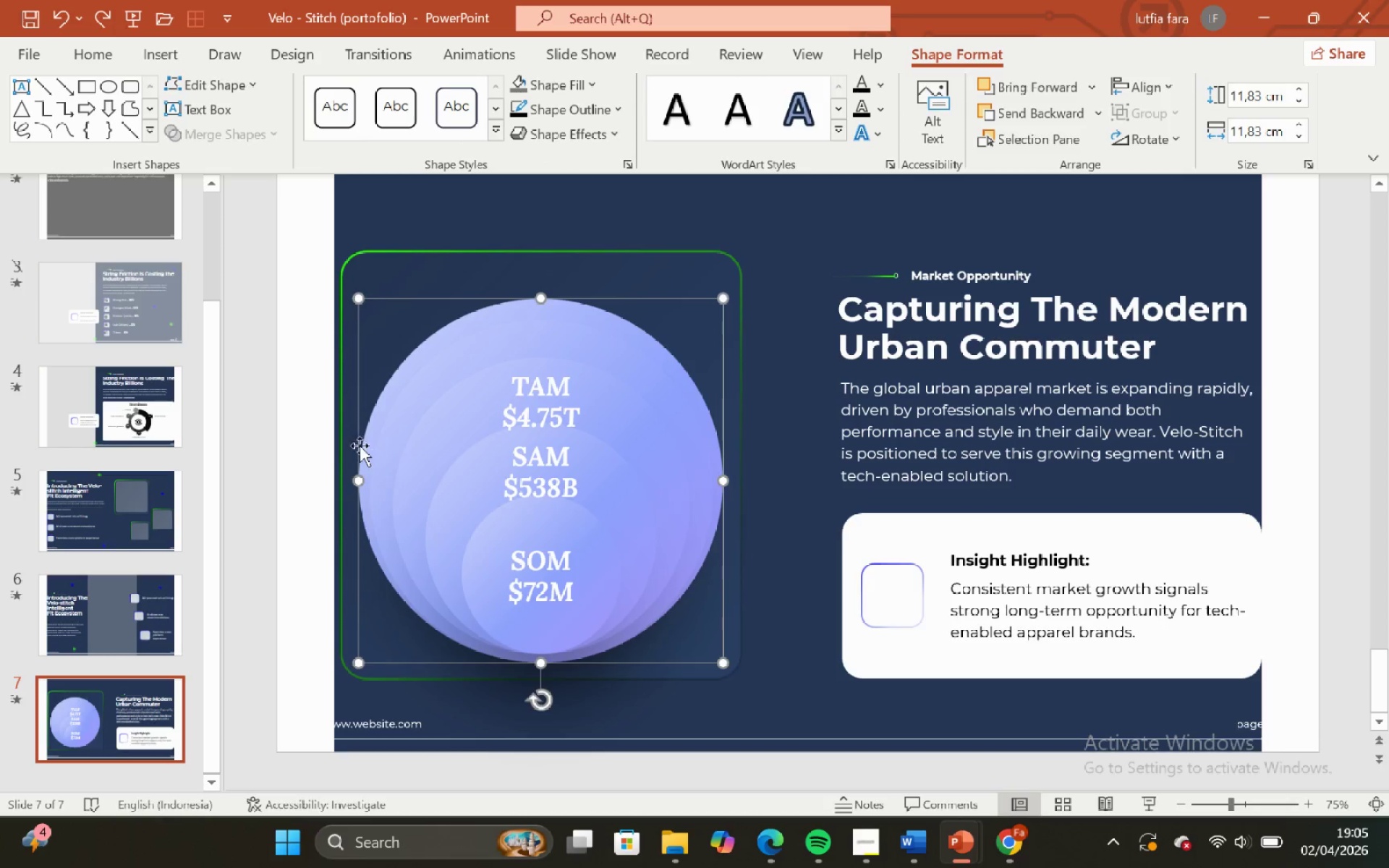 
left_click([403, 426])
 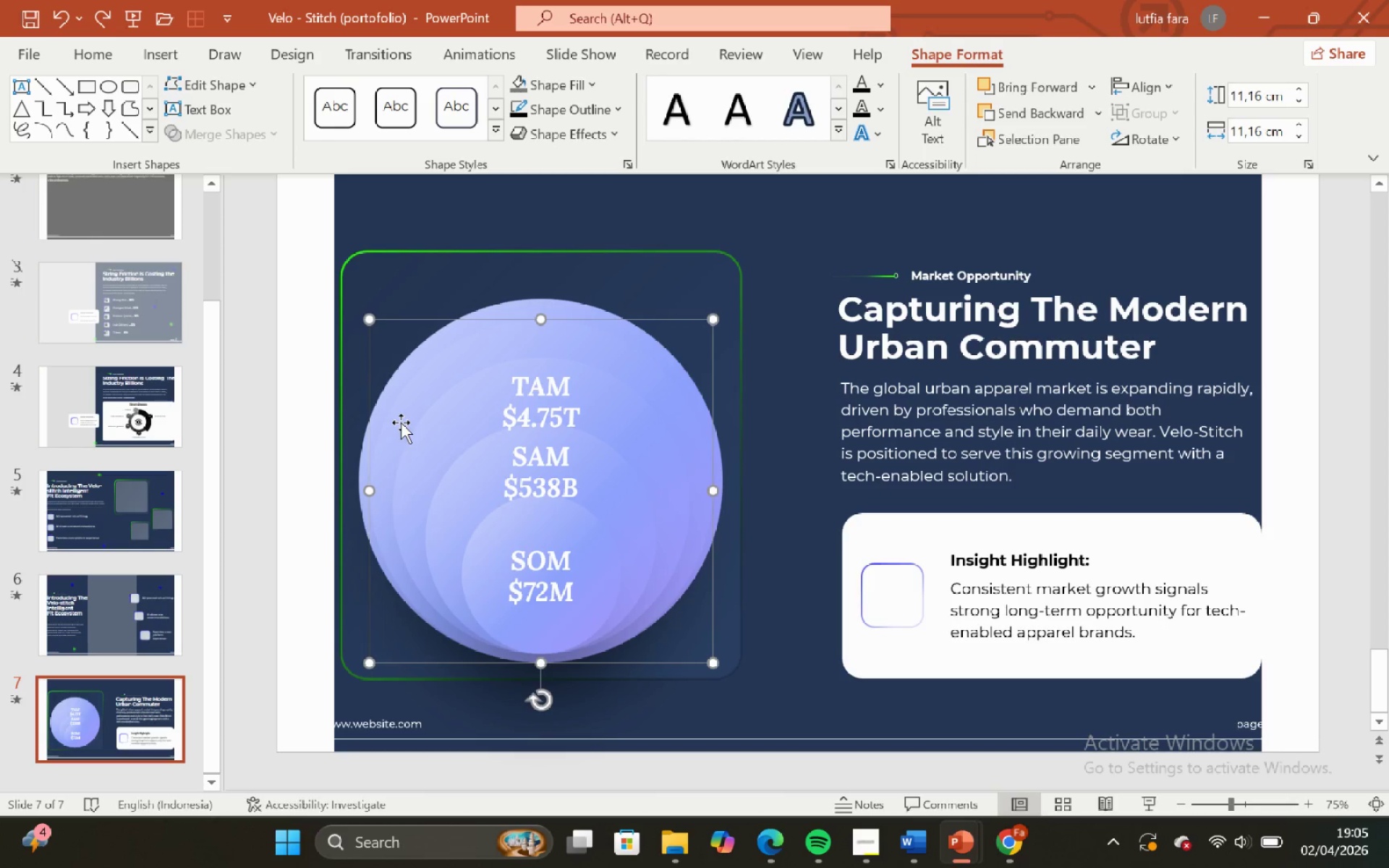 
left_click_drag(start_coordinate=[401, 422], to_coordinate=[405, 416])
 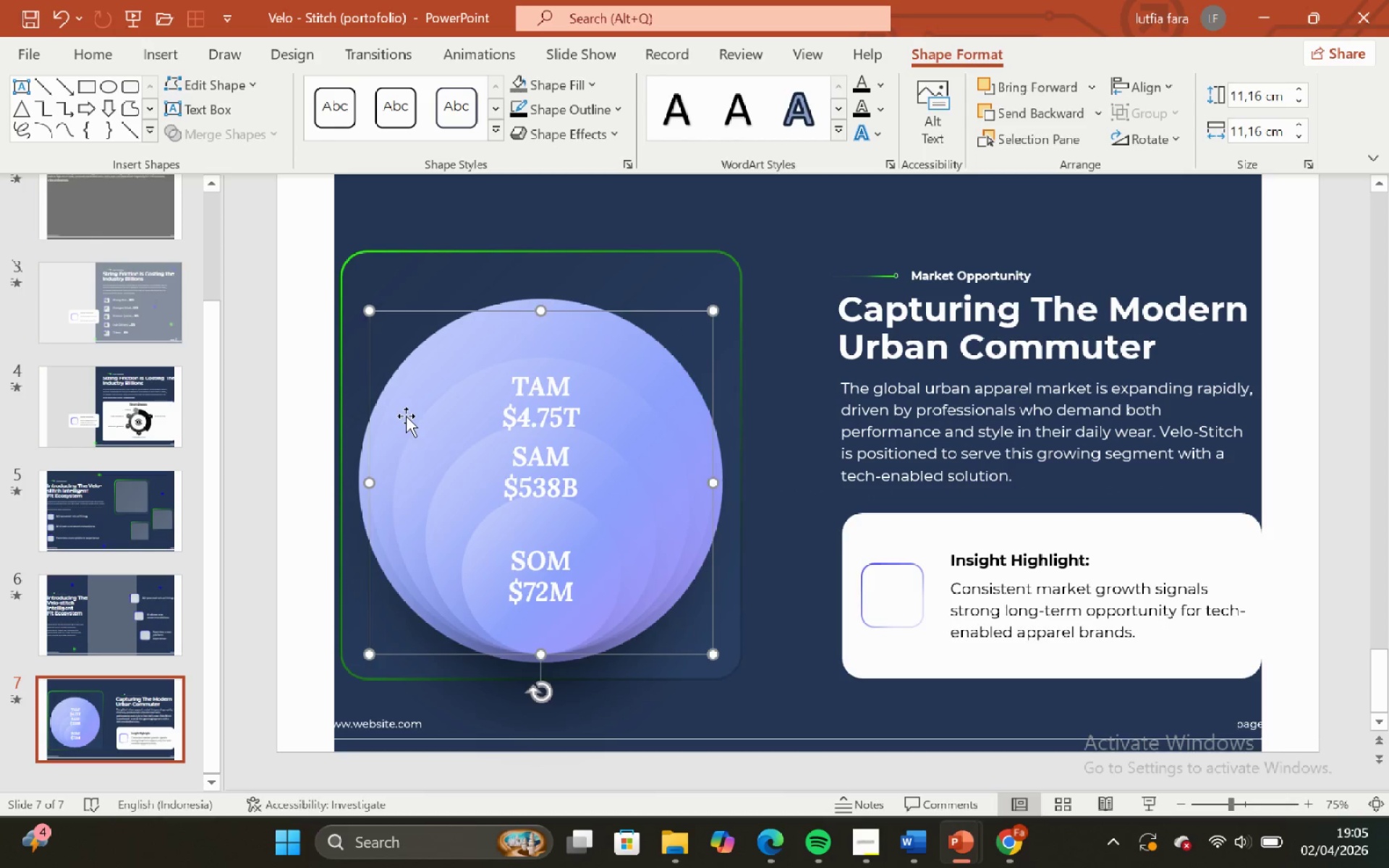 
hold_key(key=ShiftLeft, duration=1.51)
 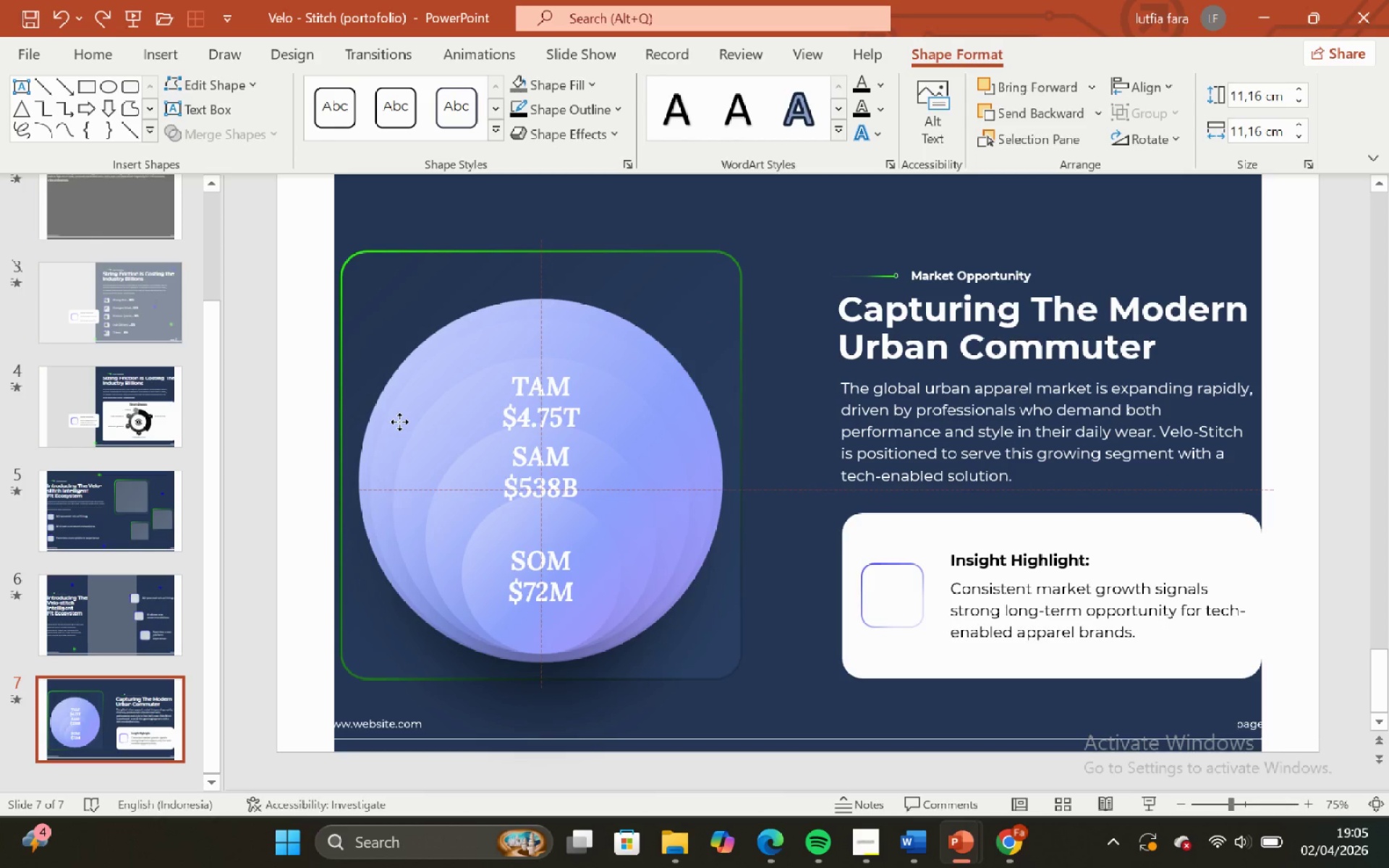 
hold_key(key=ShiftLeft, duration=1.5)
 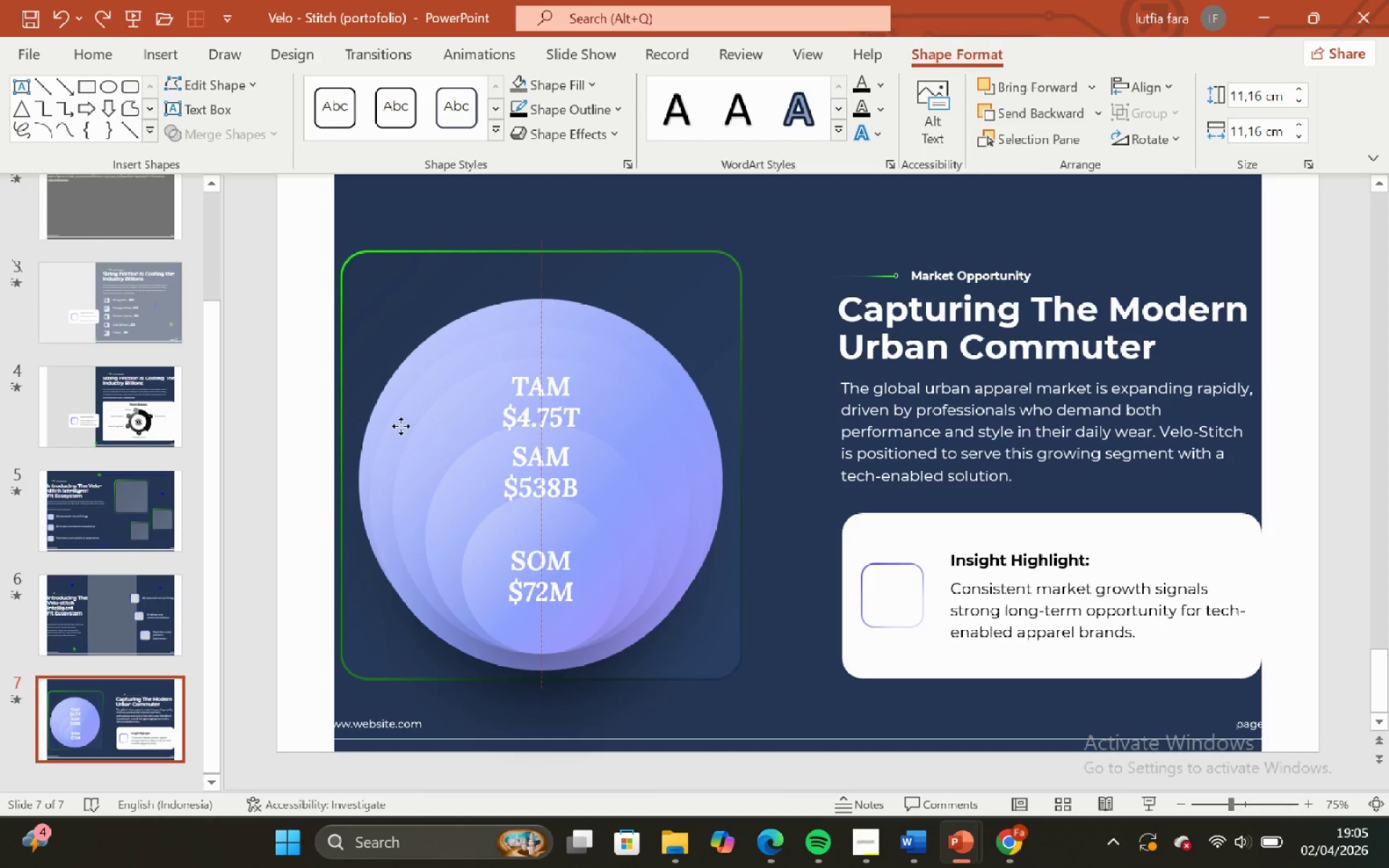 
hold_key(key=ShiftLeft, duration=1.52)
 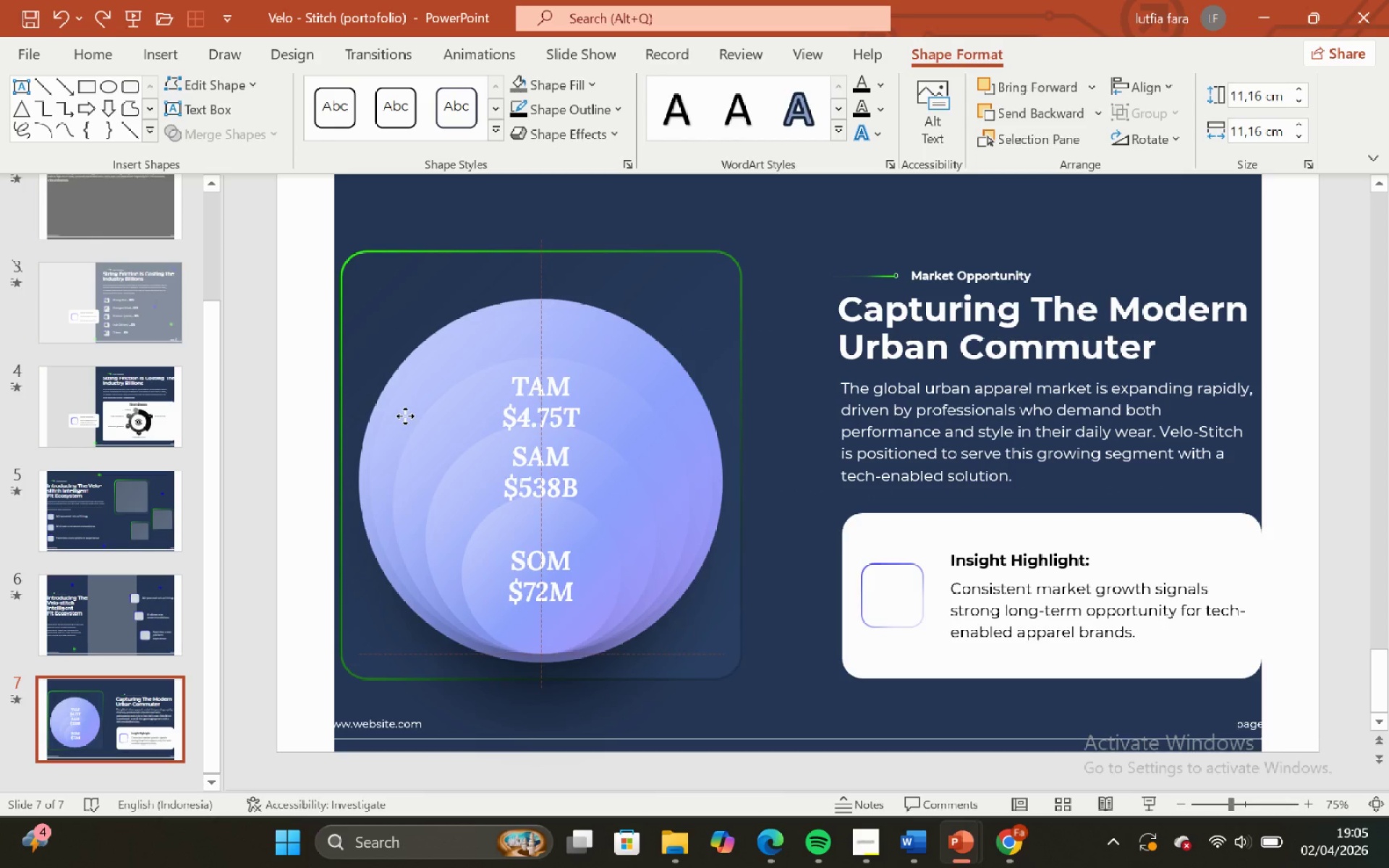 
hold_key(key=ShiftLeft, duration=1.5)
 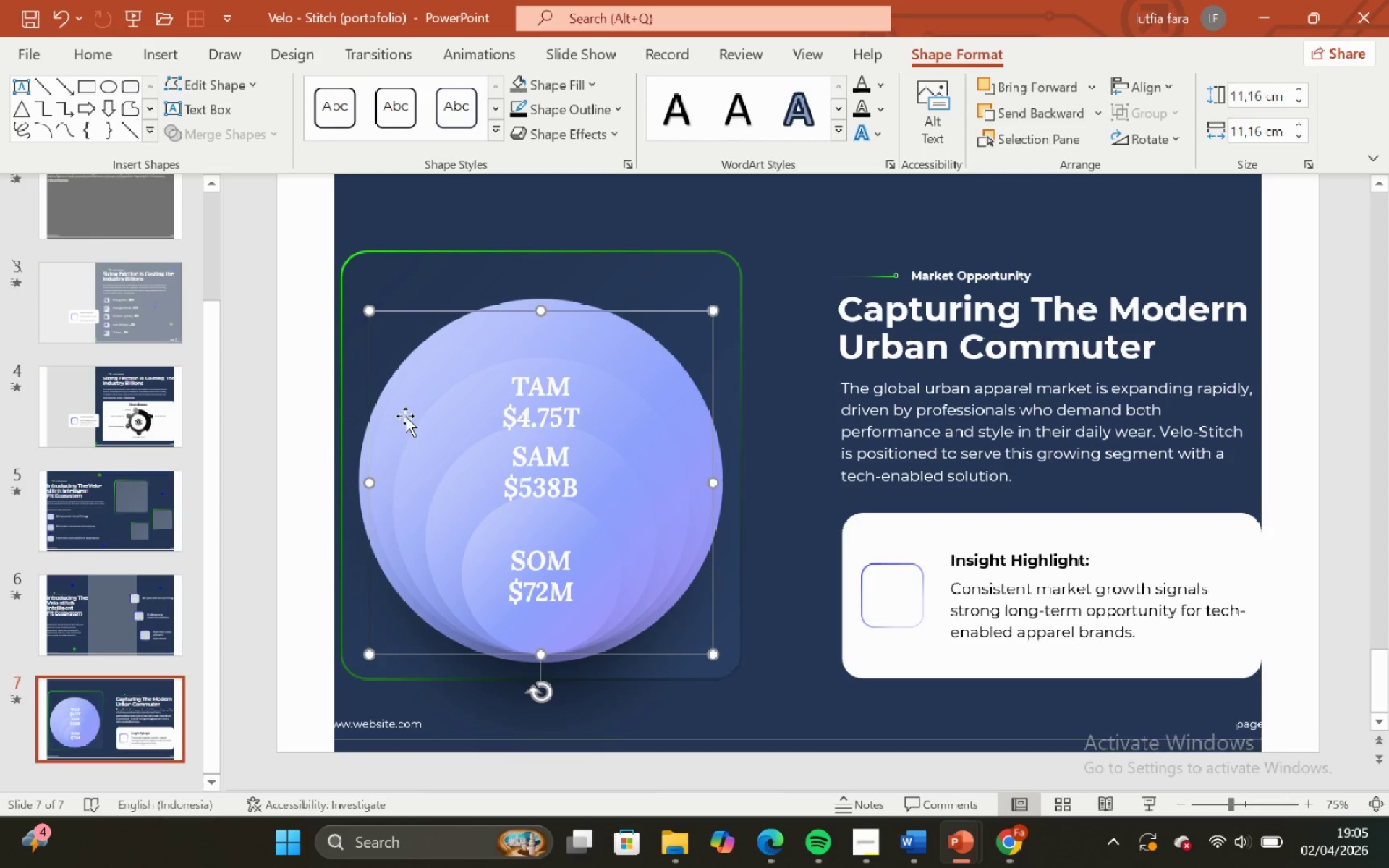 
hold_key(key=ShiftLeft, duration=0.34)
 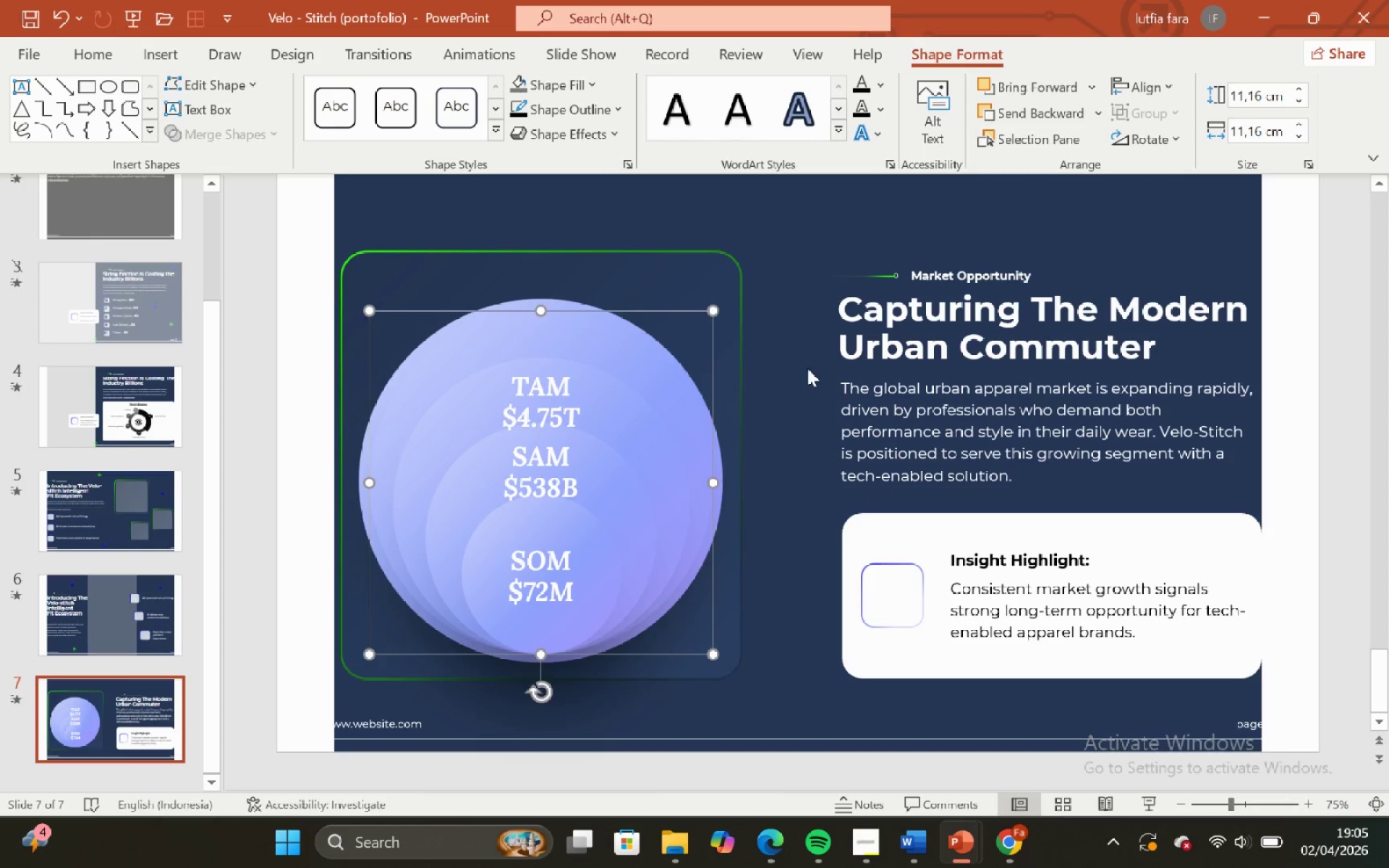 
left_click([810, 231])
 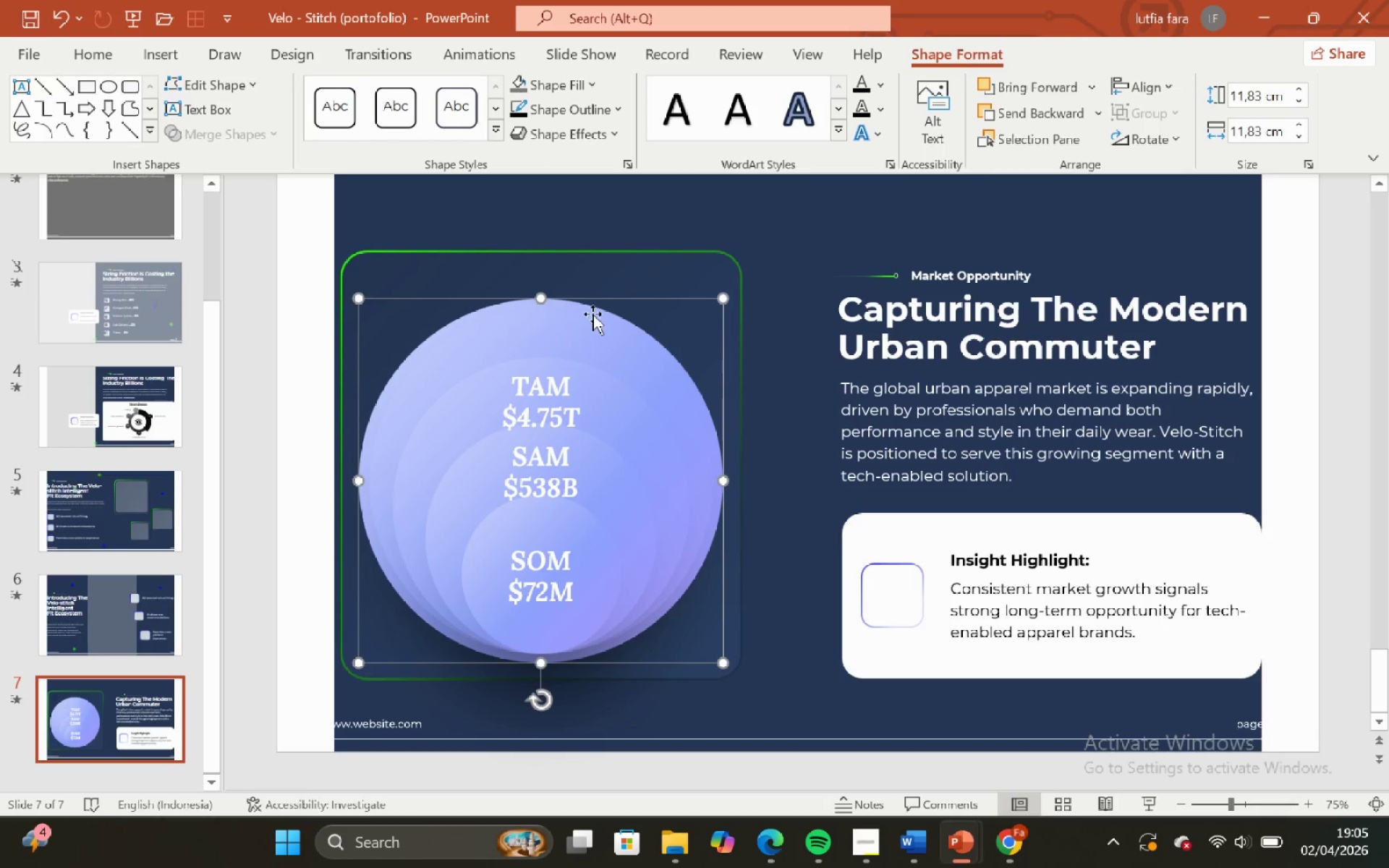 
left_click_drag(start_coordinate=[587, 305], to_coordinate=[585, 299])
 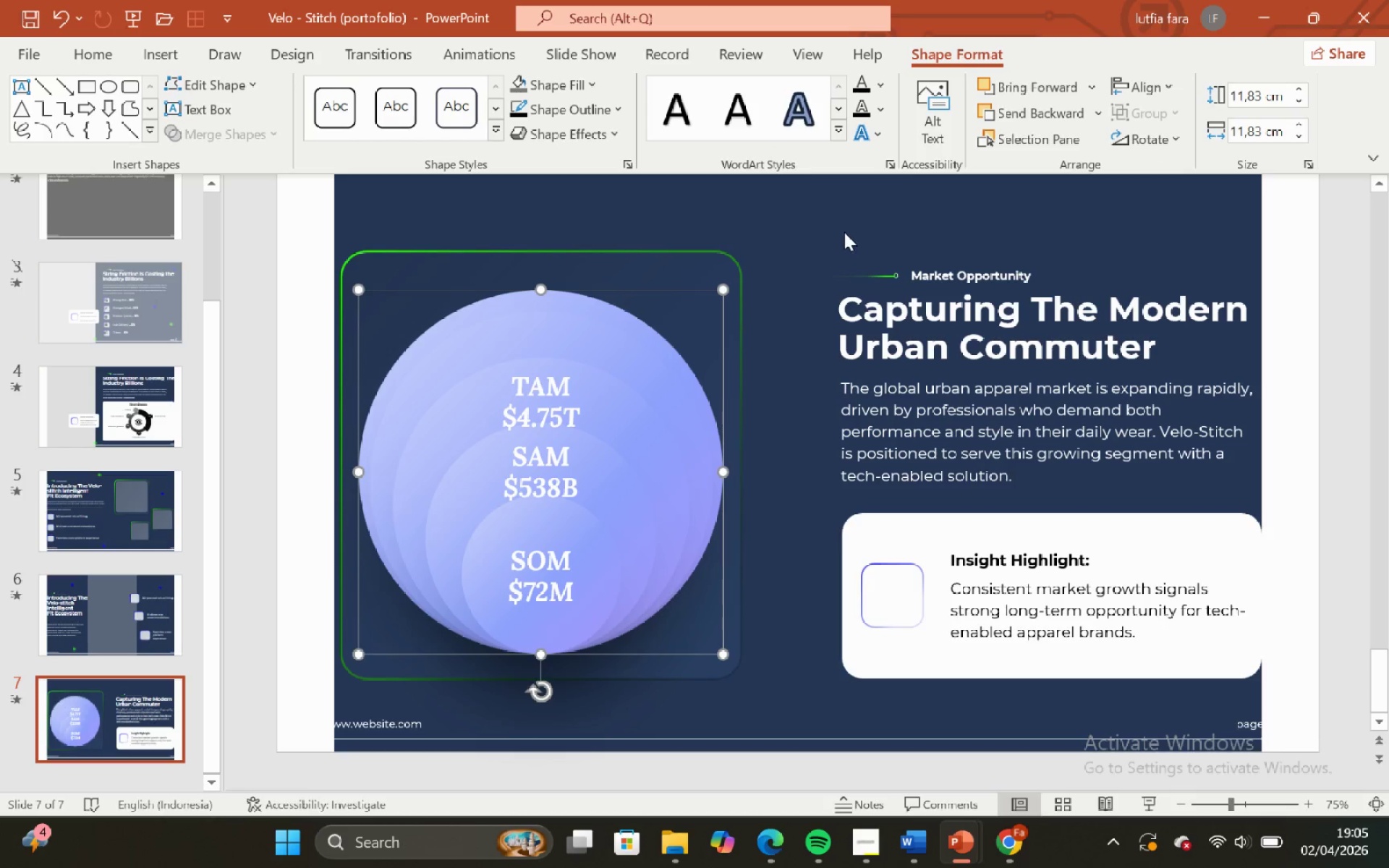 
hold_key(key=ShiftLeft, duration=1.5)
 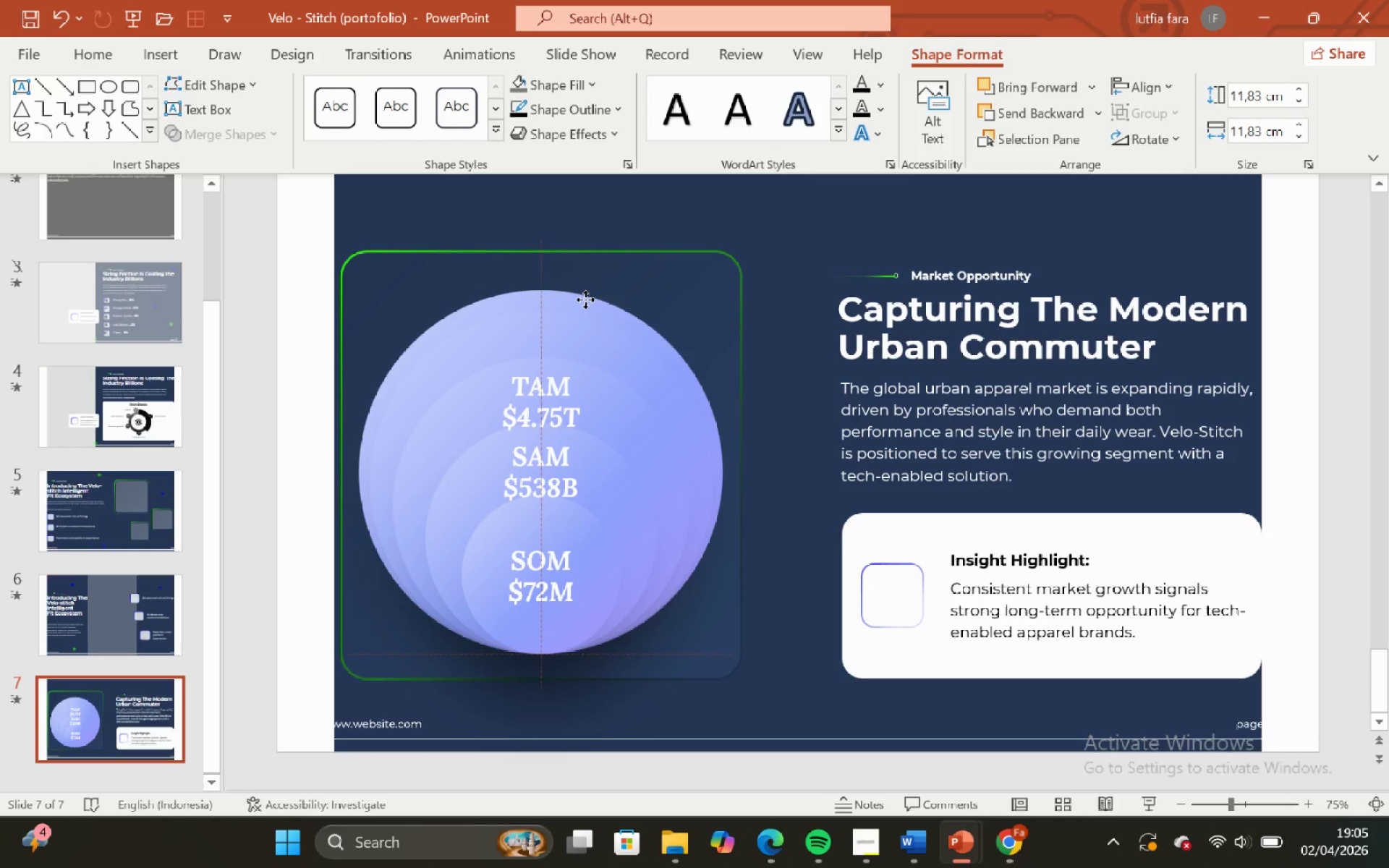 
hold_key(key=ShiftLeft, duration=0.86)
 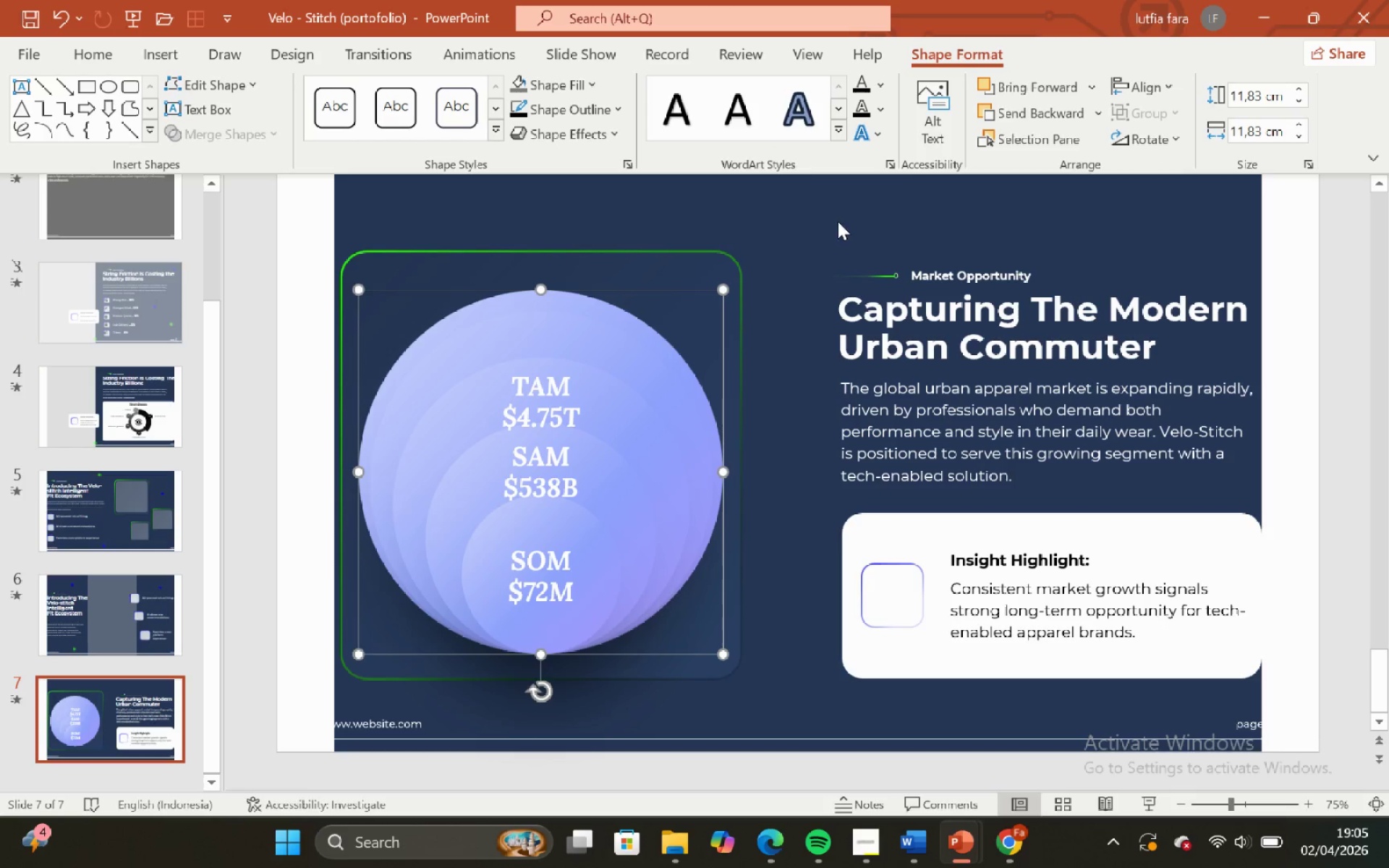 
left_click([828, 208])
 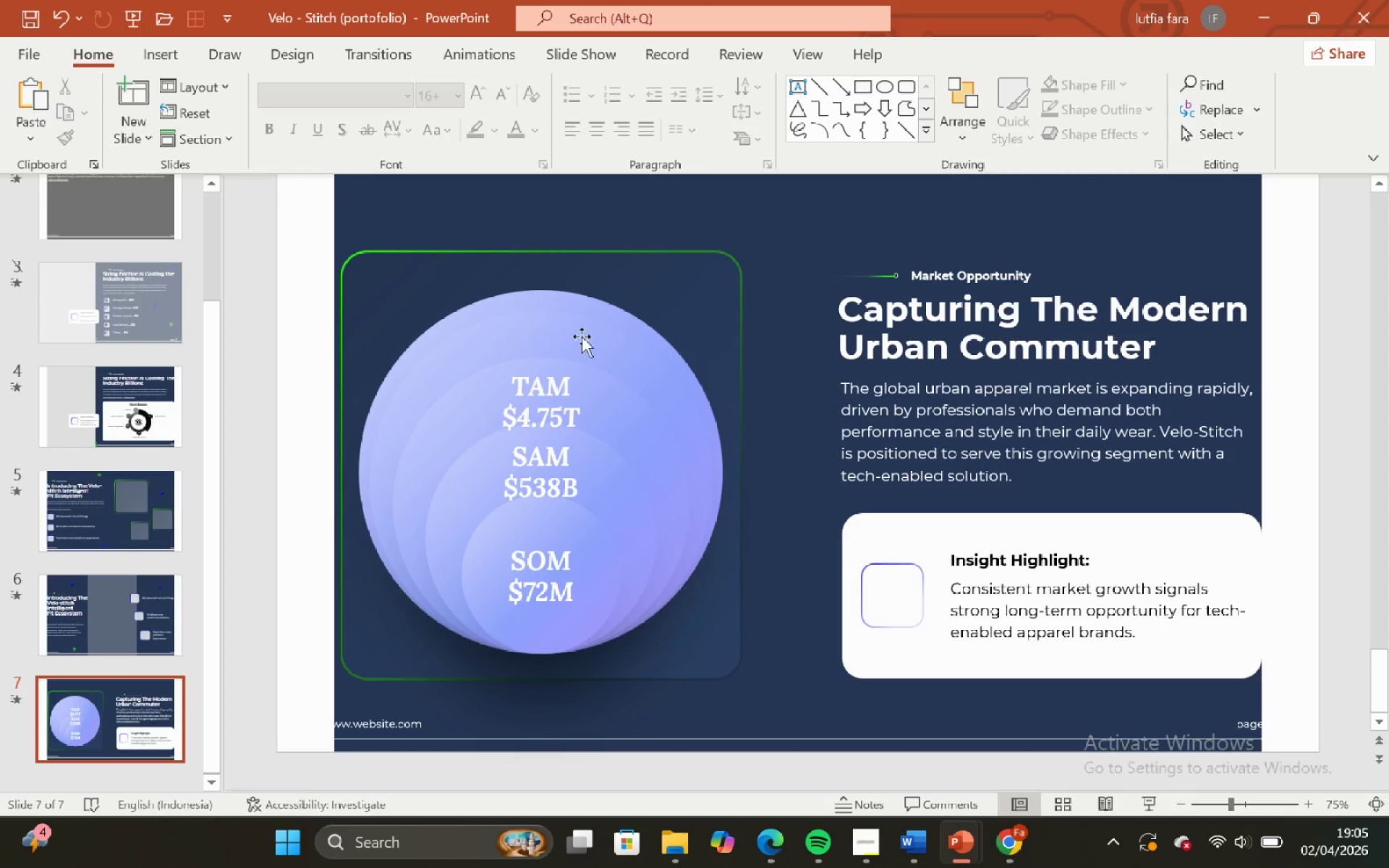 
left_click([558, 420])
 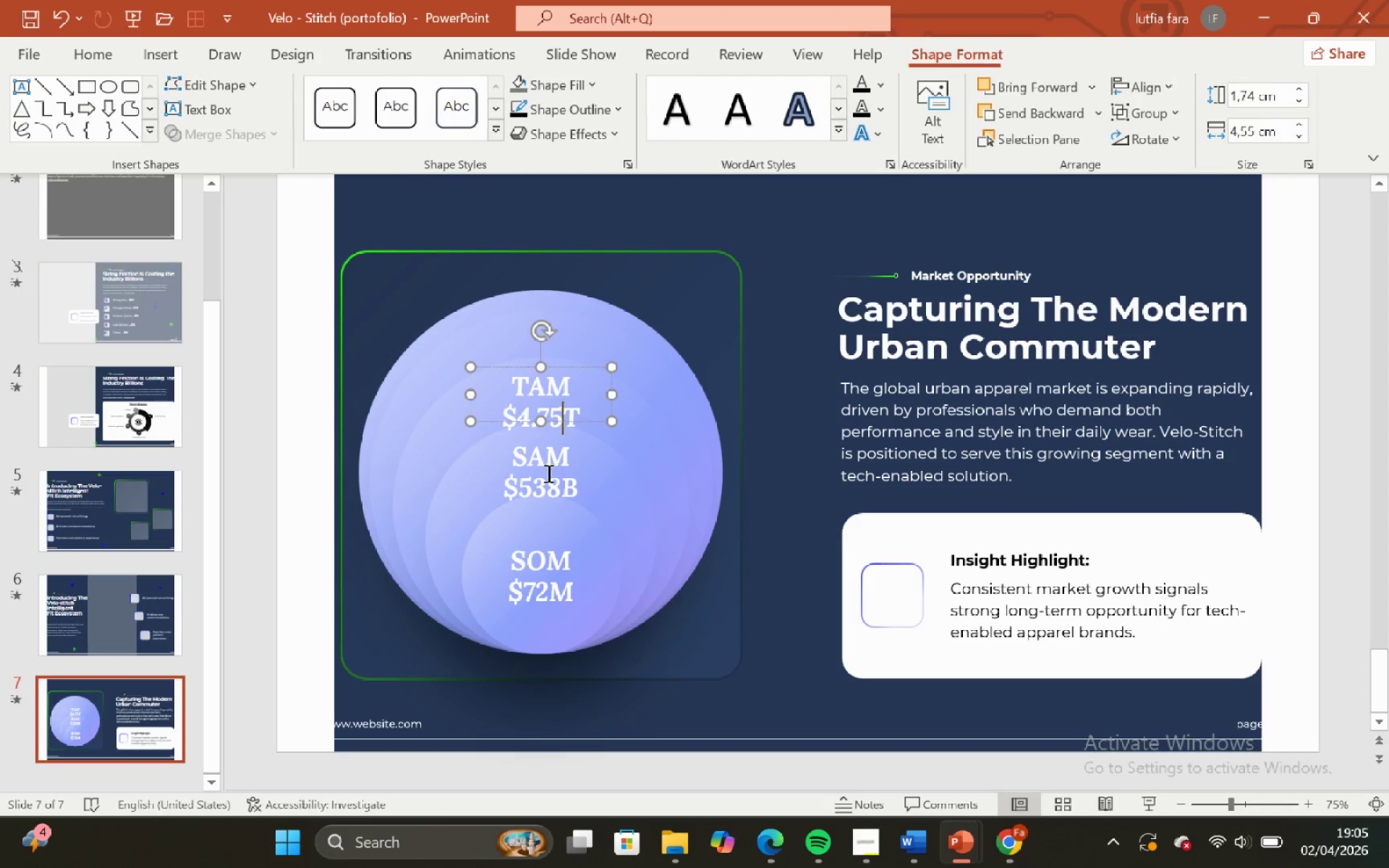 
hold_key(key=ShiftLeft, duration=0.95)
left_click([546, 473])
 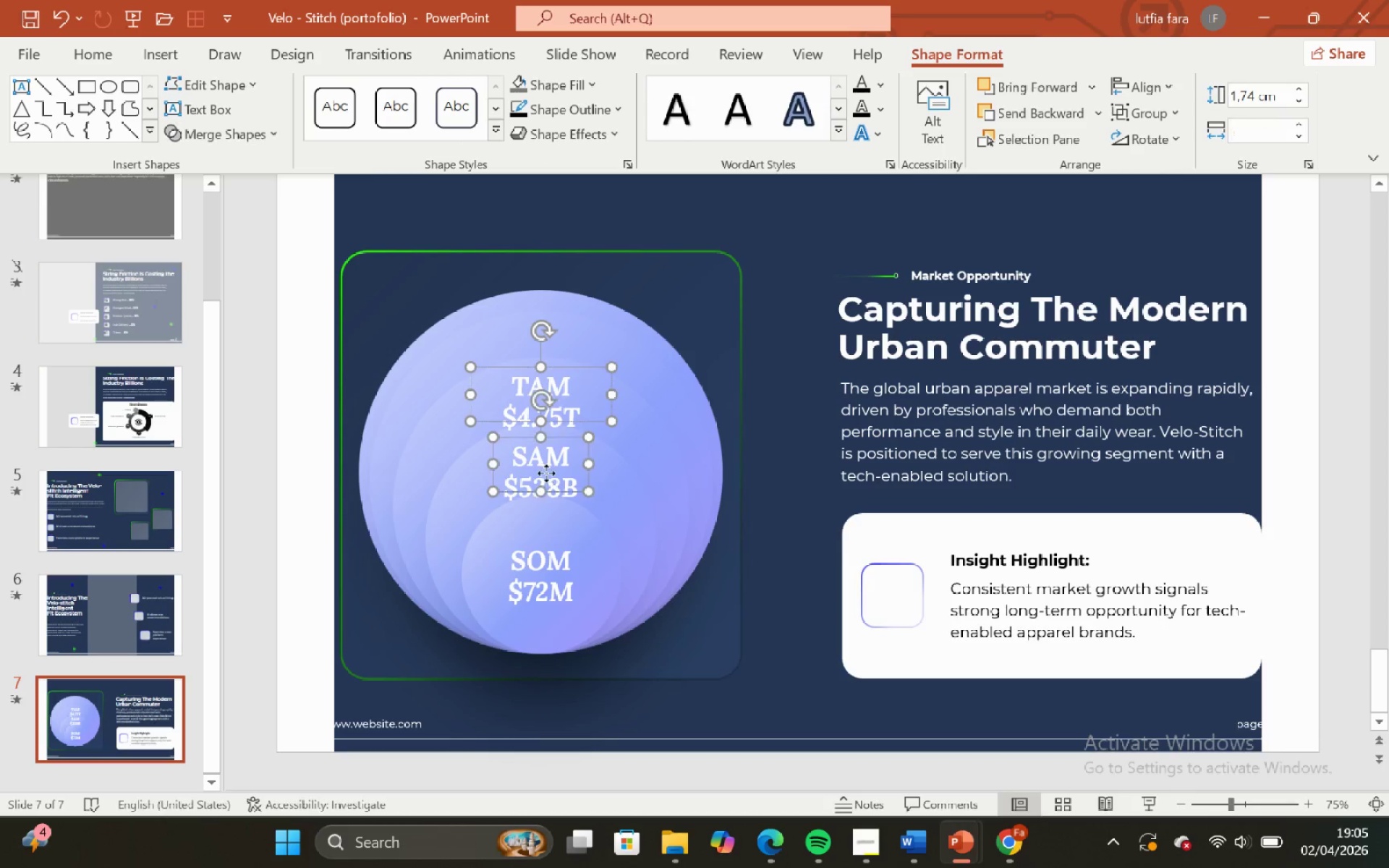 
key(Backspace)
 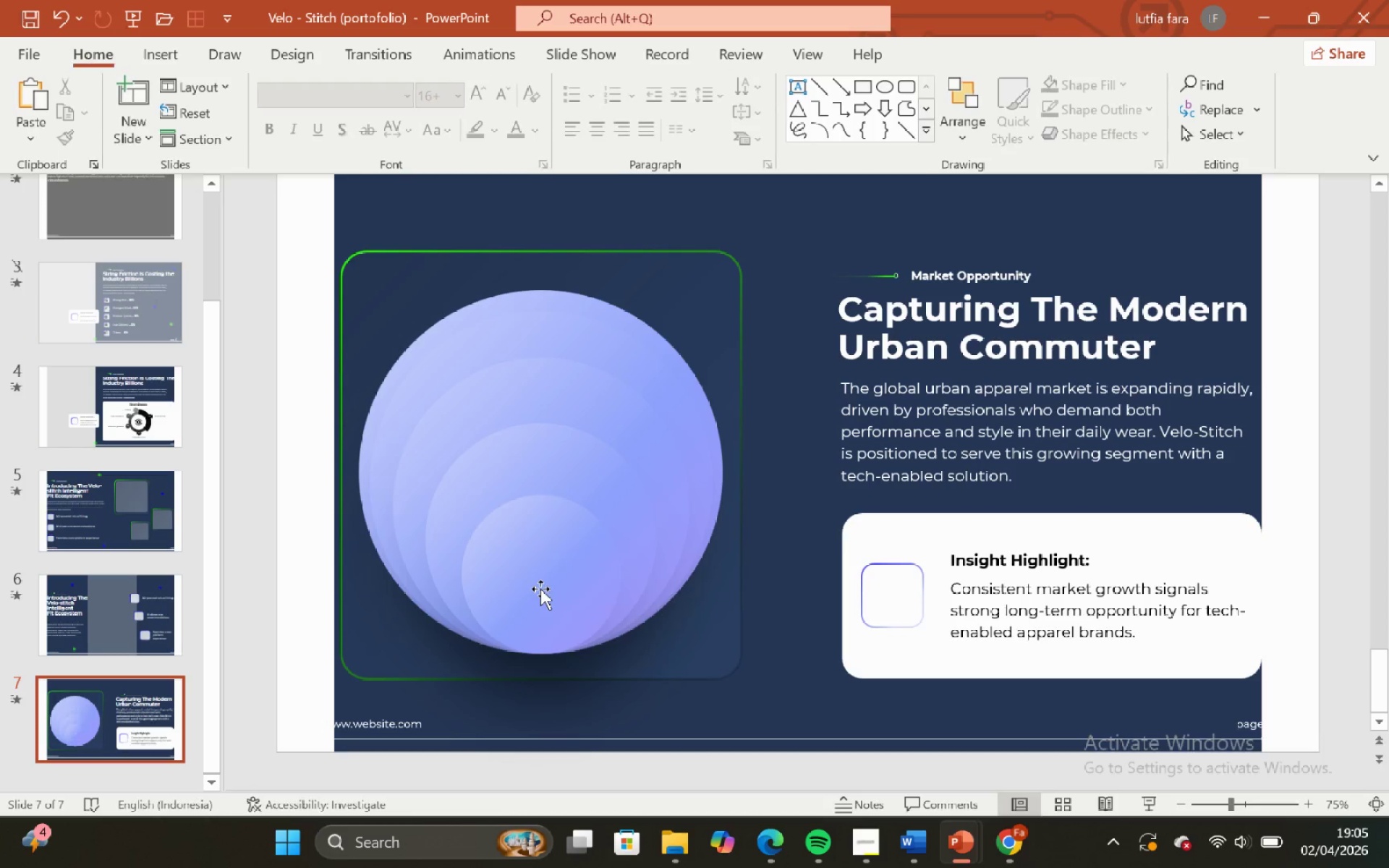 
left_click([543, 590])
 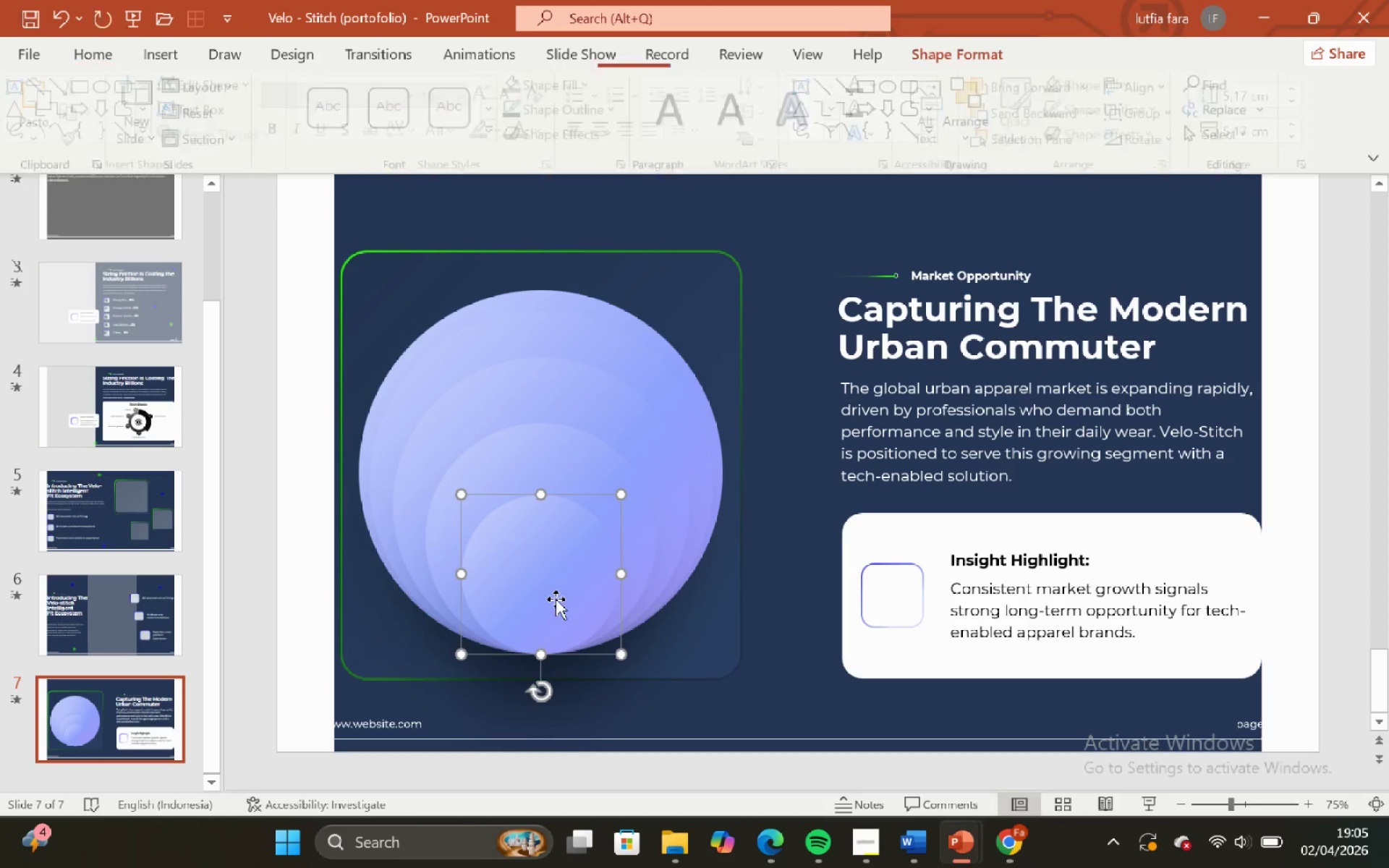 
right_click([556, 599])
 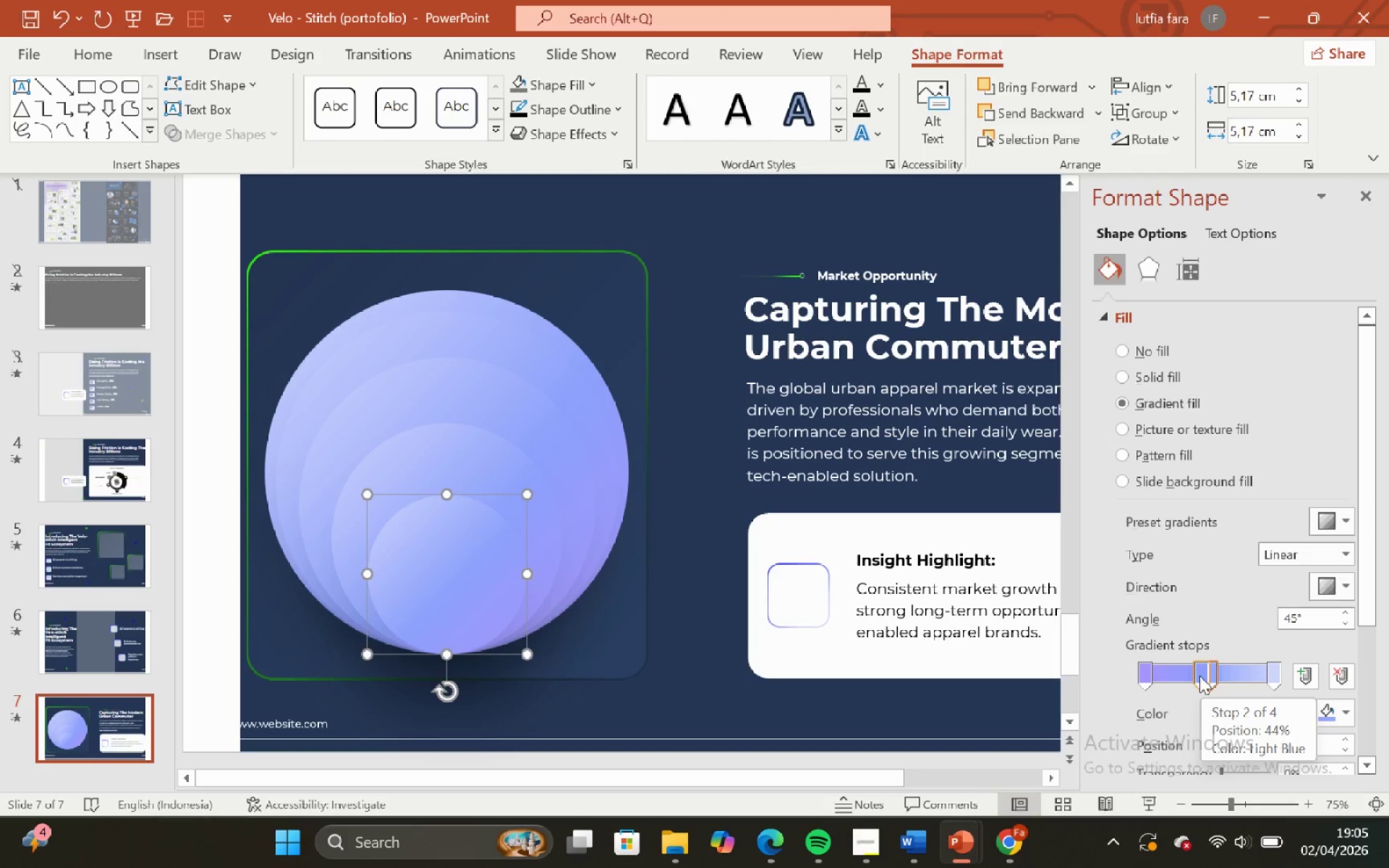 
left_click([1199, 676])
 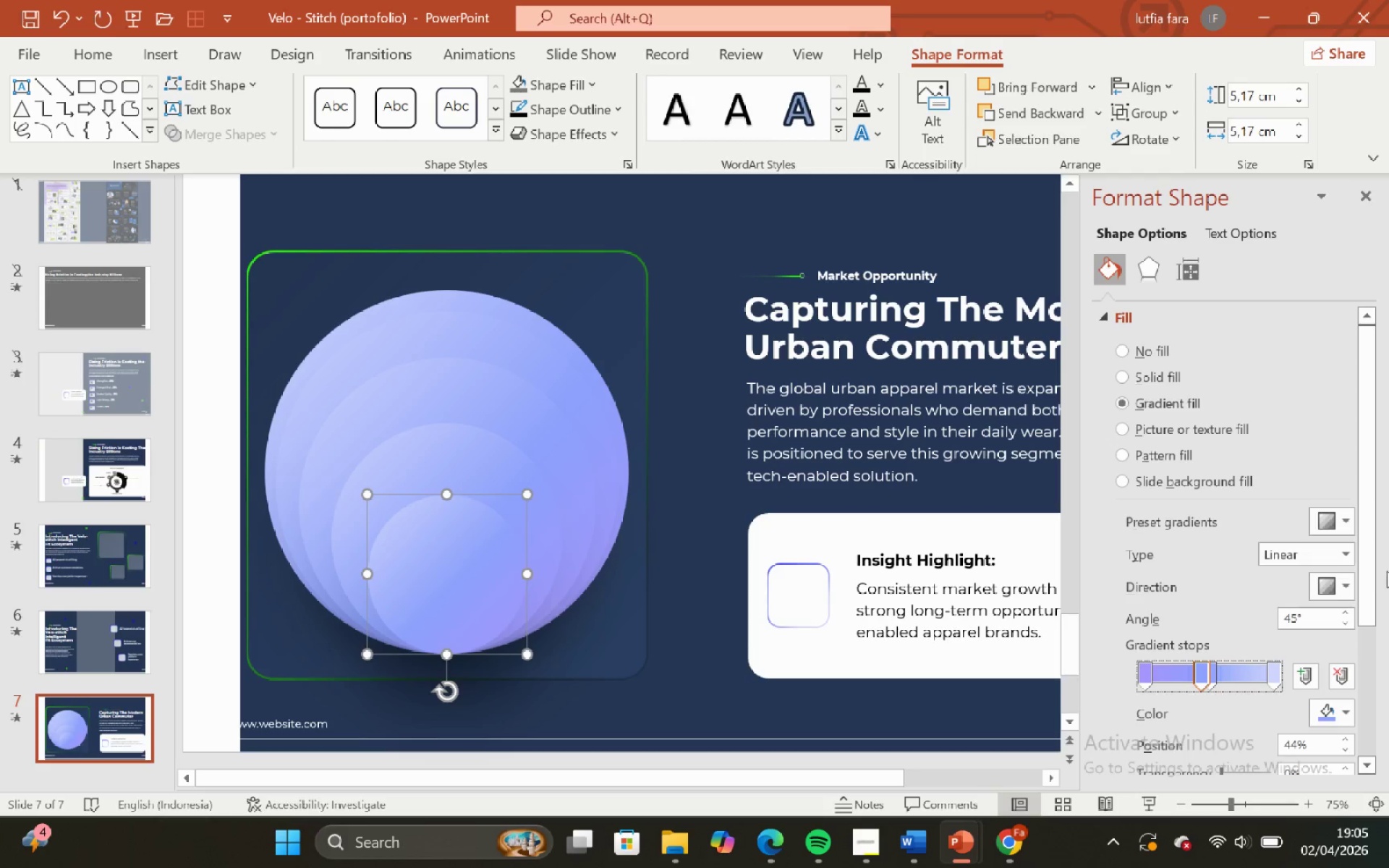 
left_click_drag(start_coordinate=[1364, 560], to_coordinate=[1373, 740])
 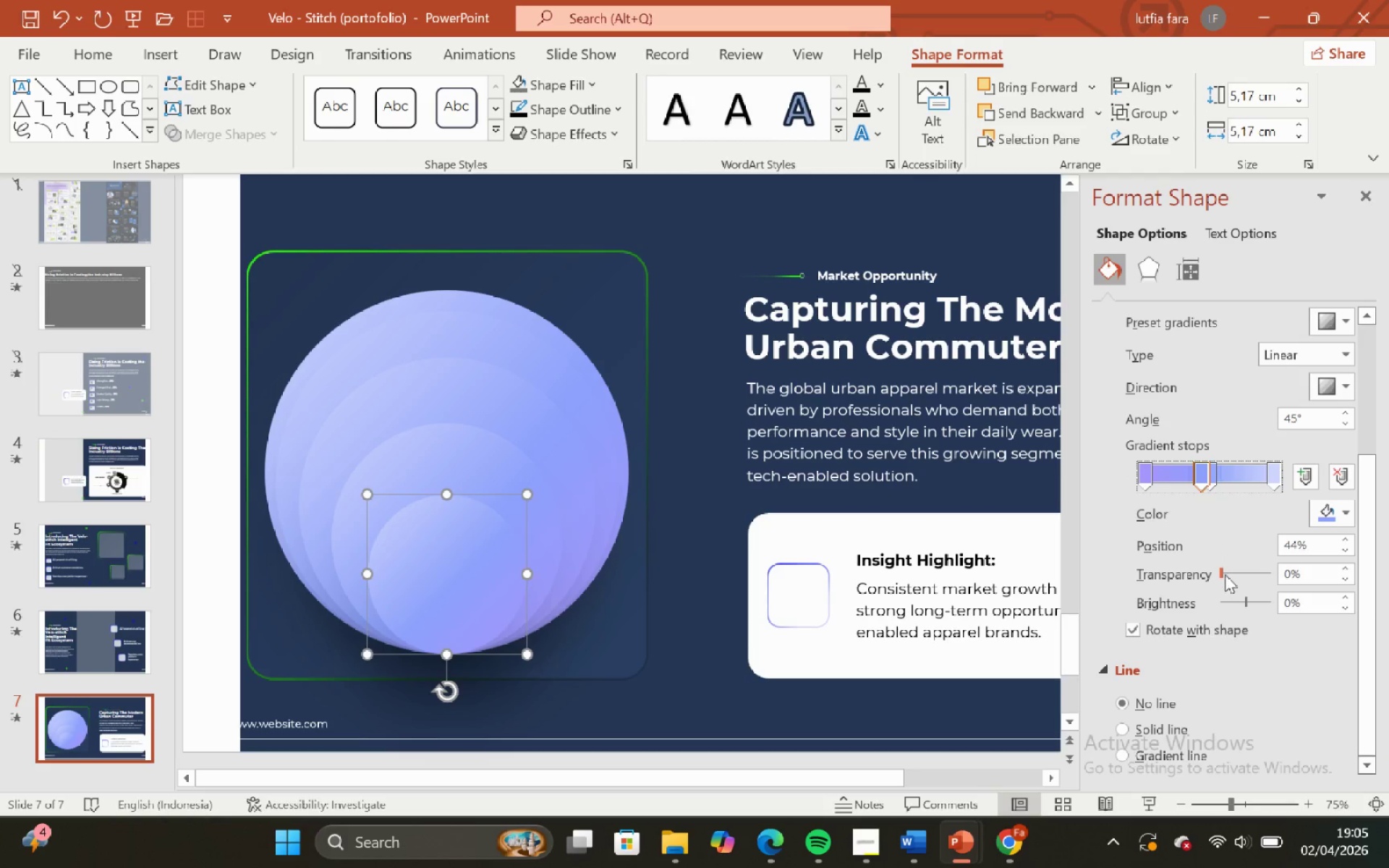 
left_click_drag(start_coordinate=[1223, 573], to_coordinate=[1231, 577])
 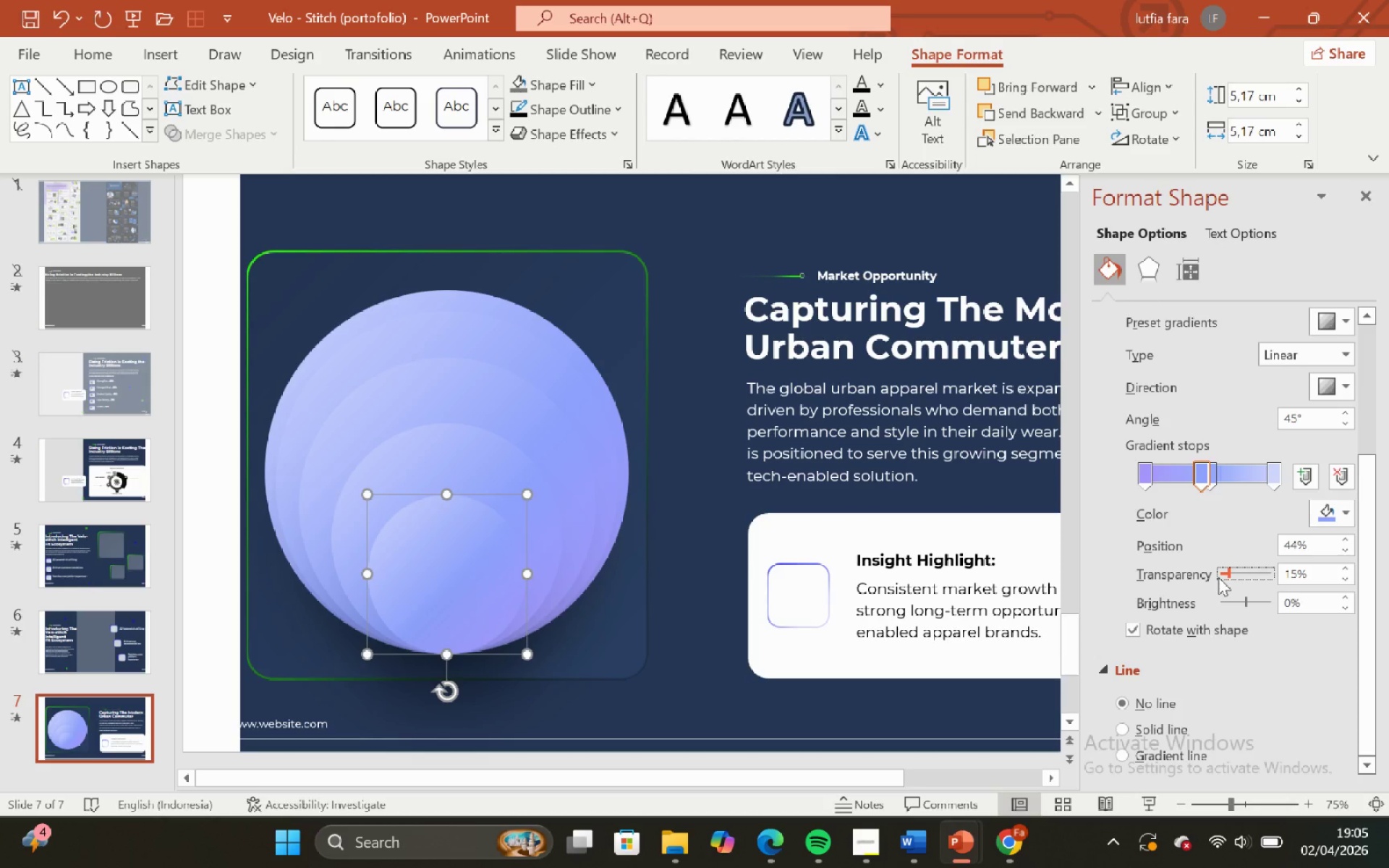 
key(Control+Z)
 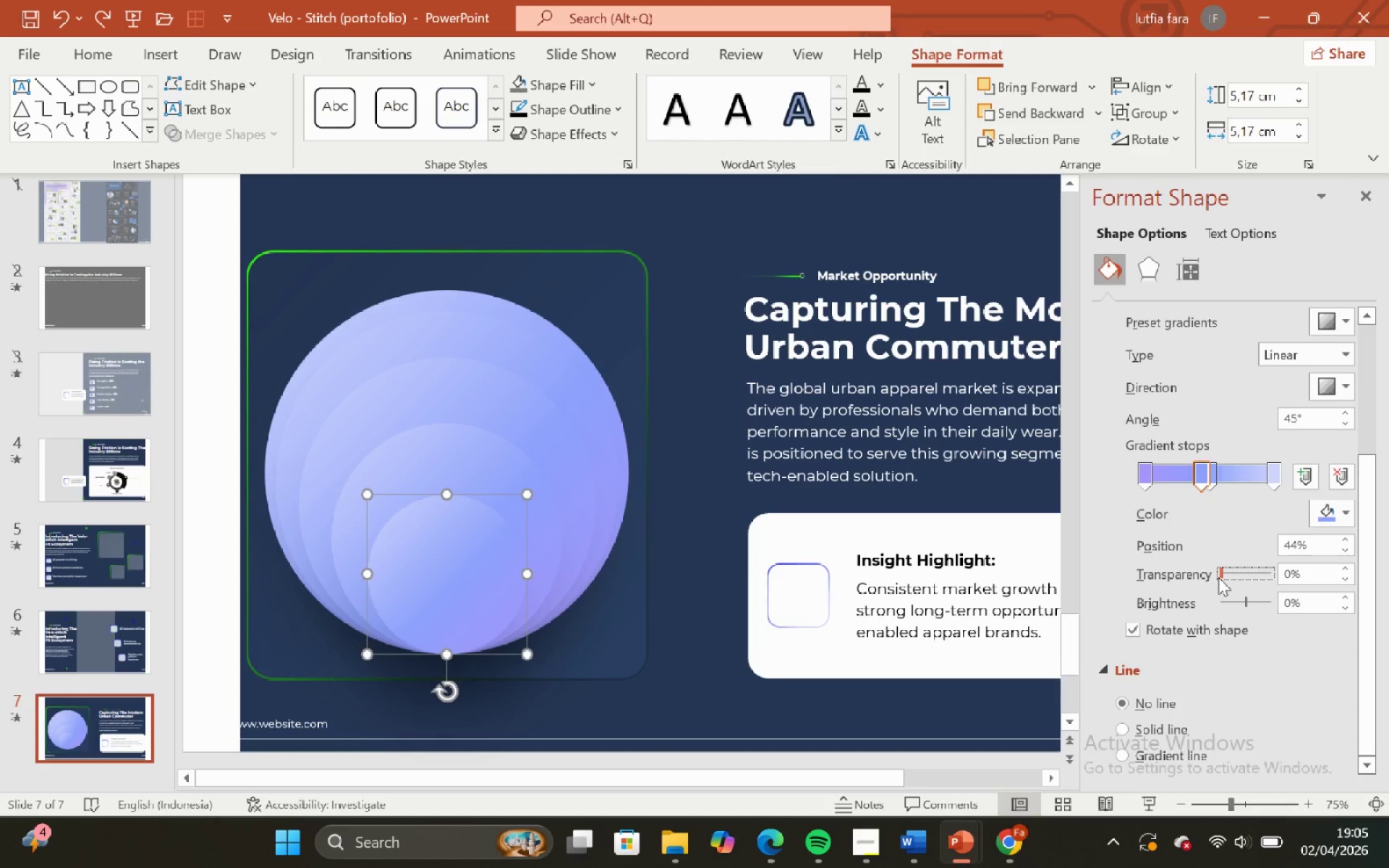 
key(Control+ControlLeft)
 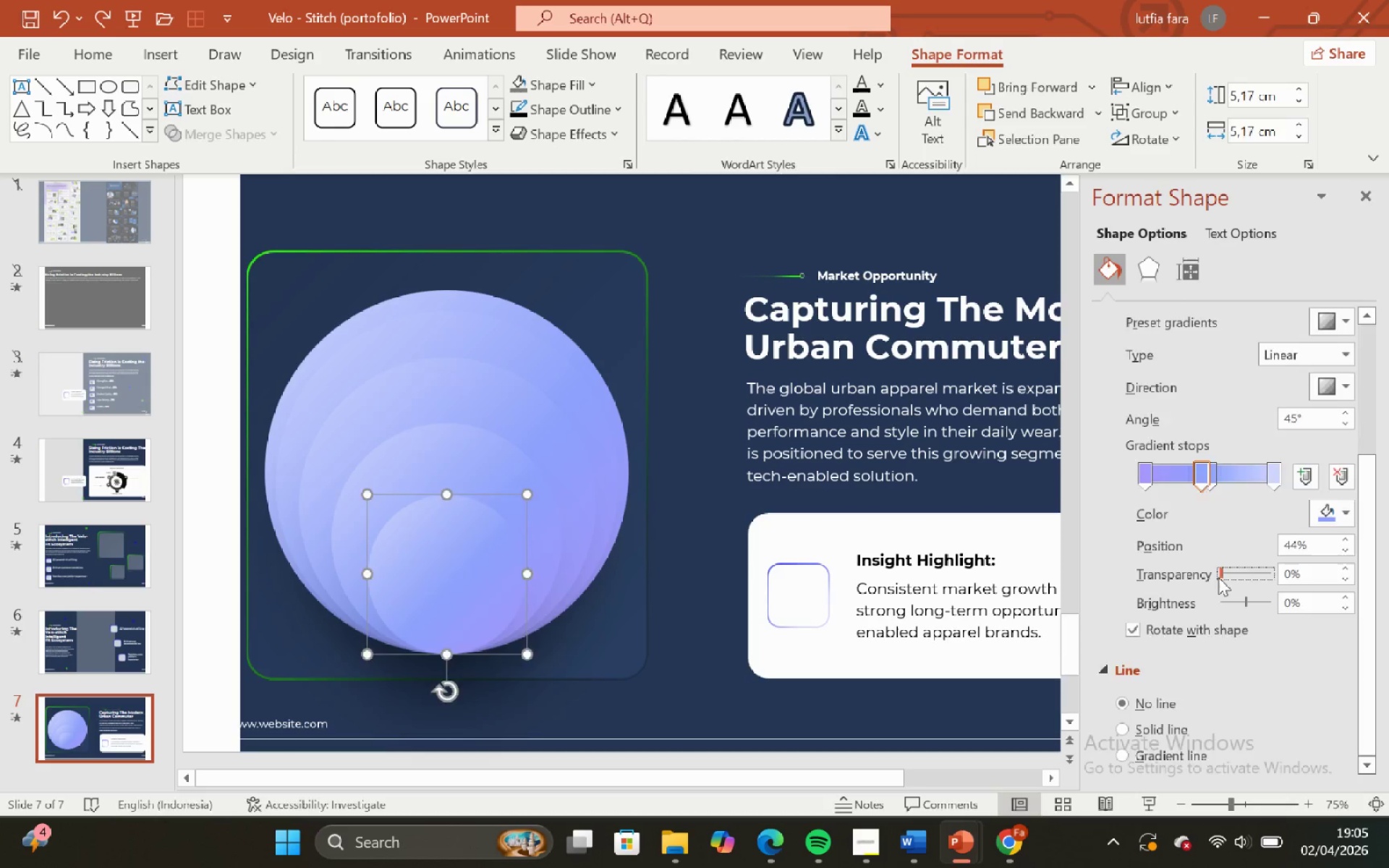 
key(Control+Z)
 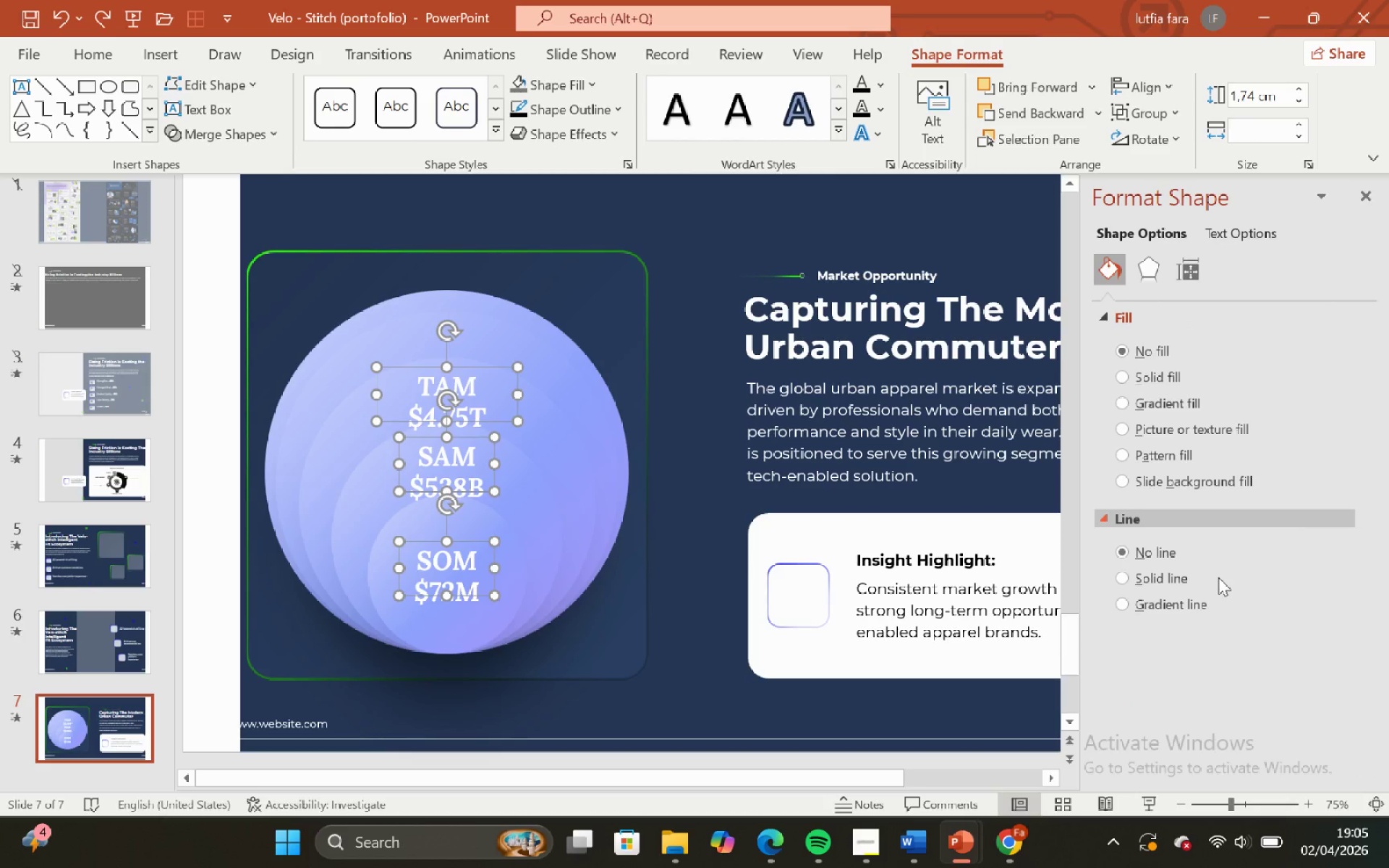 
wait(8.23)
 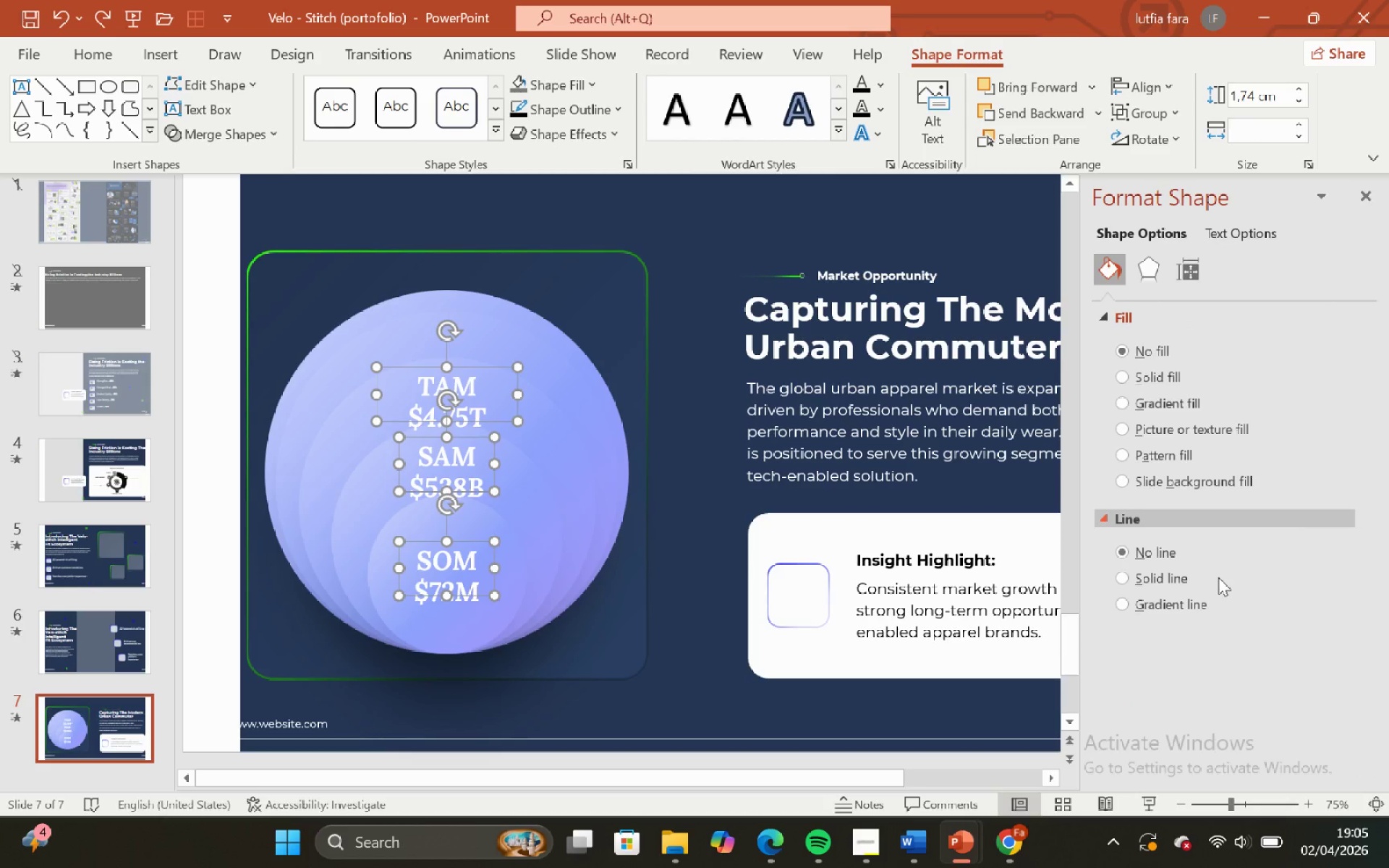 
left_click([1369, 190])
 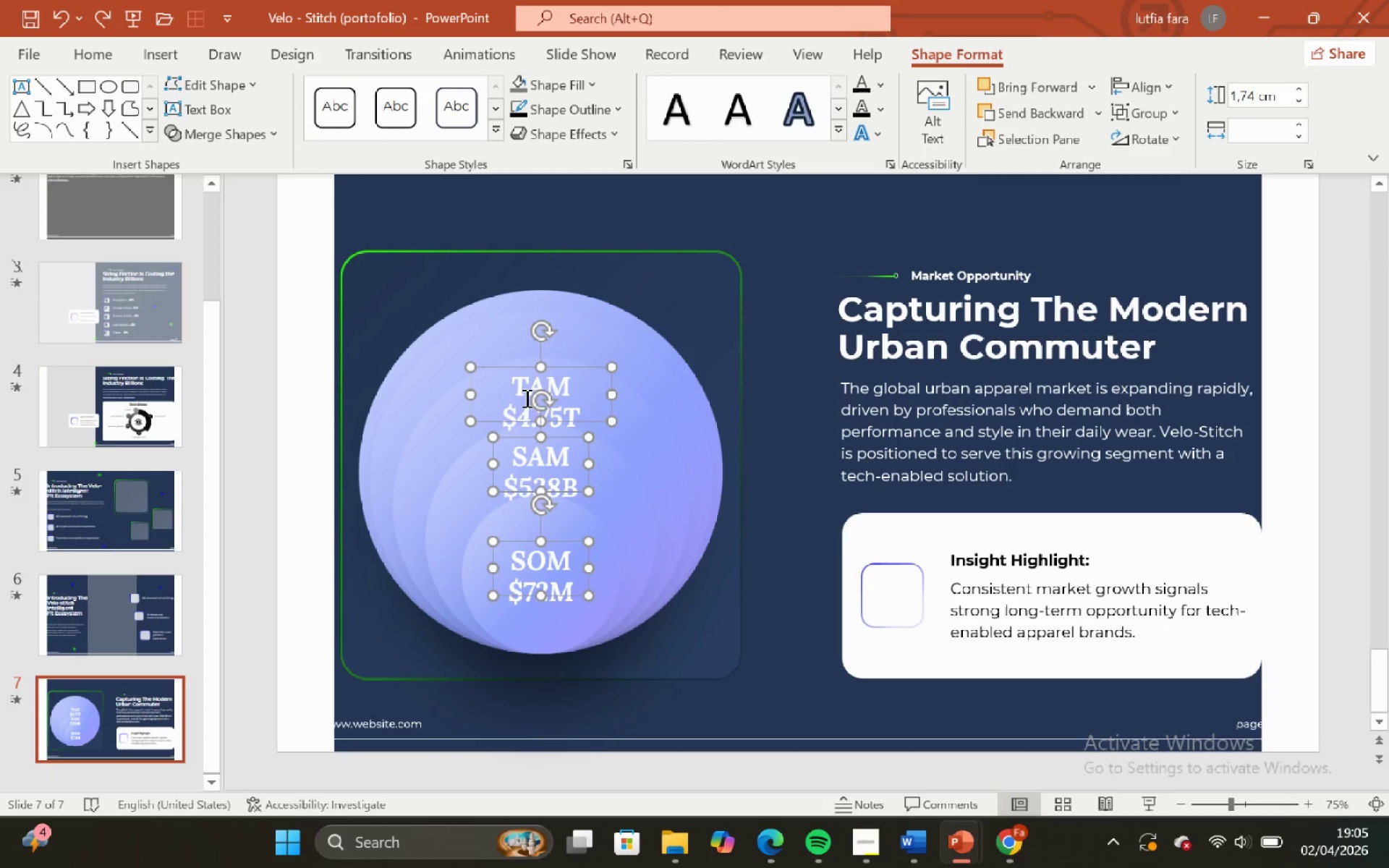 
key(Backspace)
 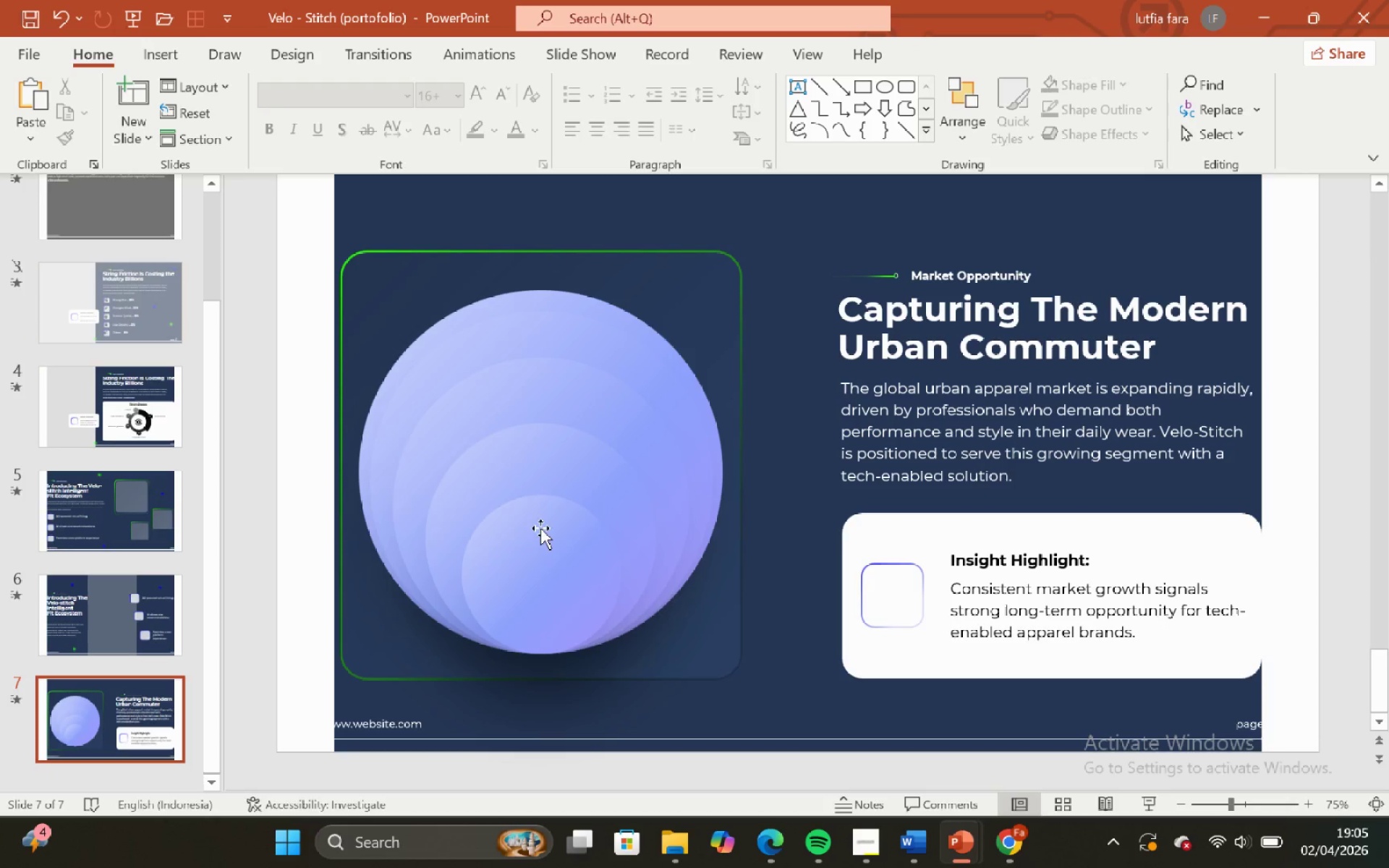 
left_click_drag(start_coordinate=[543, 540], to_coordinate=[575, 297])
 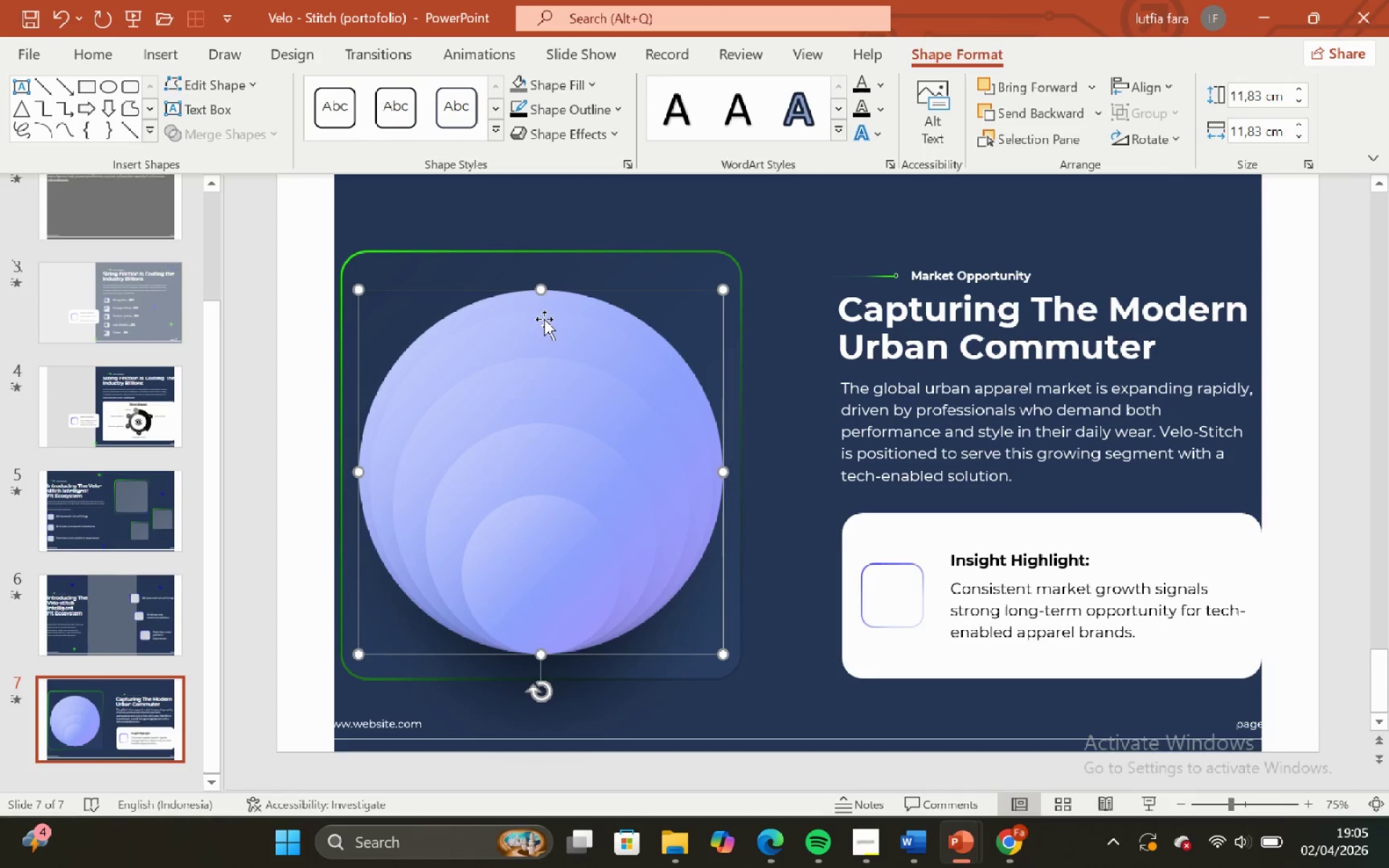 
left_click([575, 297])
 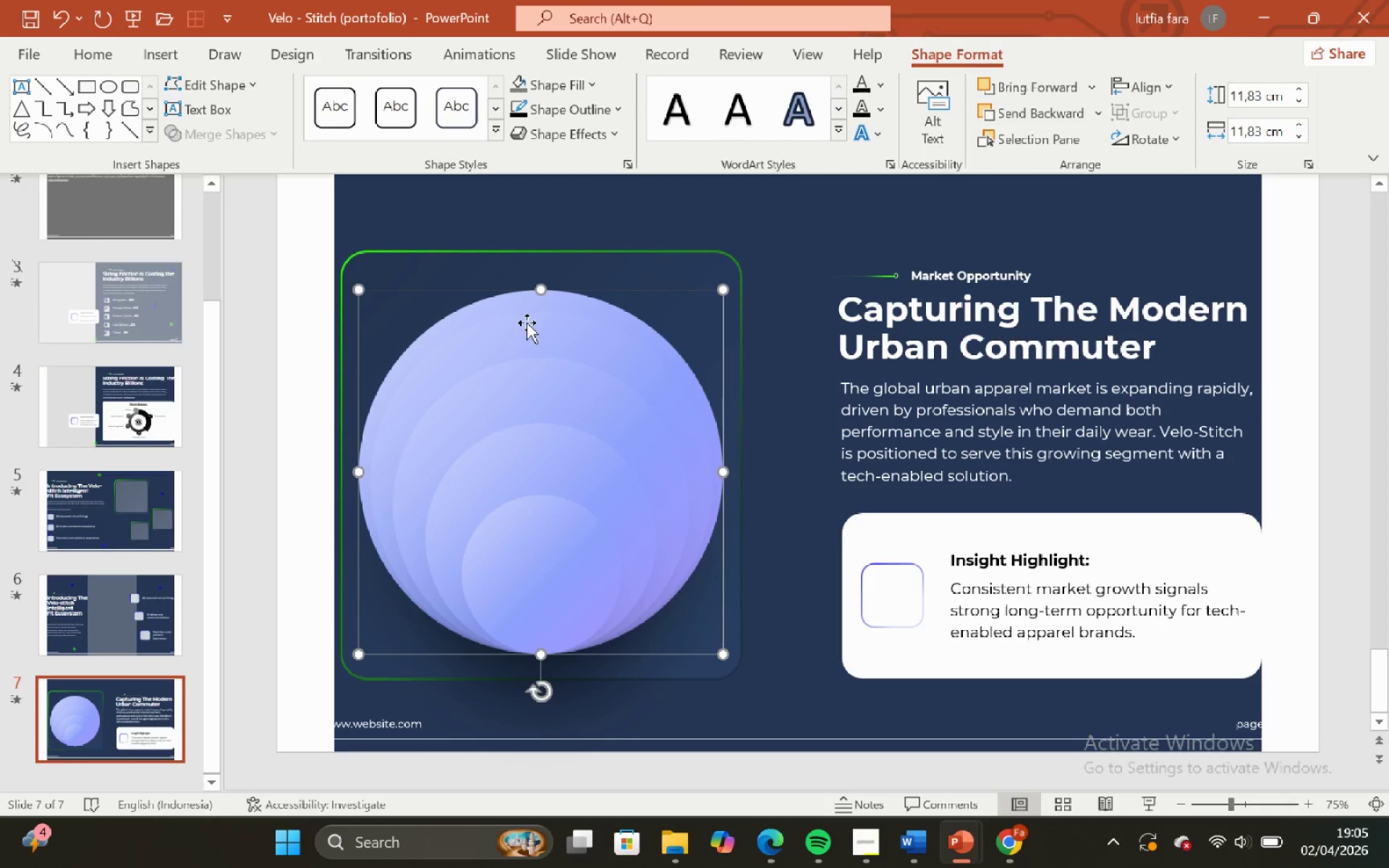 
left_click([521, 326])
 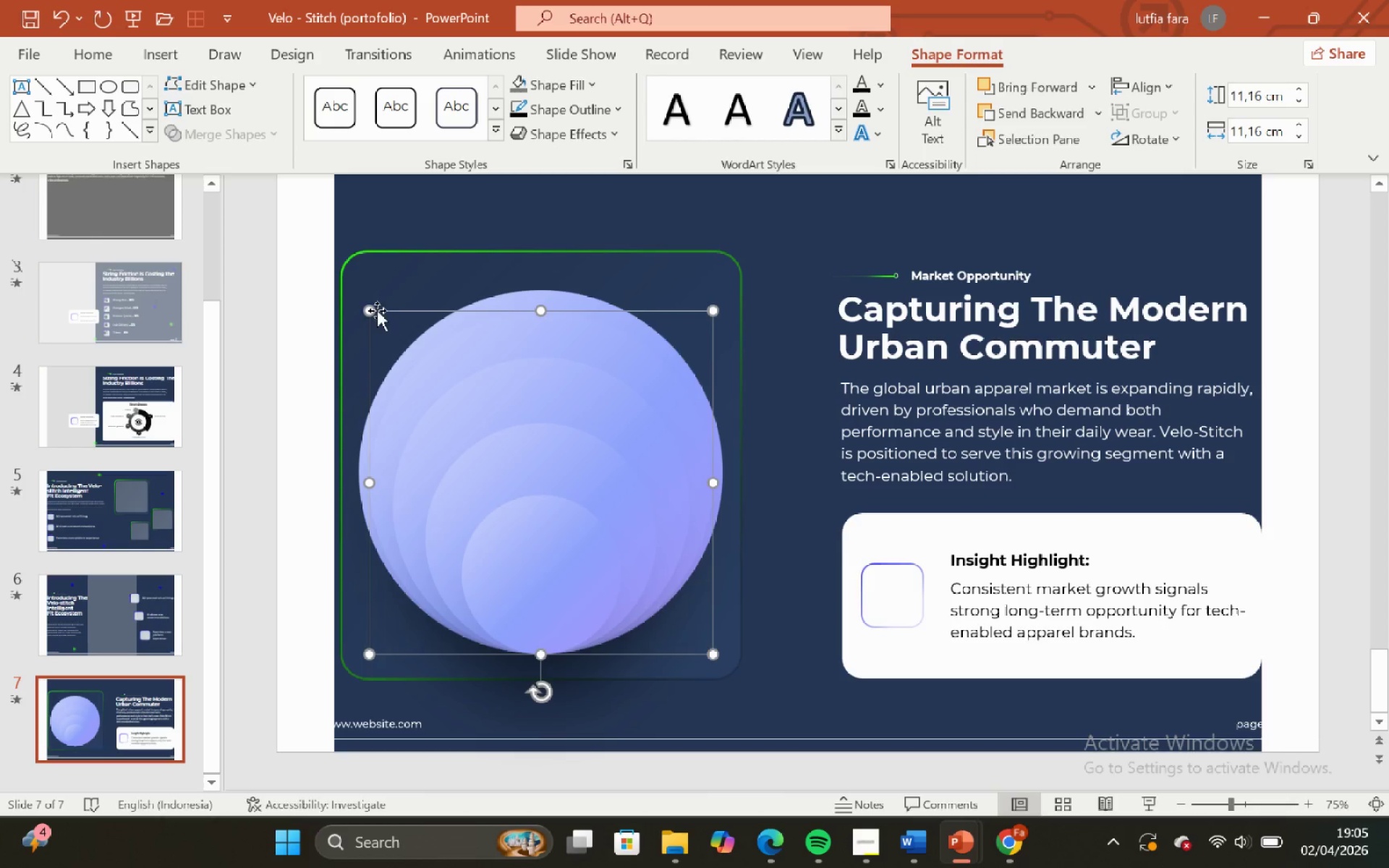 
hold_key(key=ControlLeft, duration=1.58)
hold_key(key=ShiftLeft, duration=1.5)
left_click_drag(start_coordinate=[373, 312], to_coordinate=[378, 323])
 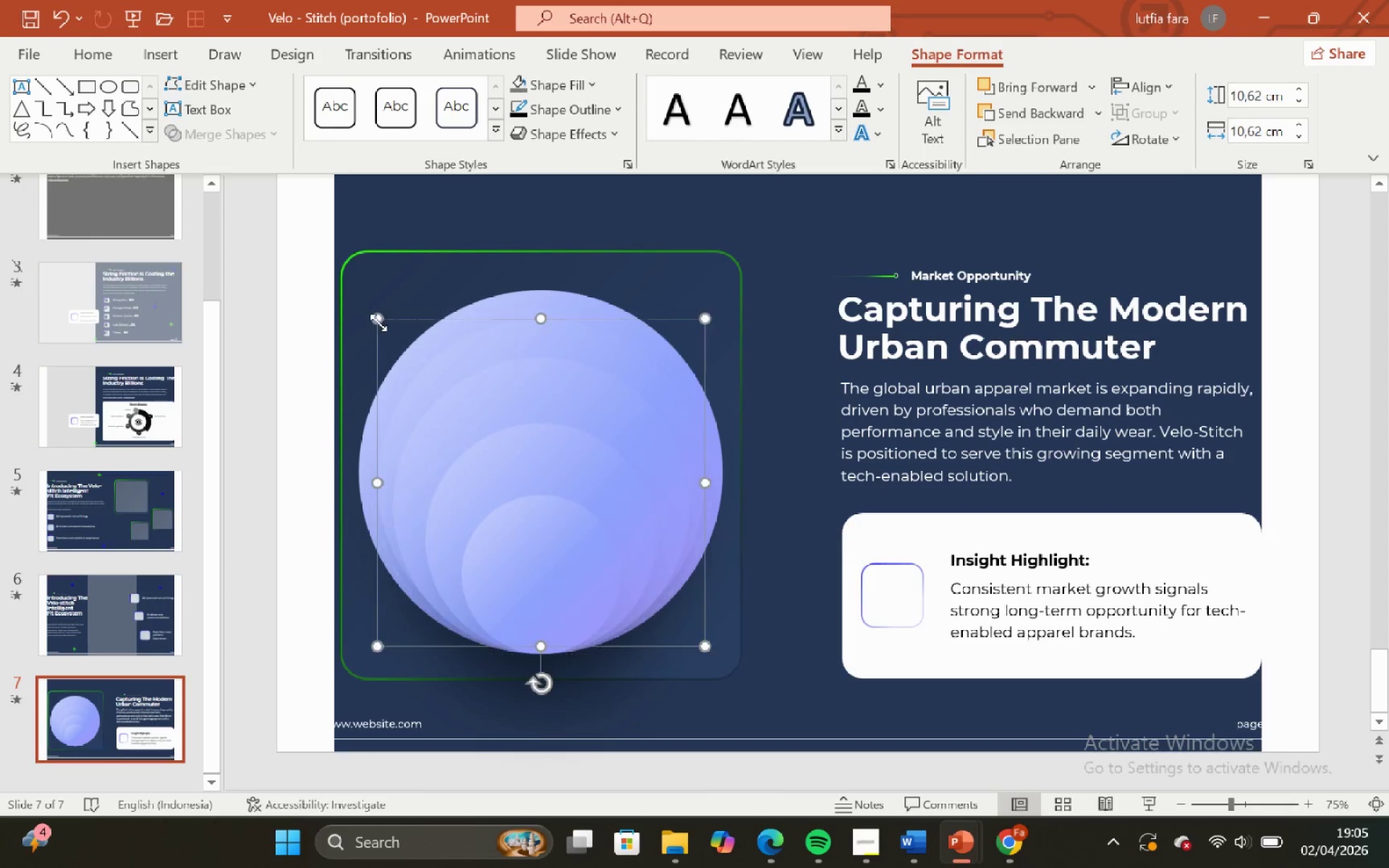 
key(Control+Shift+ShiftLeft)
 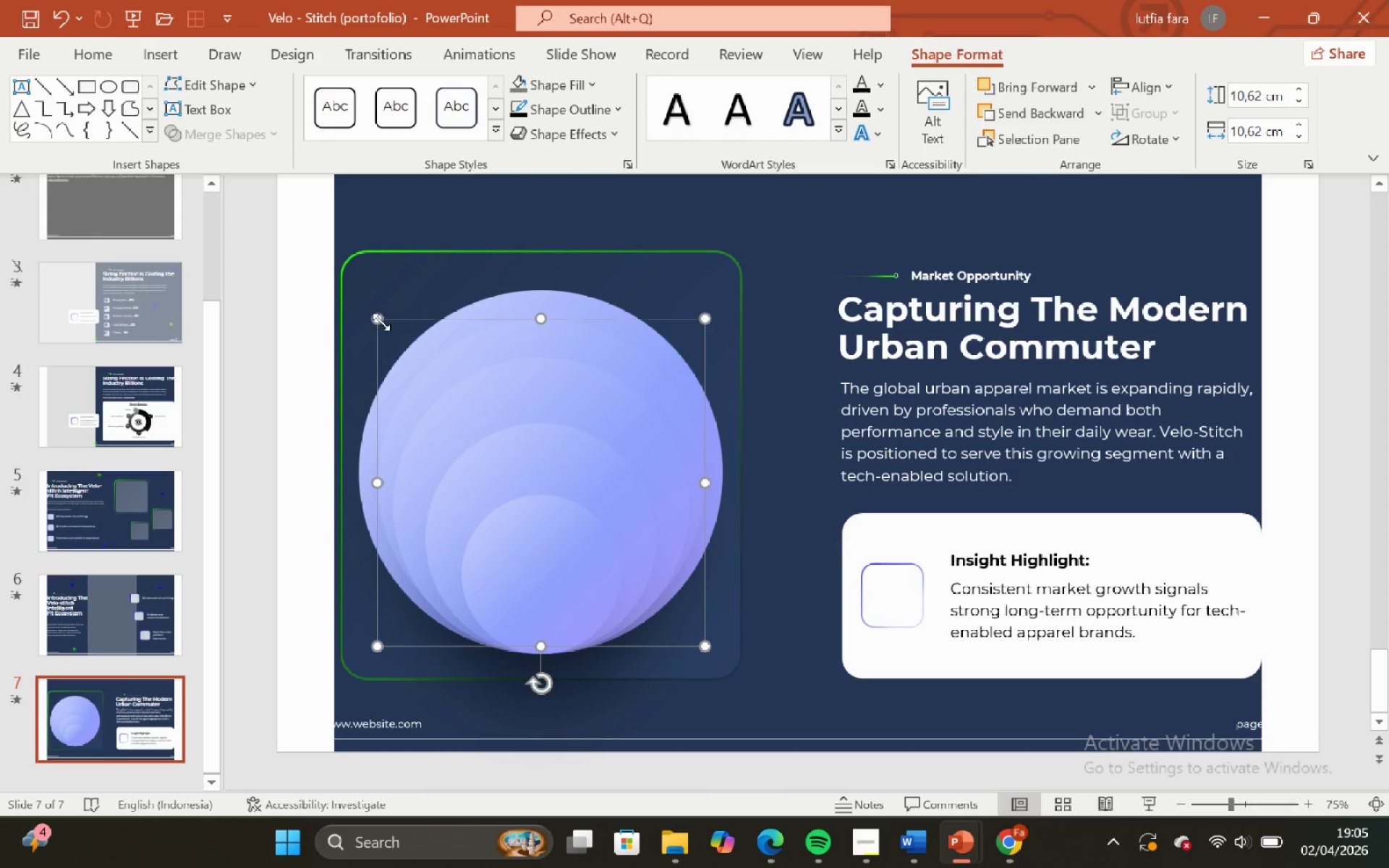 
key(Control+Shift+ShiftLeft)
 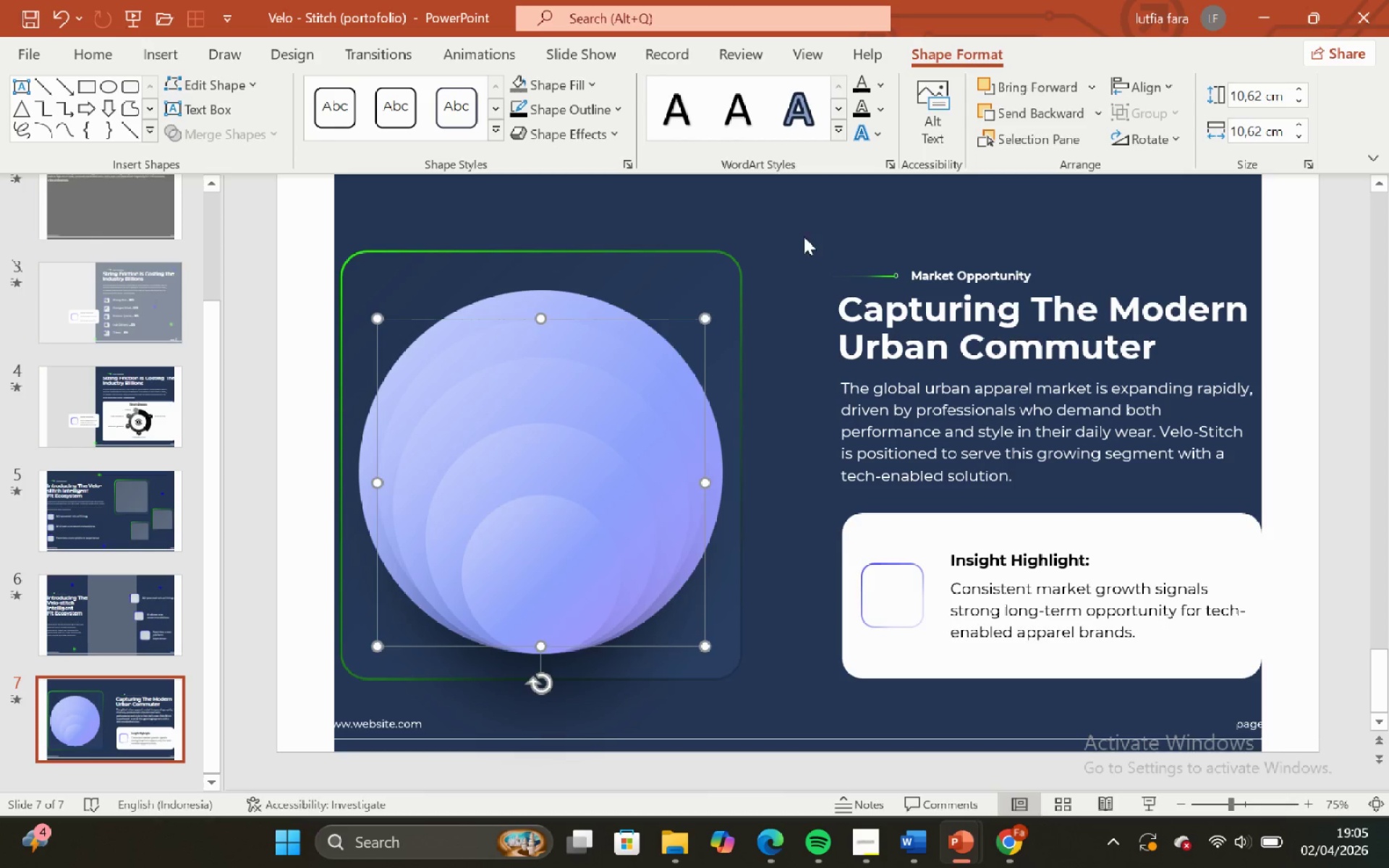 
left_click([821, 224])
 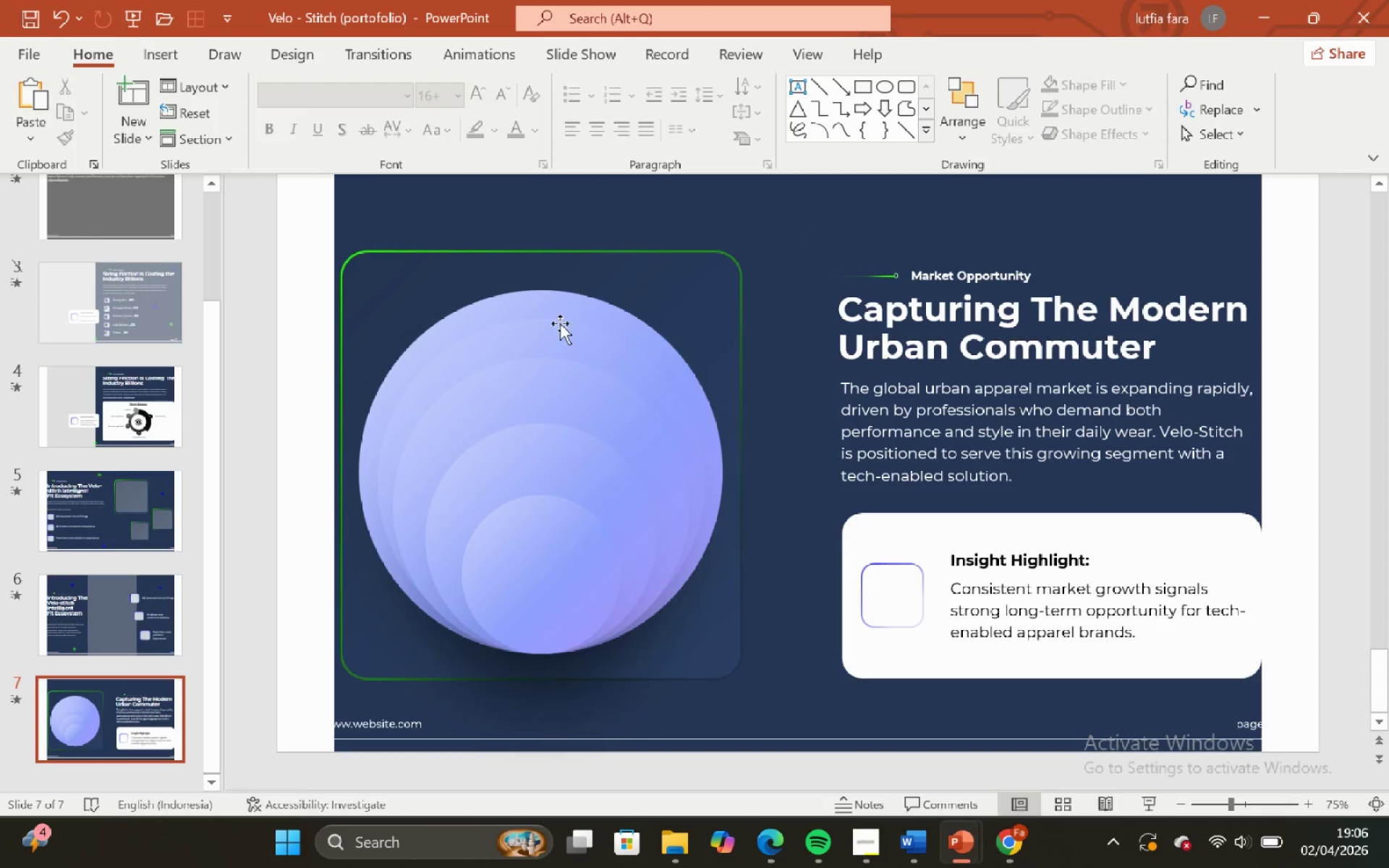 
left_click([552, 333])
 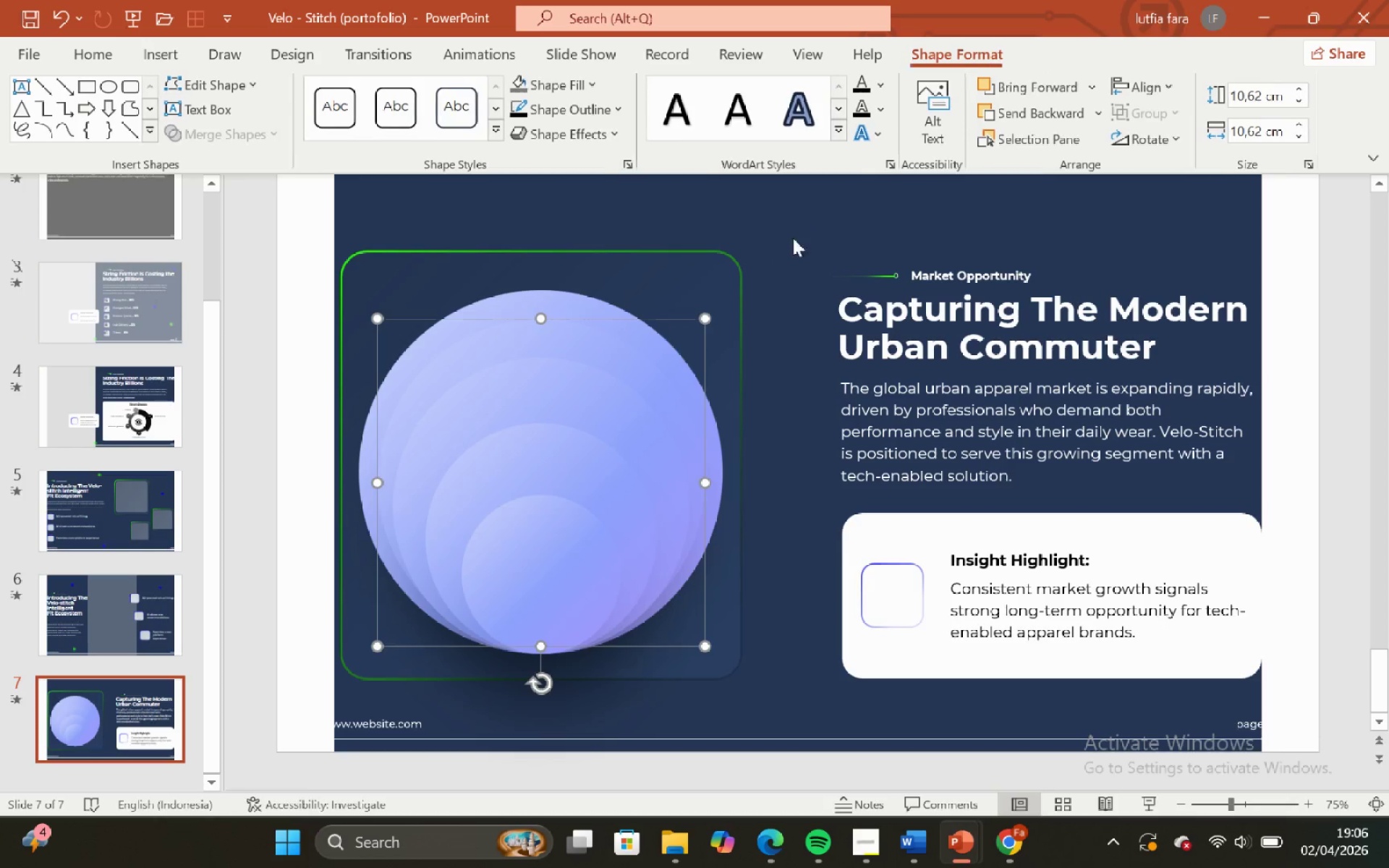 
left_click([815, 230])
 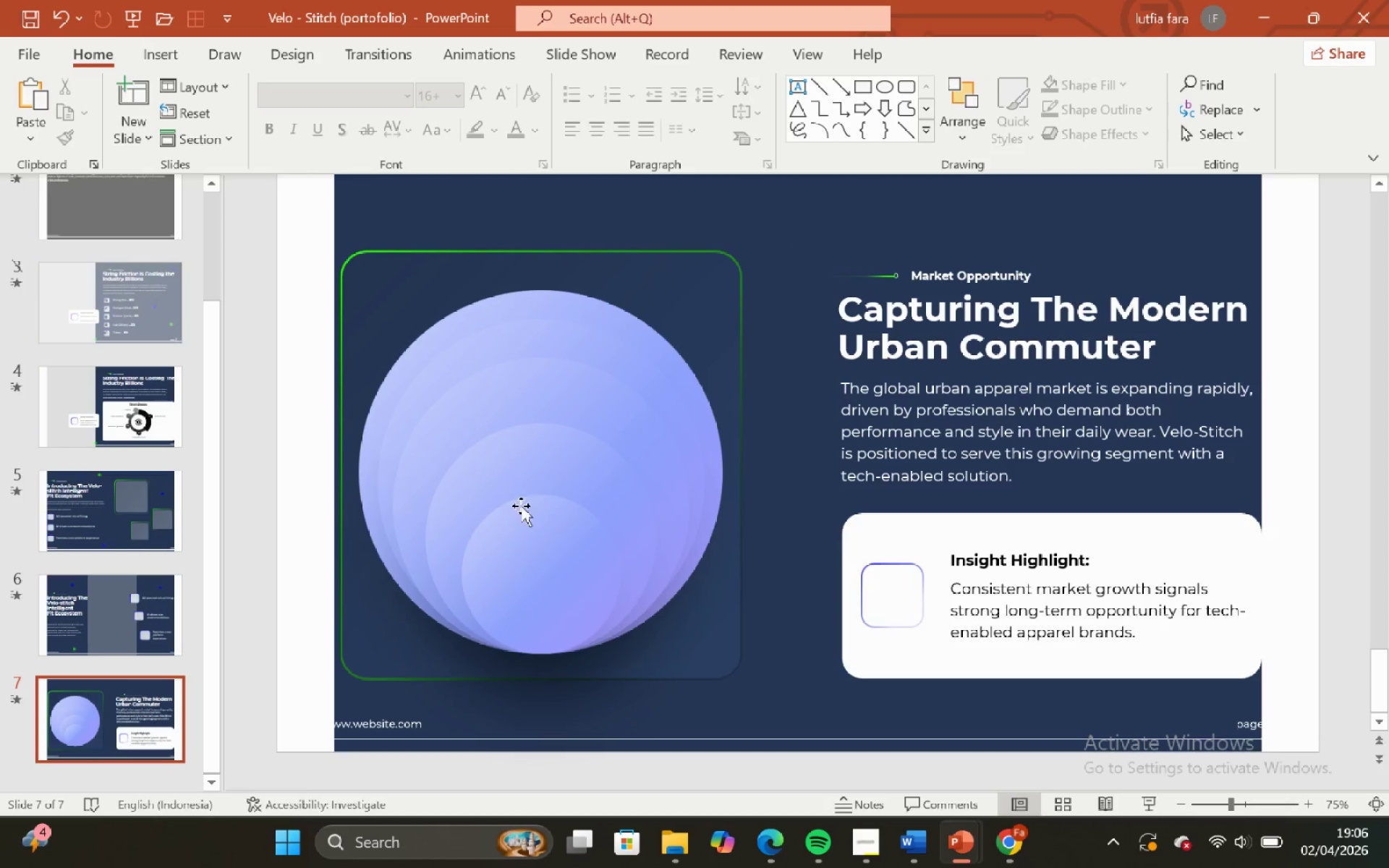 
left_click([529, 529])
 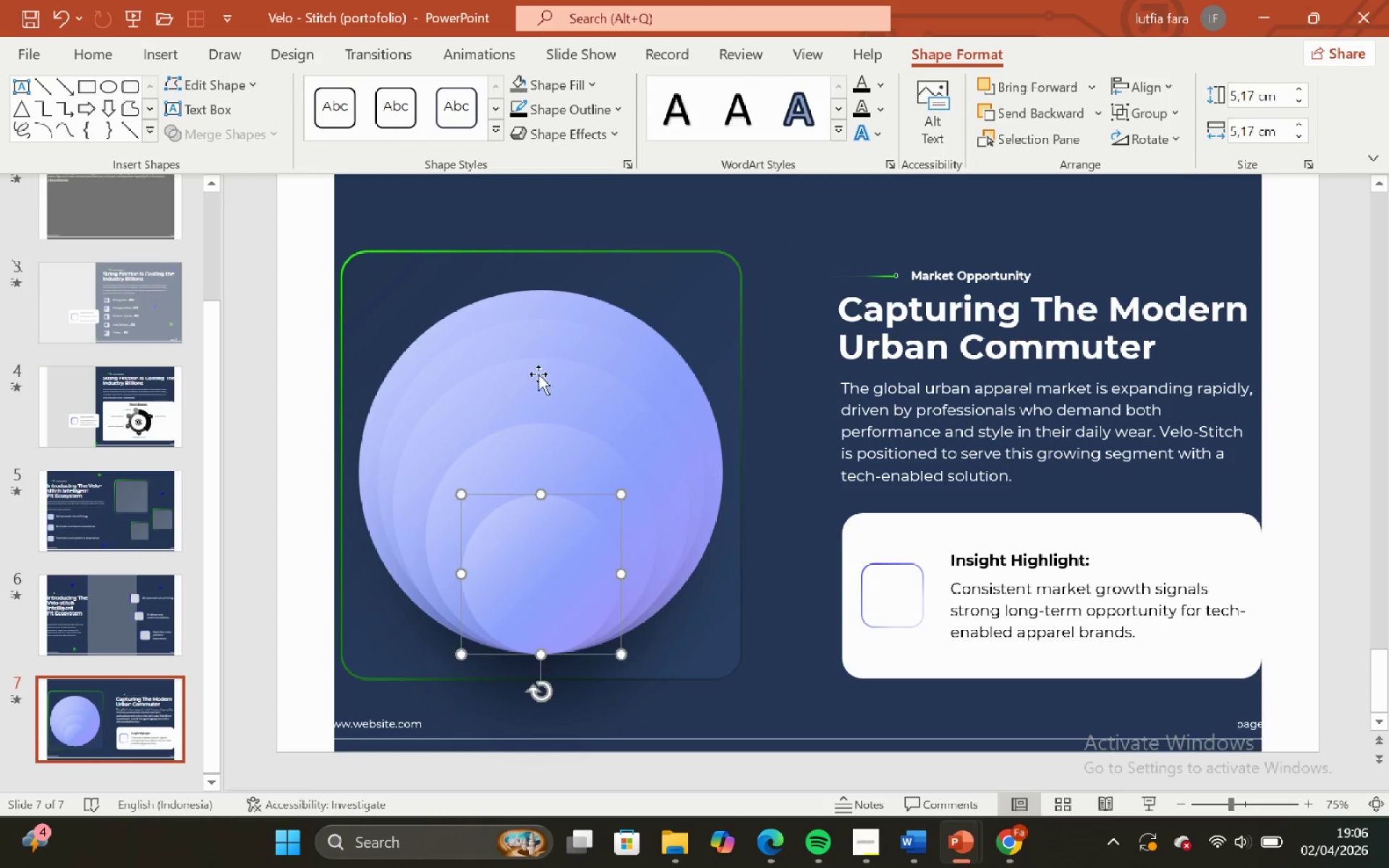 
left_click([533, 391])
 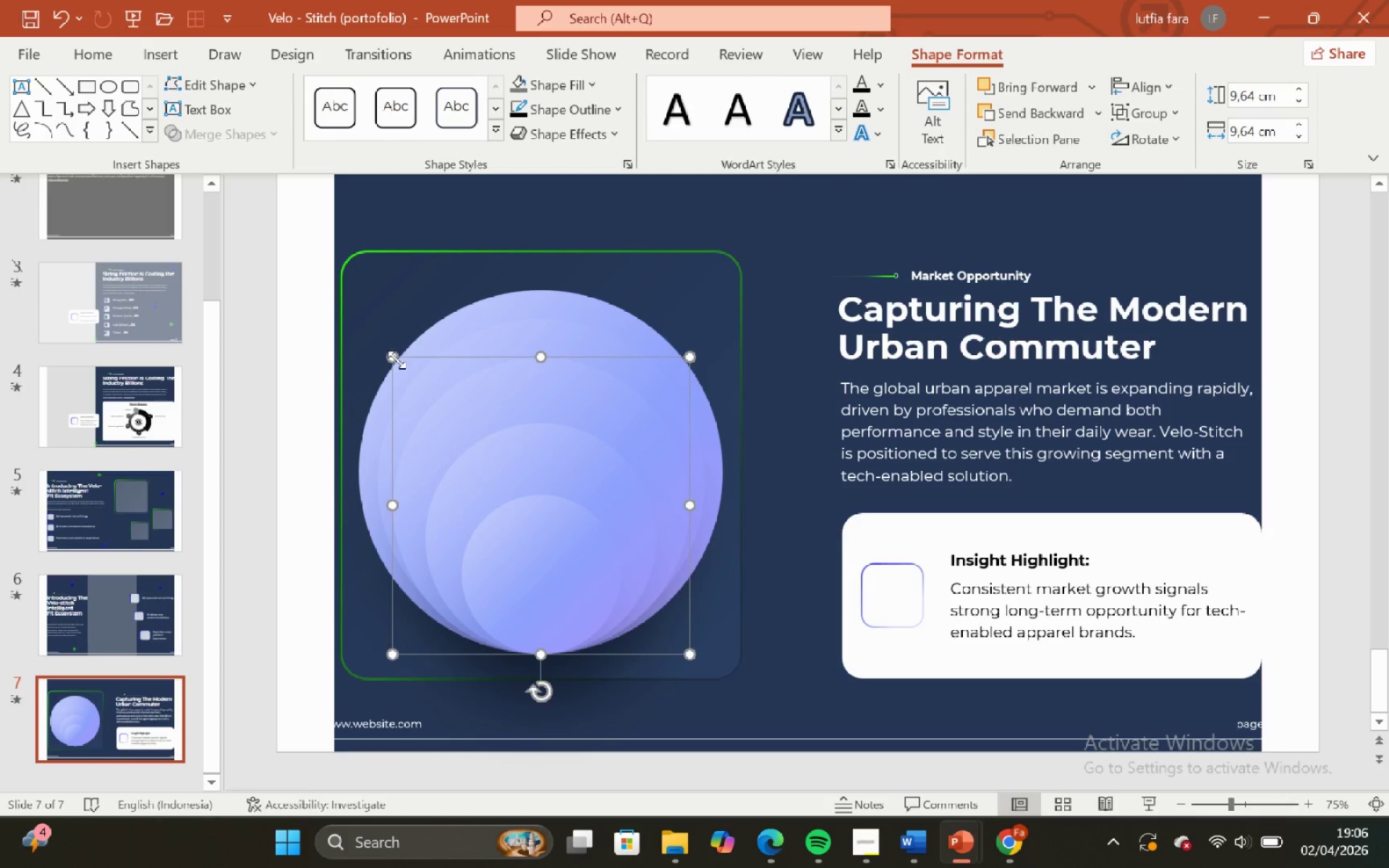 
hold_key(key=ControlLeft, duration=0.86)
left_click_drag(start_coordinate=[395, 359], to_coordinate=[402, 368])
 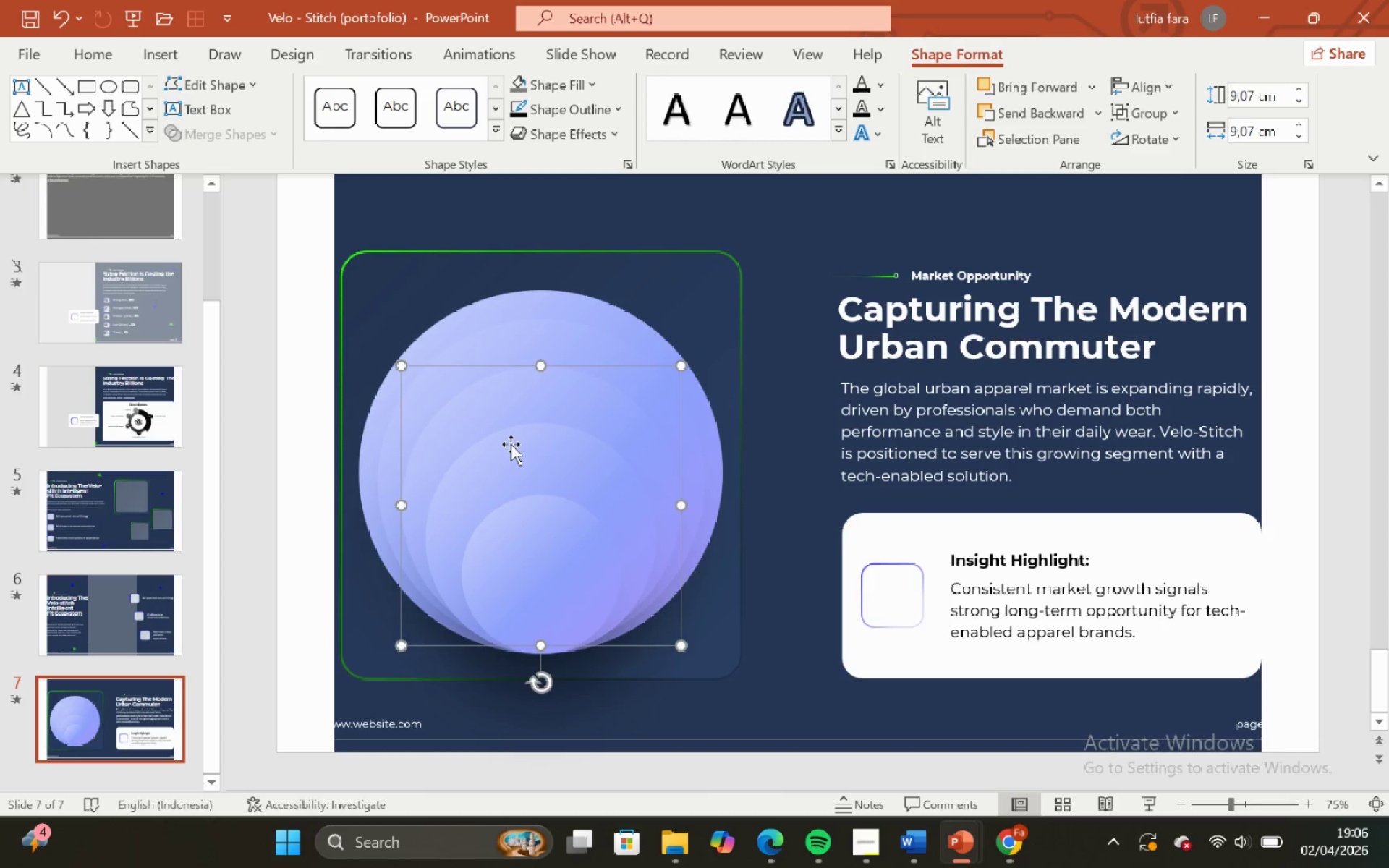 
hold_key(key=ShiftLeft, duration=0.86)
 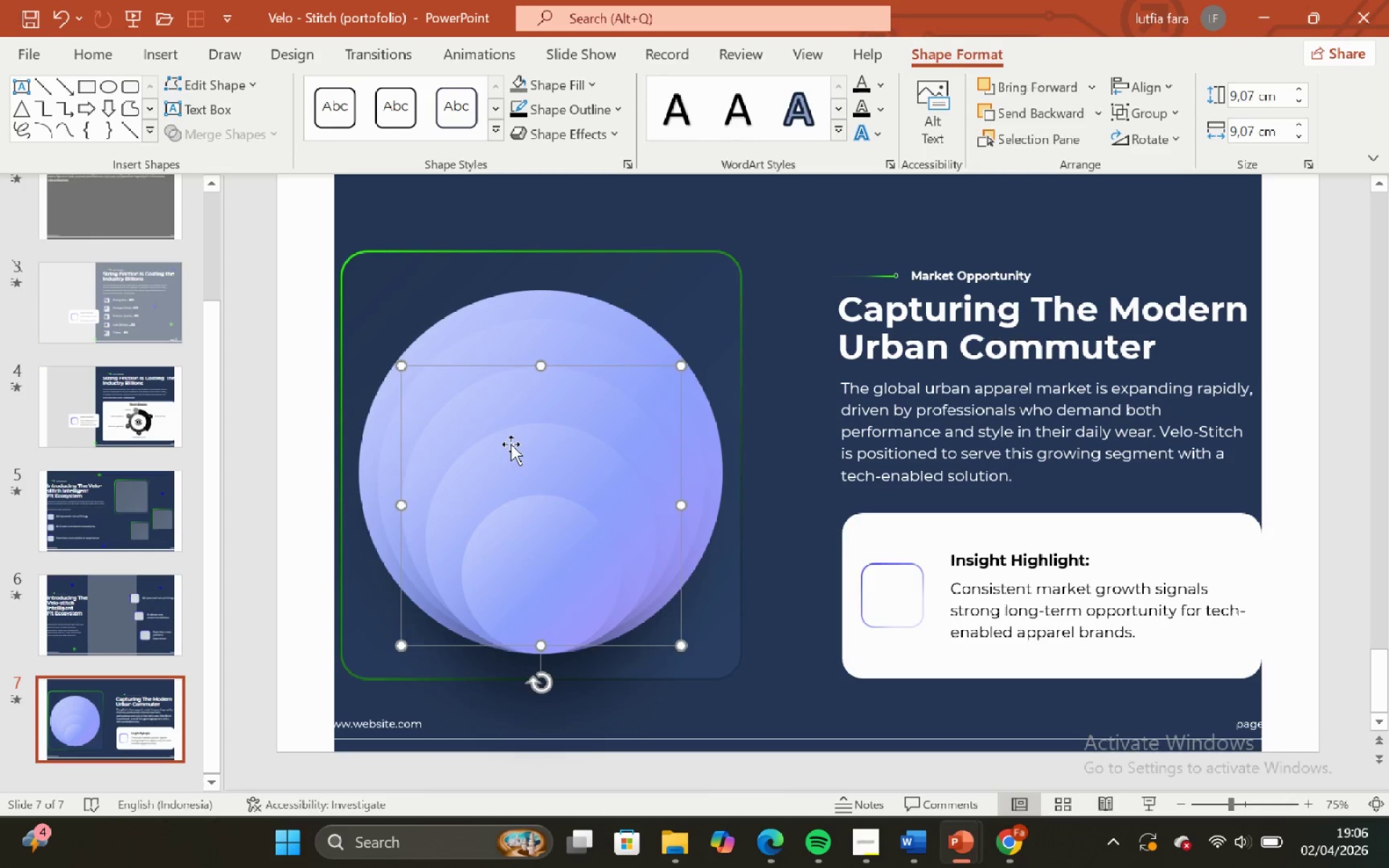 
left_click([511, 444])
 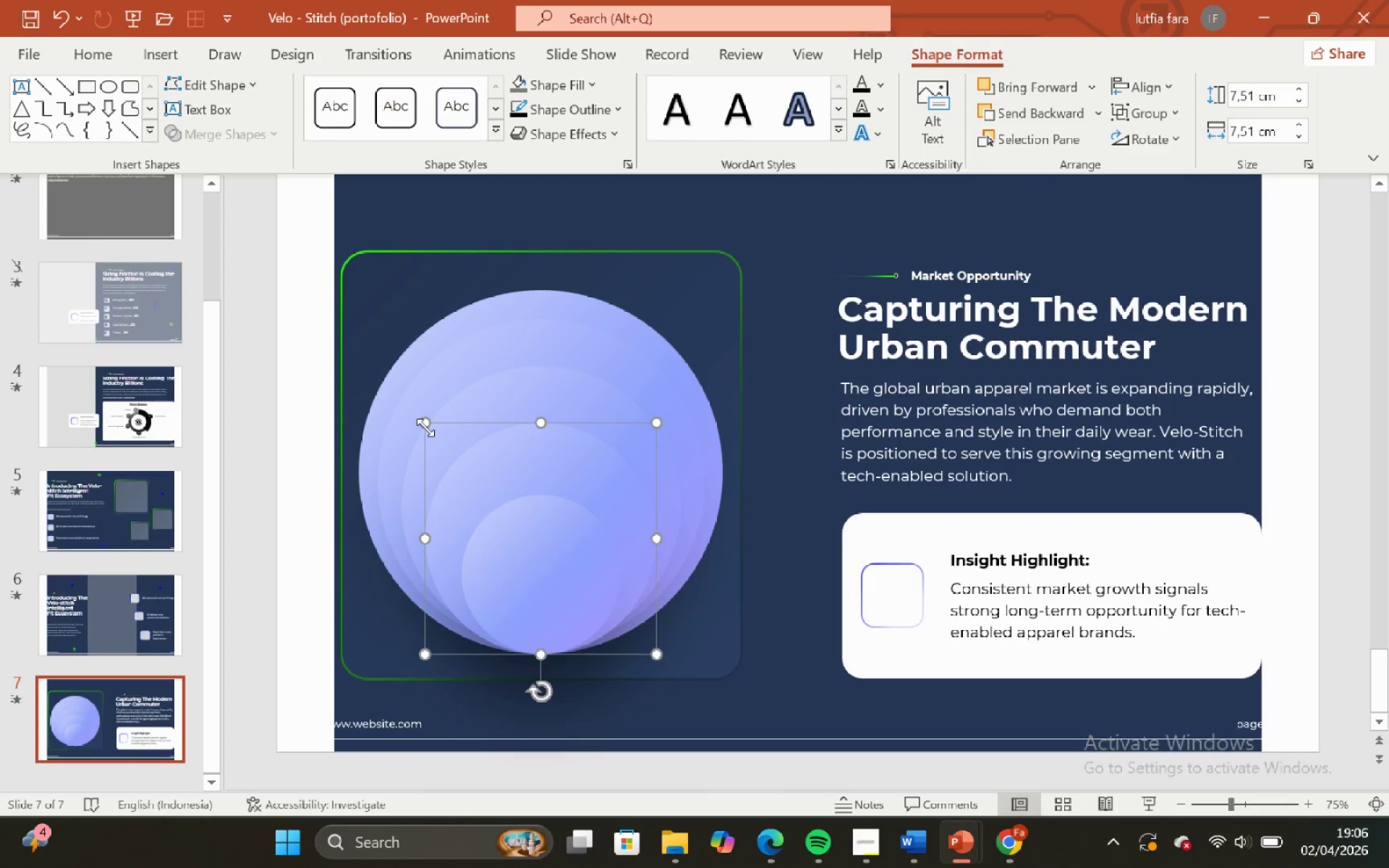 
hold_key(key=ControlLeft, duration=0.92)
hold_key(key=ShiftLeft, duration=0.91)
left_click_drag(start_coordinate=[426, 426], to_coordinate=[432, 434])
 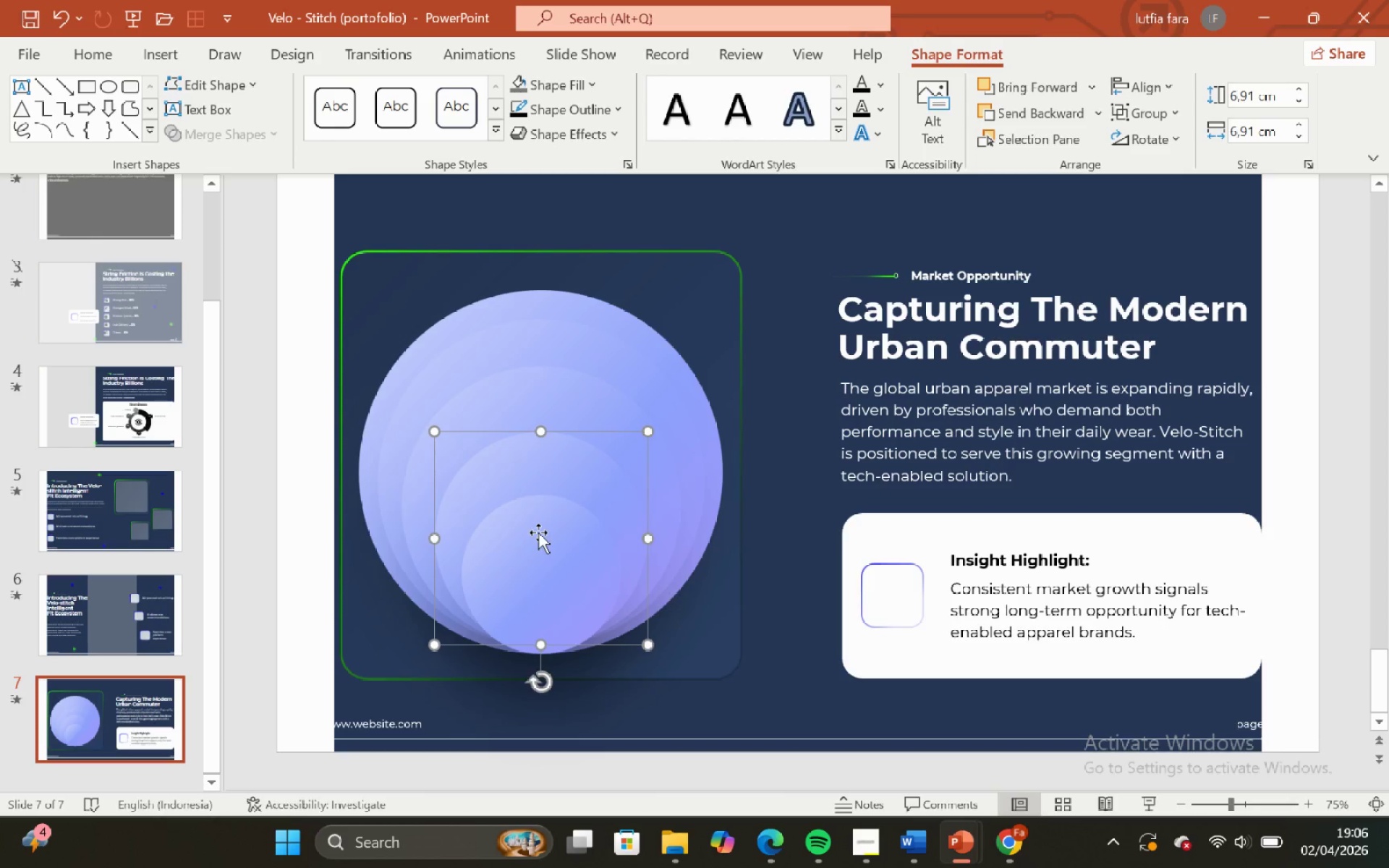 
left_click([538, 532])
 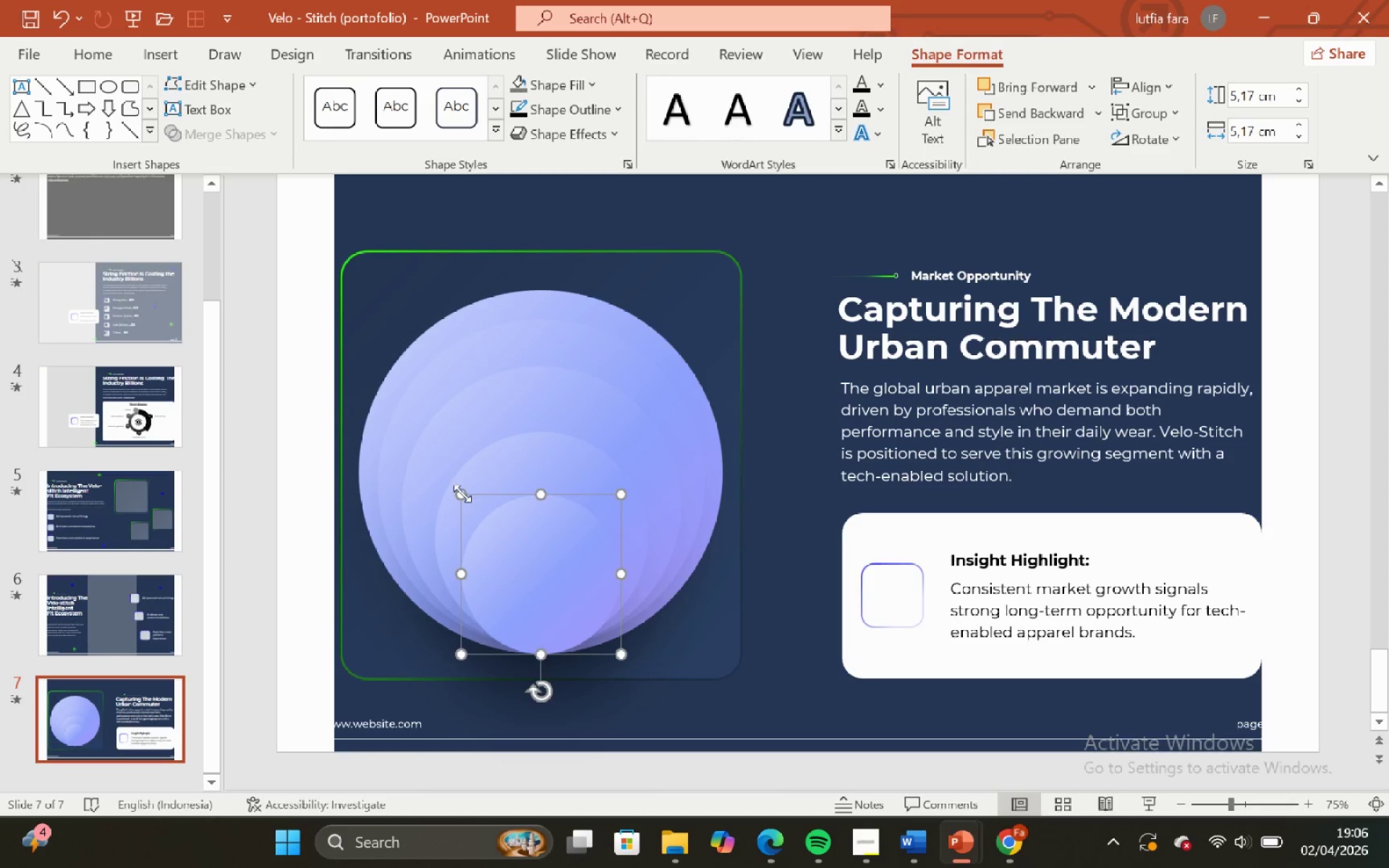 
hold_key(key=ControlLeft, duration=0.86)
left_click_drag(start_coordinate=[462, 493], to_coordinate=[470, 501])
 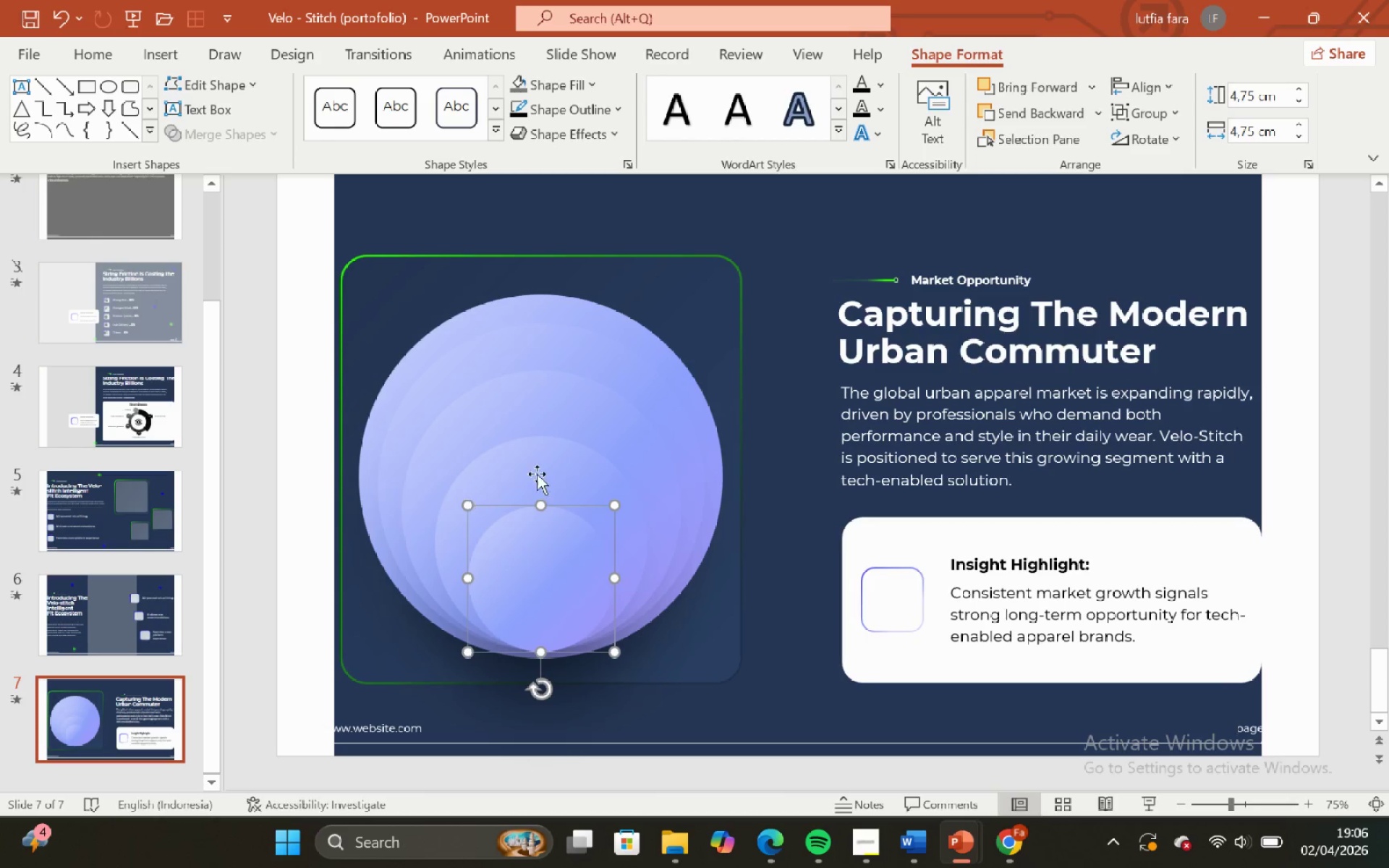 
hold_key(key=ShiftLeft, duration=0.81)
 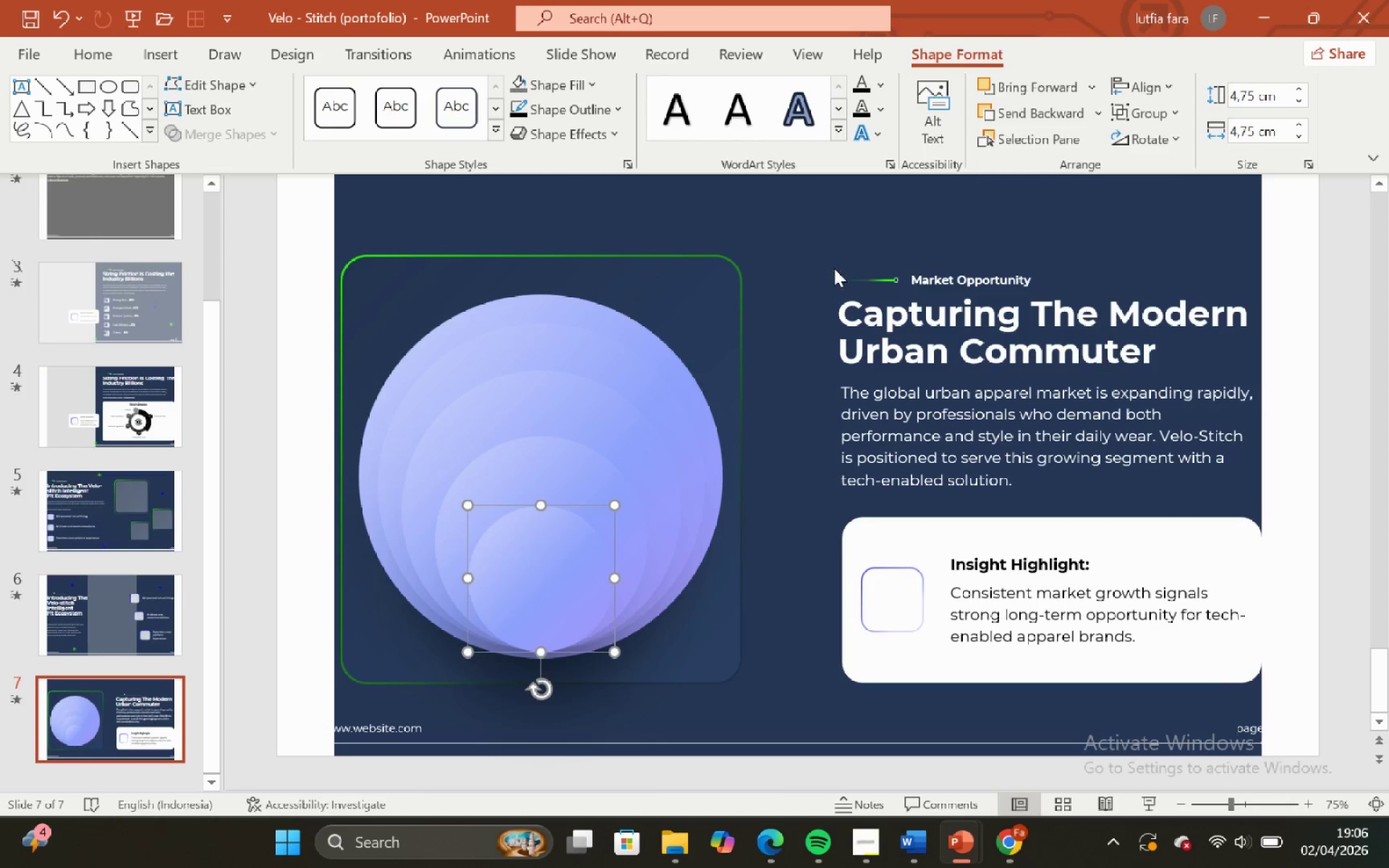 
left_click([833, 244])
 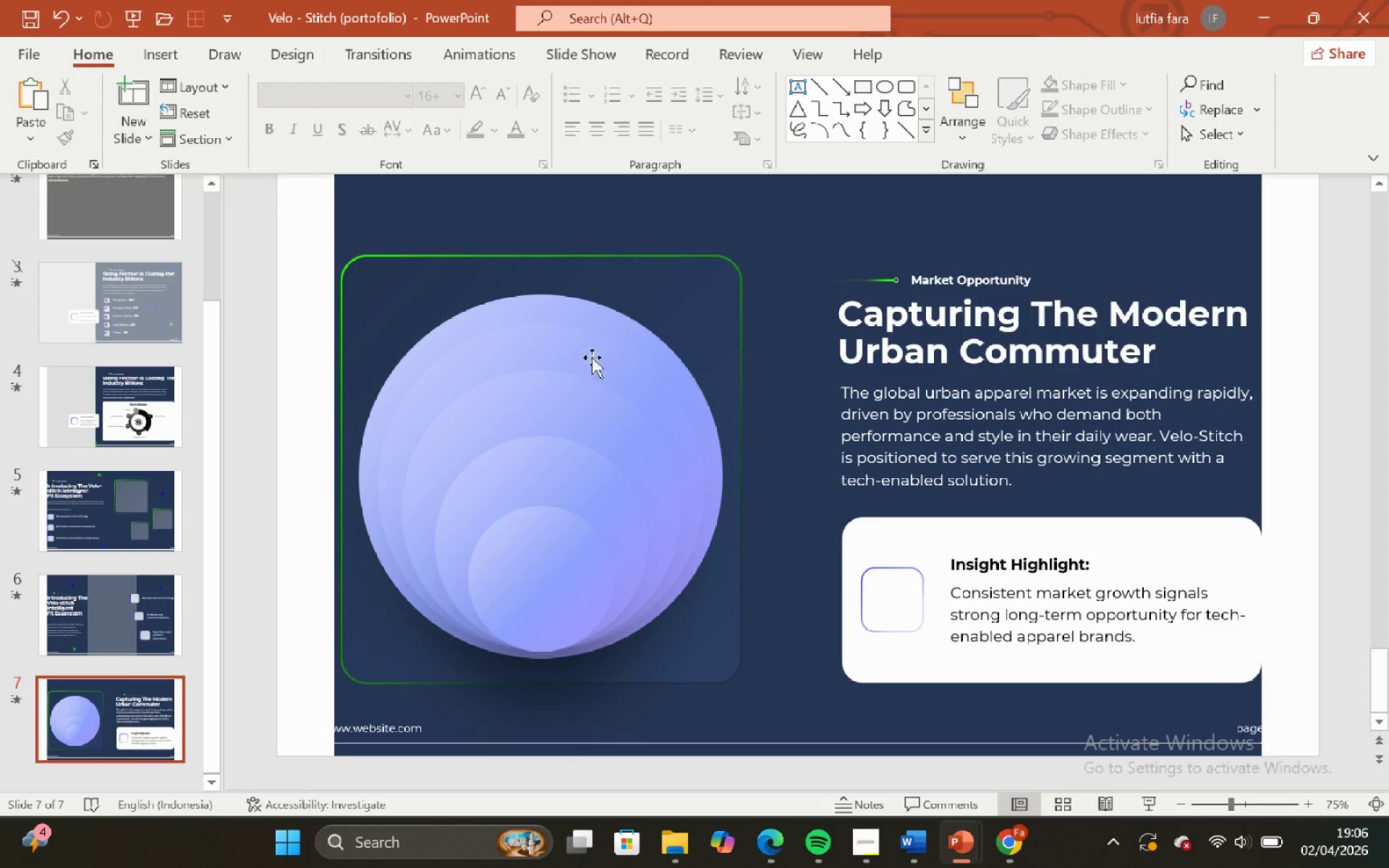 
left_click([556, 297])
 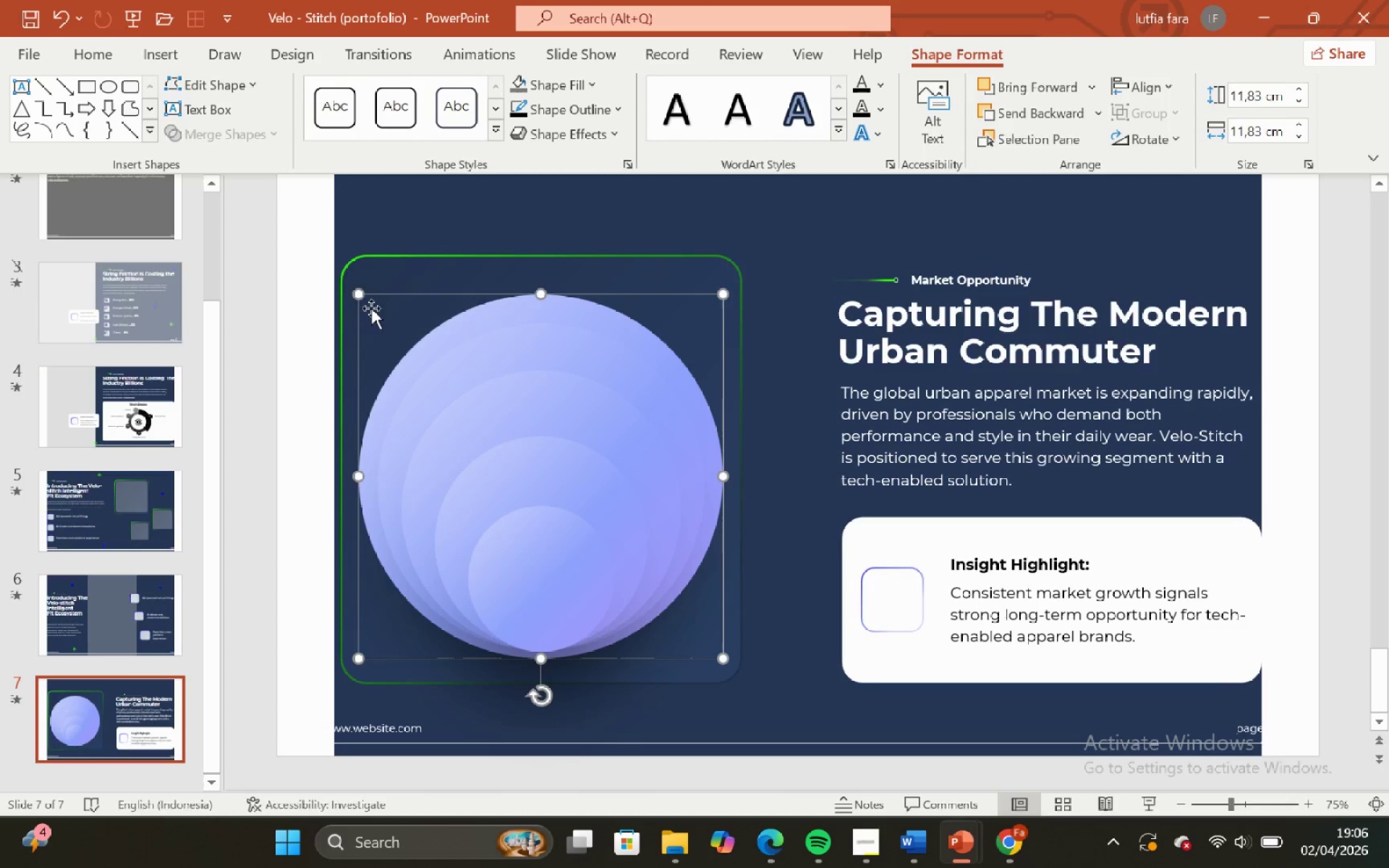 
hold_key(key=ShiftLeft, duration=1.47)
left_click_drag(start_coordinate=[362, 294], to_coordinate=[359, 289])
 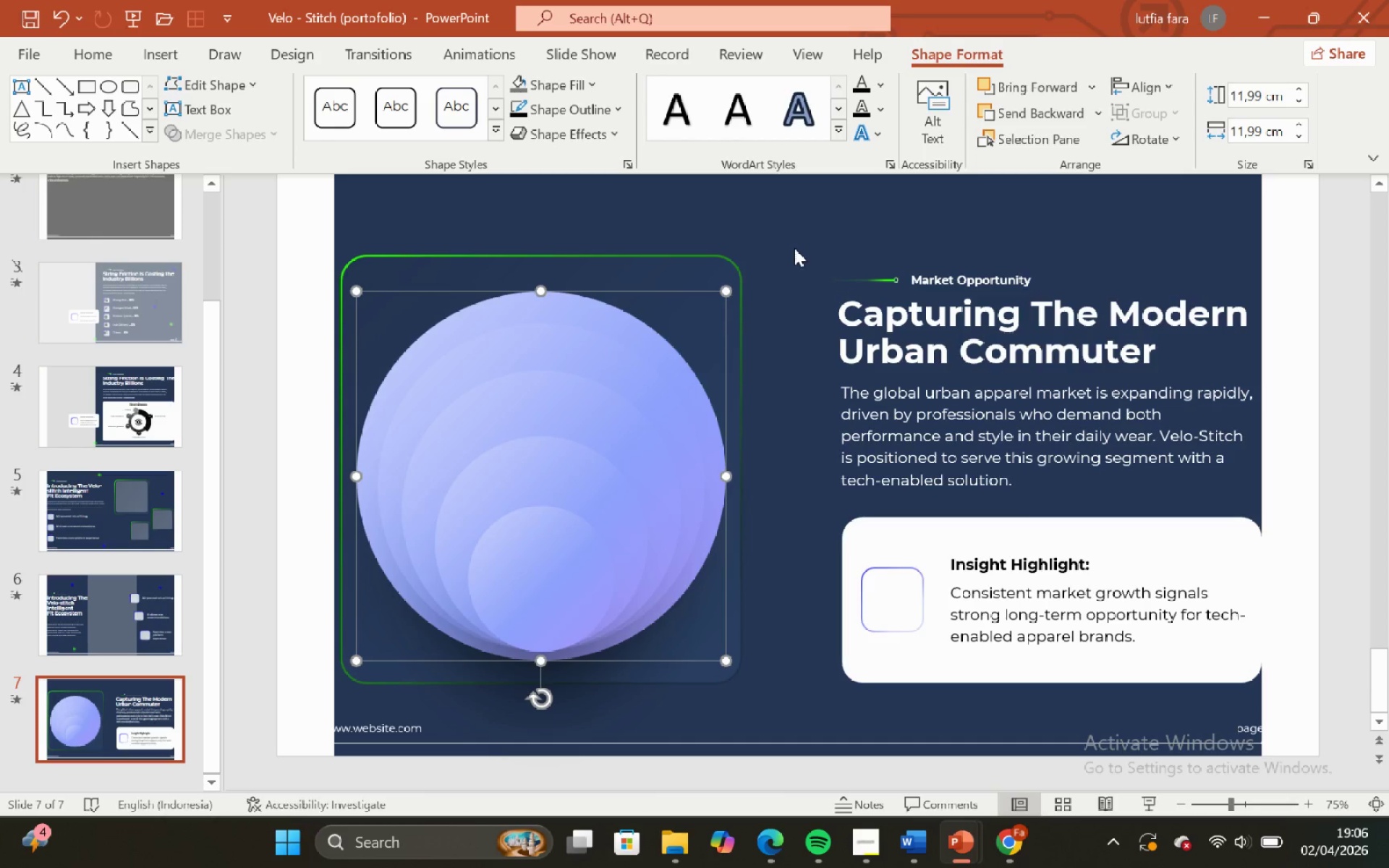 
hold_key(key=ControlLeft, duration=1.34)
 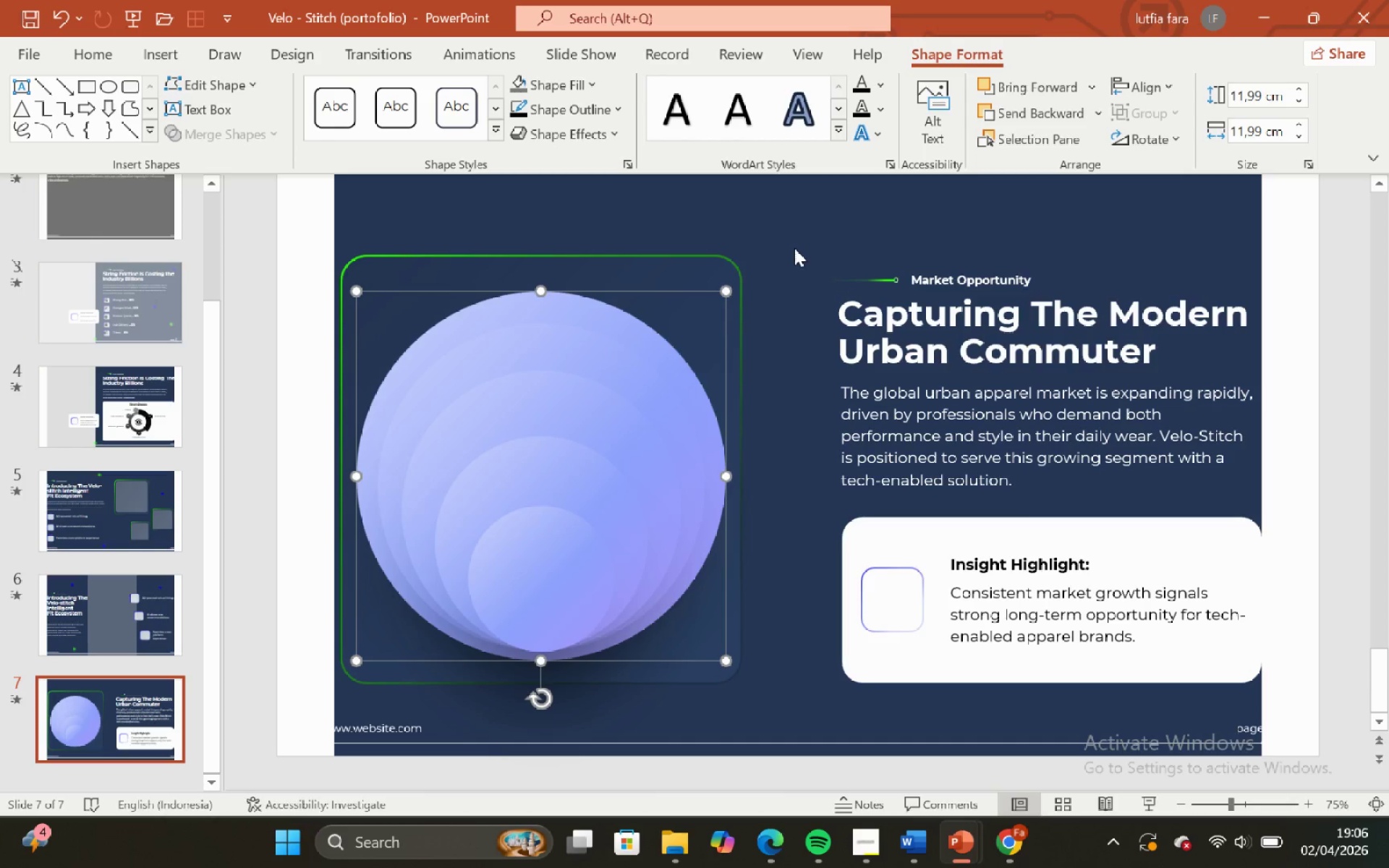 
left_click([794, 247])
 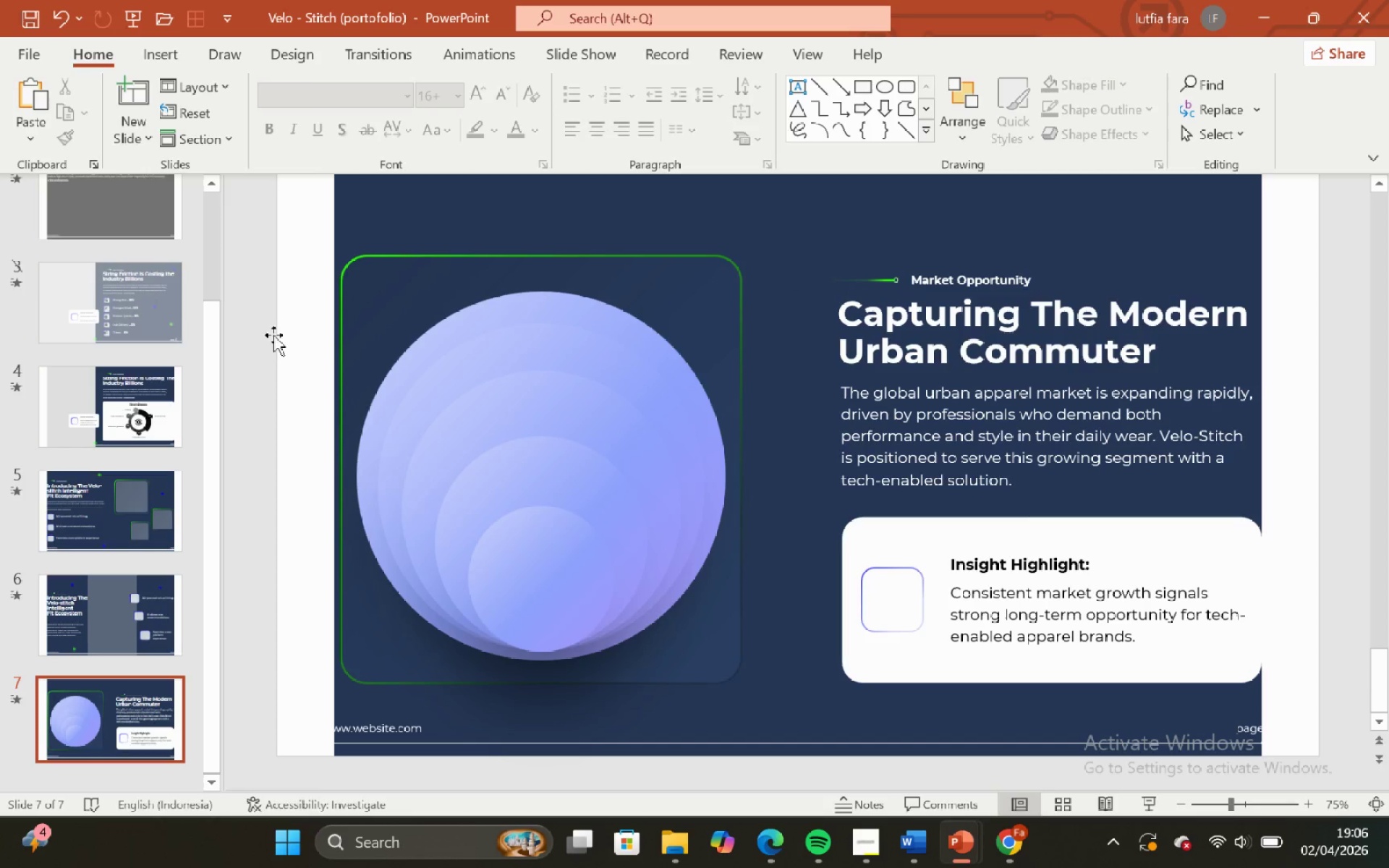 
left_click_drag(start_coordinate=[260, 314], to_coordinate=[799, 712])
 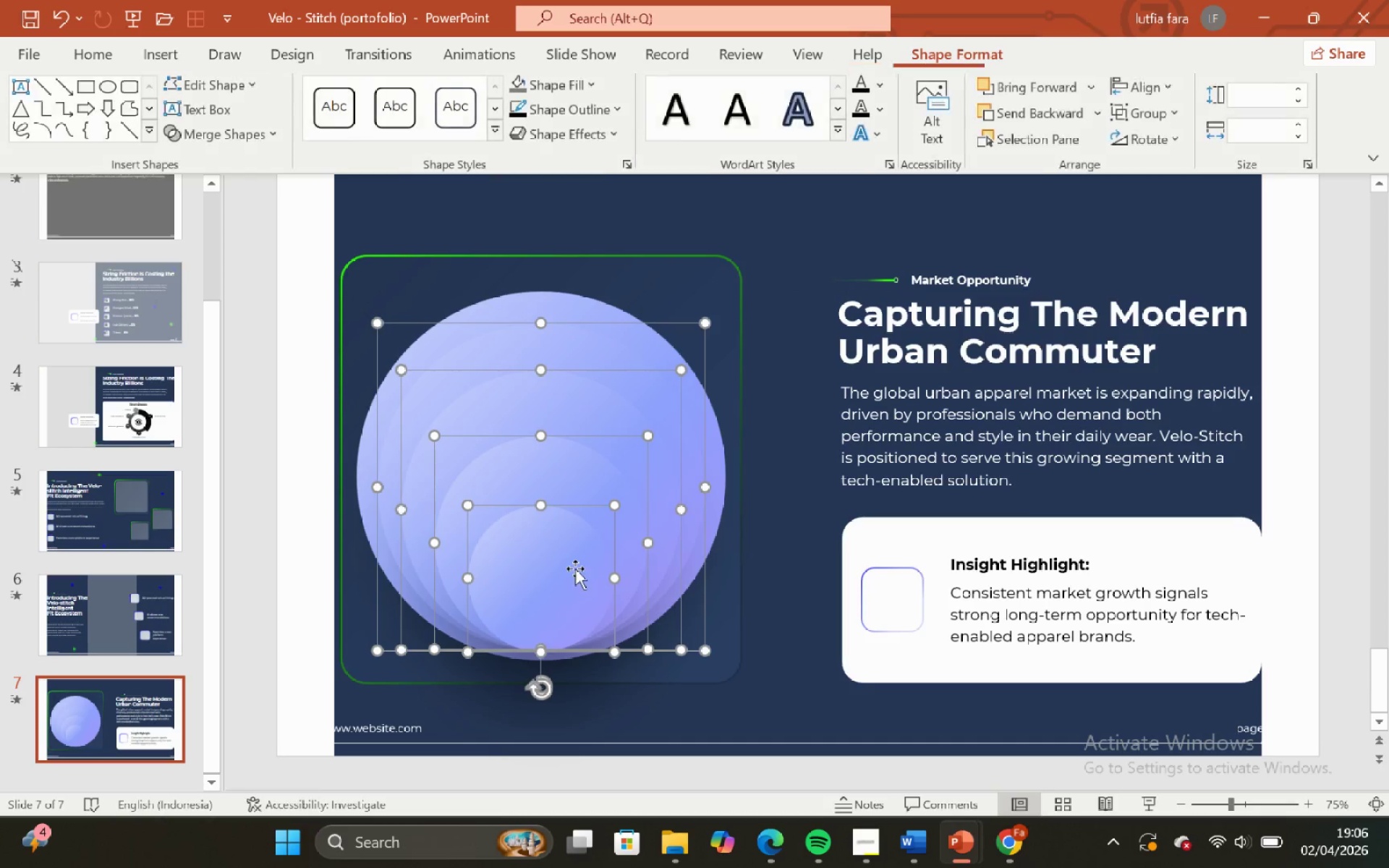 
hold_key(key=ShiftLeft, duration=1.5)
left_click_drag(start_coordinate=[572, 567], to_coordinate=[574, 575])
 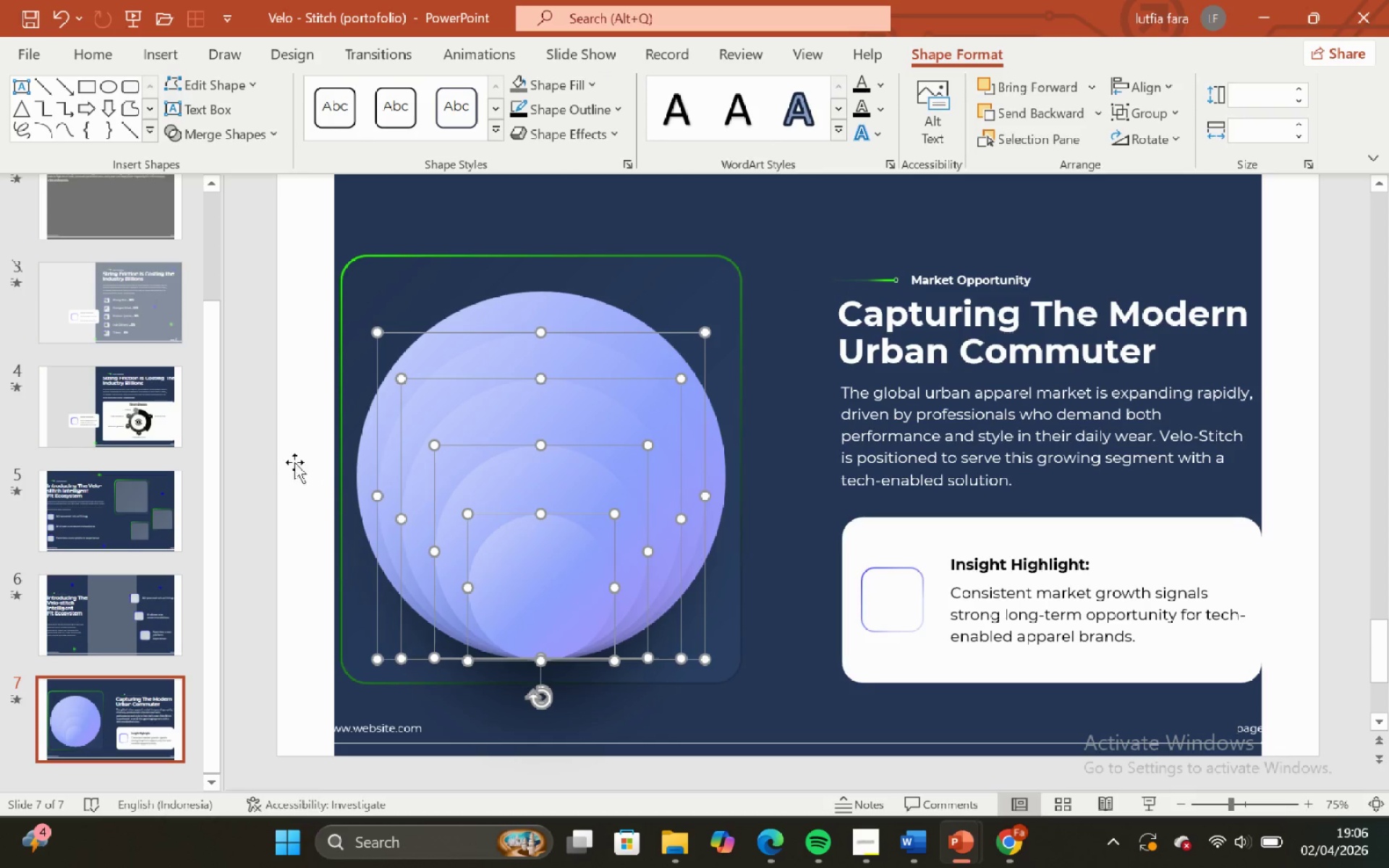 
key(Shift+ShiftLeft)
 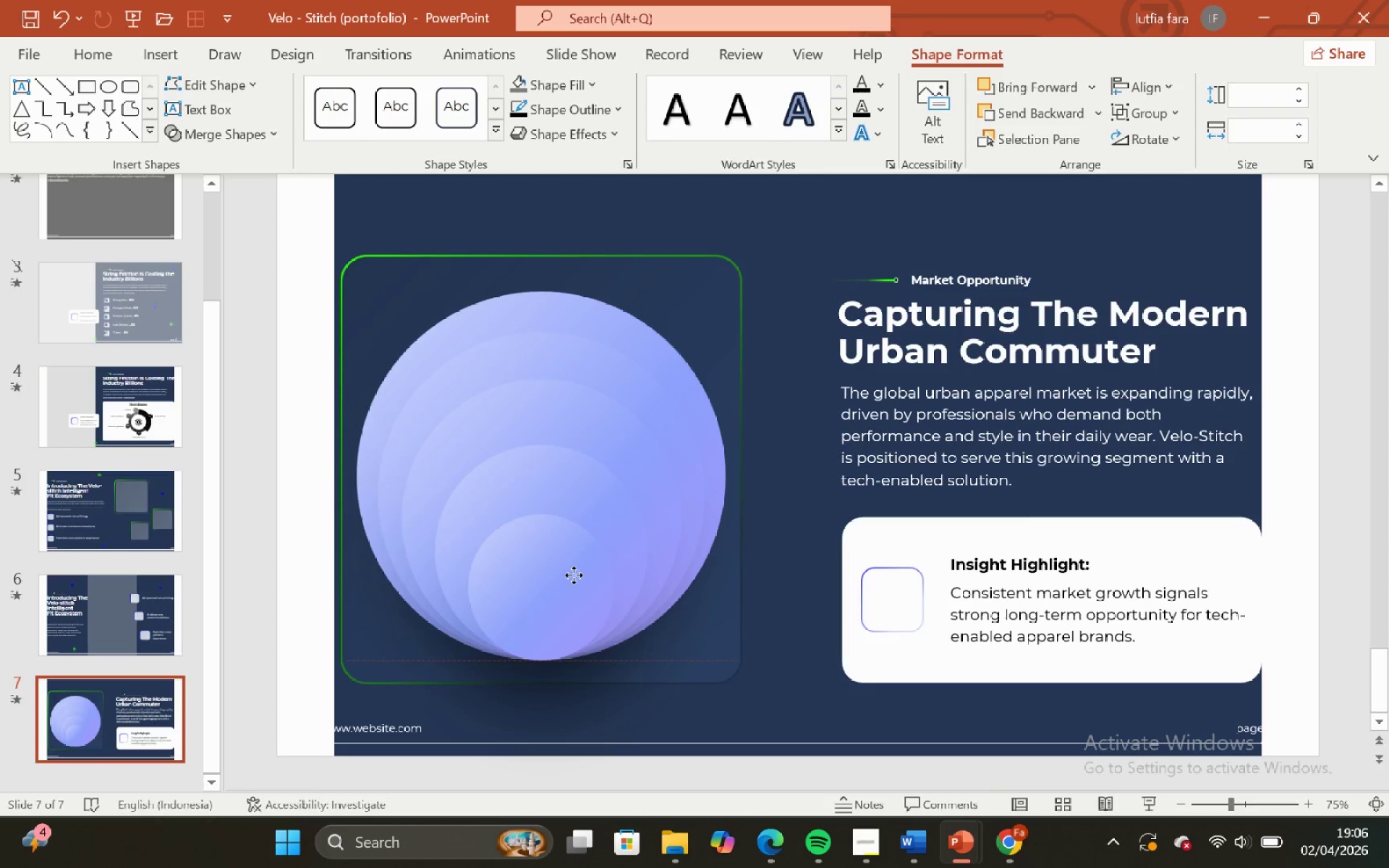 
key(Shift+ShiftLeft)
 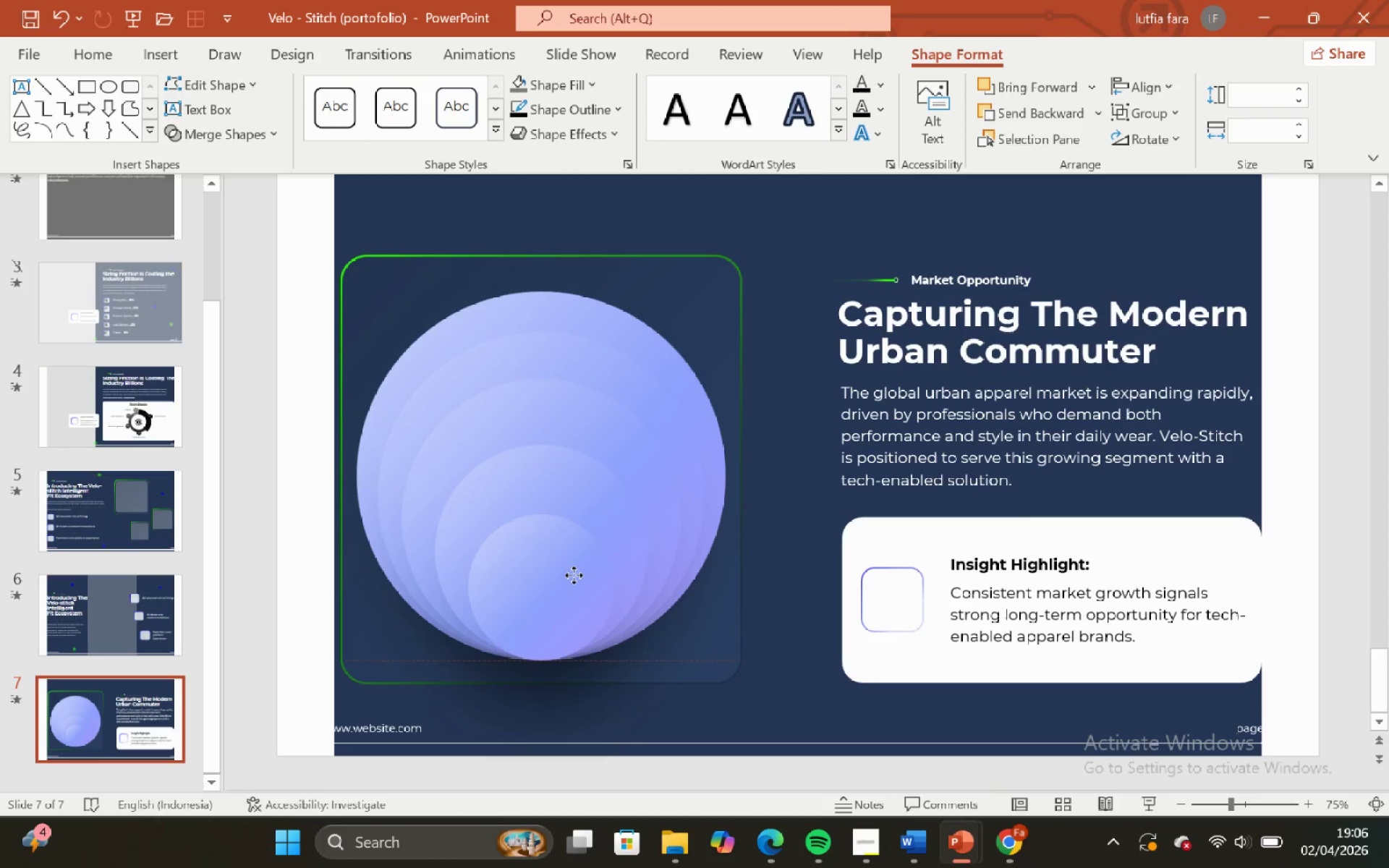 
key(Shift+ShiftLeft)
 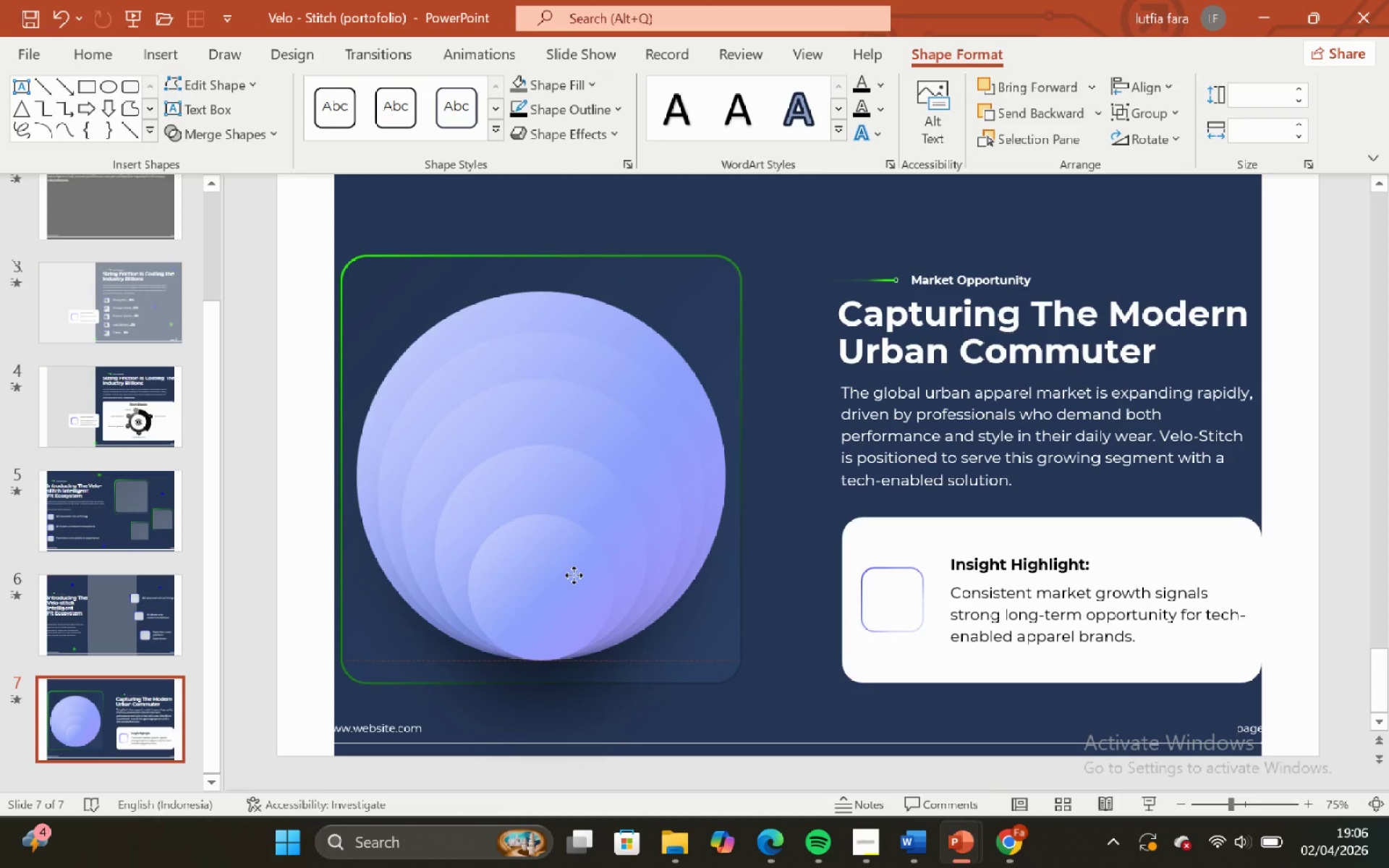 
key(Shift+ShiftLeft)
 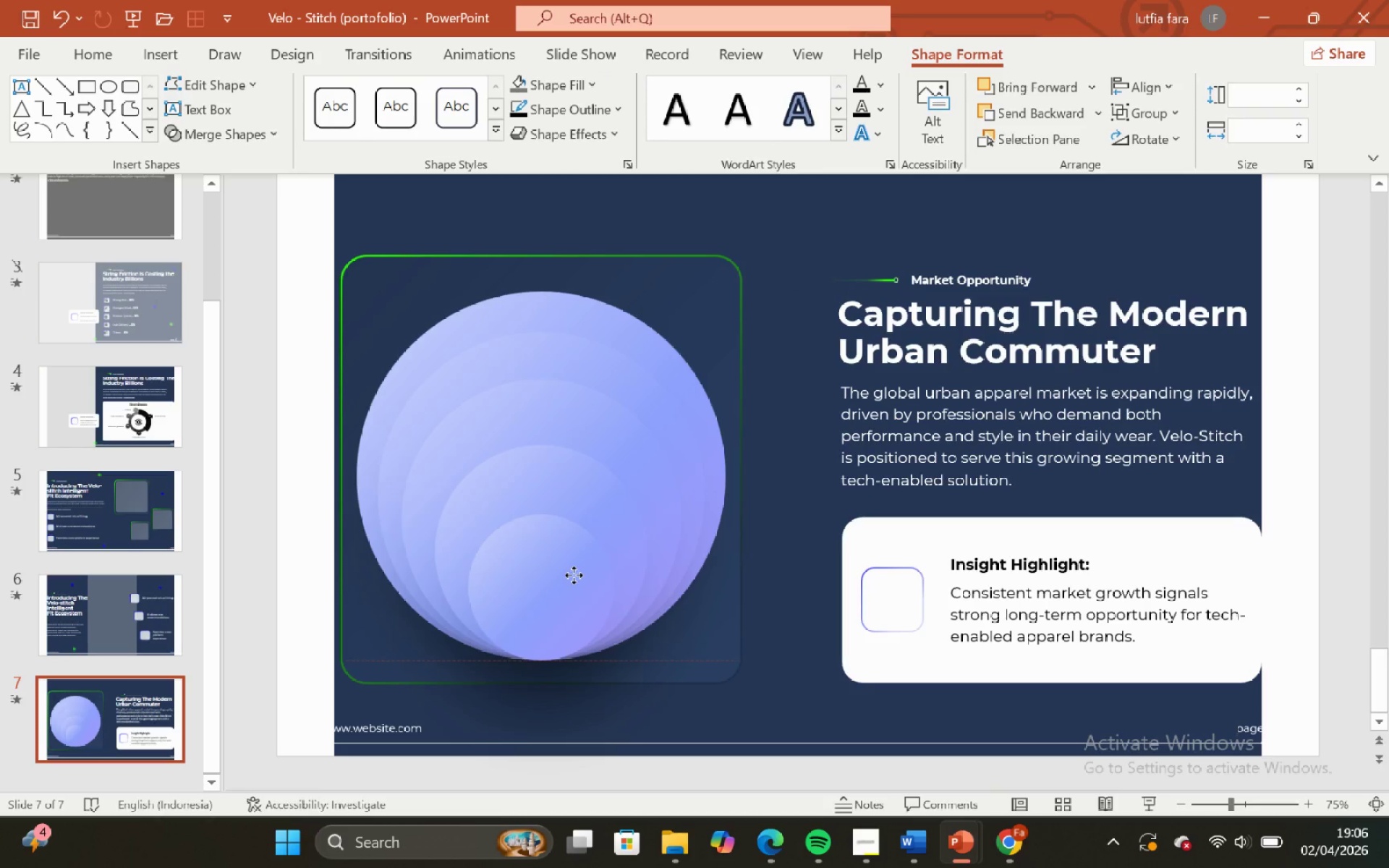 
key(Shift+ShiftLeft)
 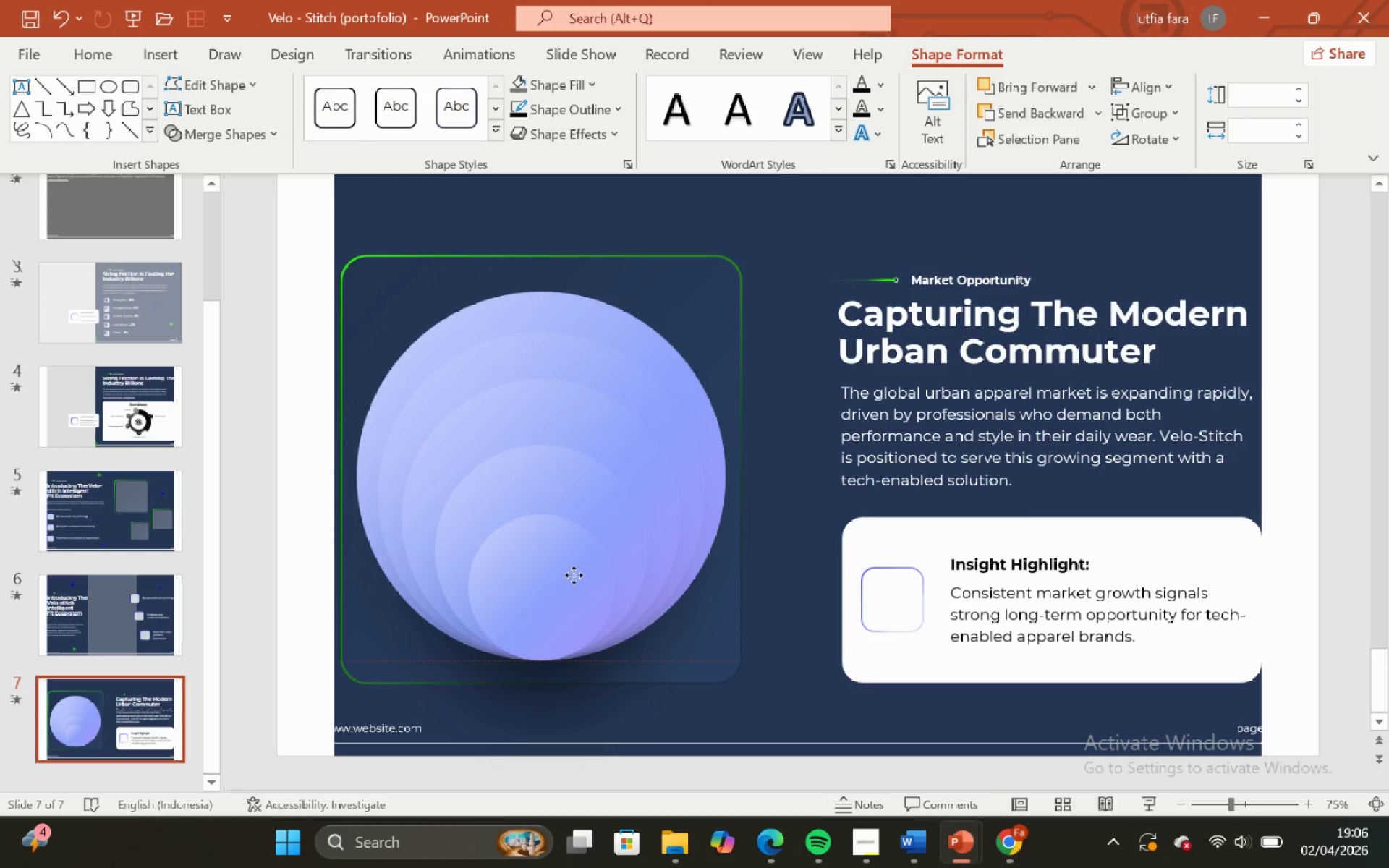 
key(Shift+ShiftLeft)
 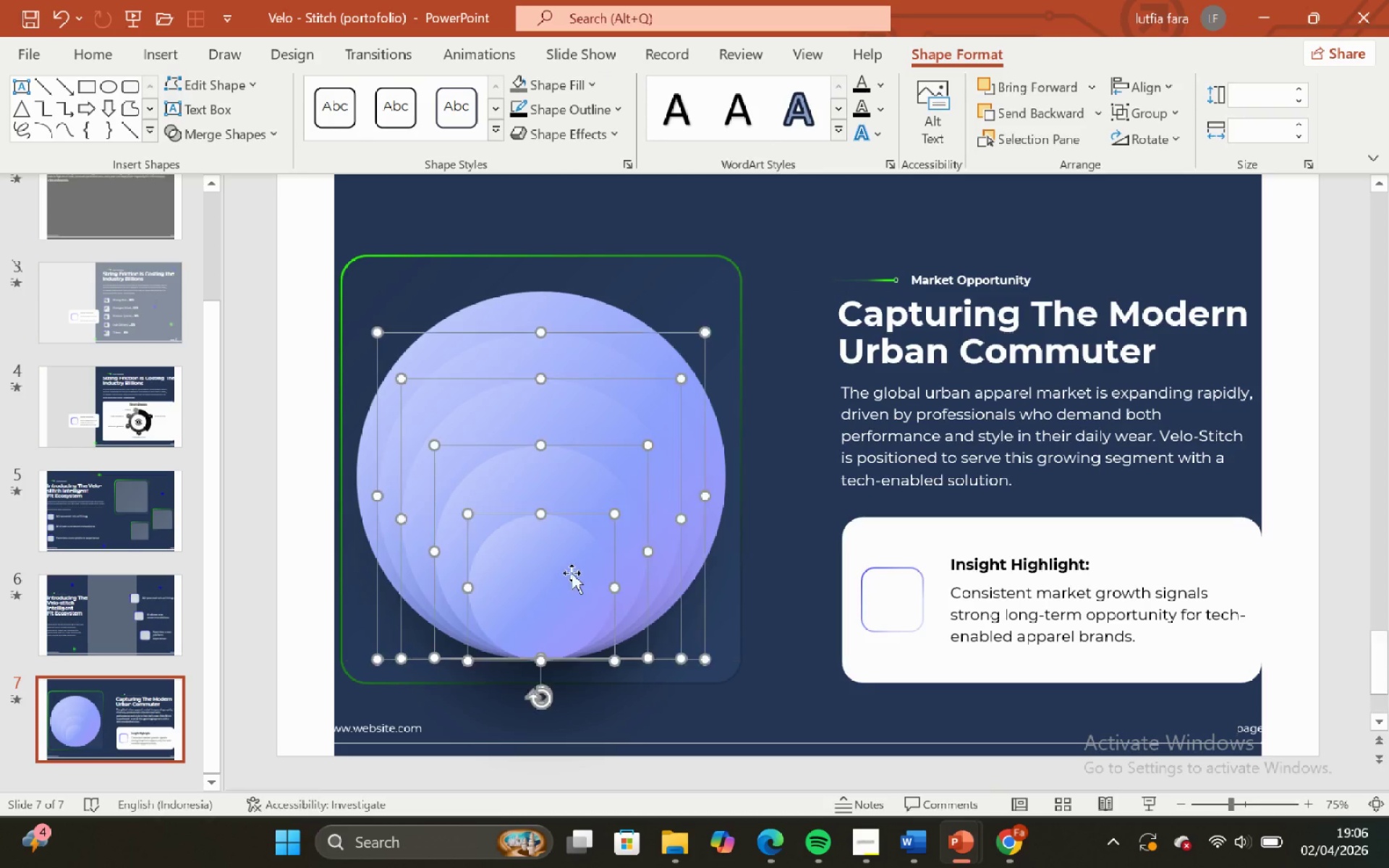 
key(Shift+ShiftLeft)
 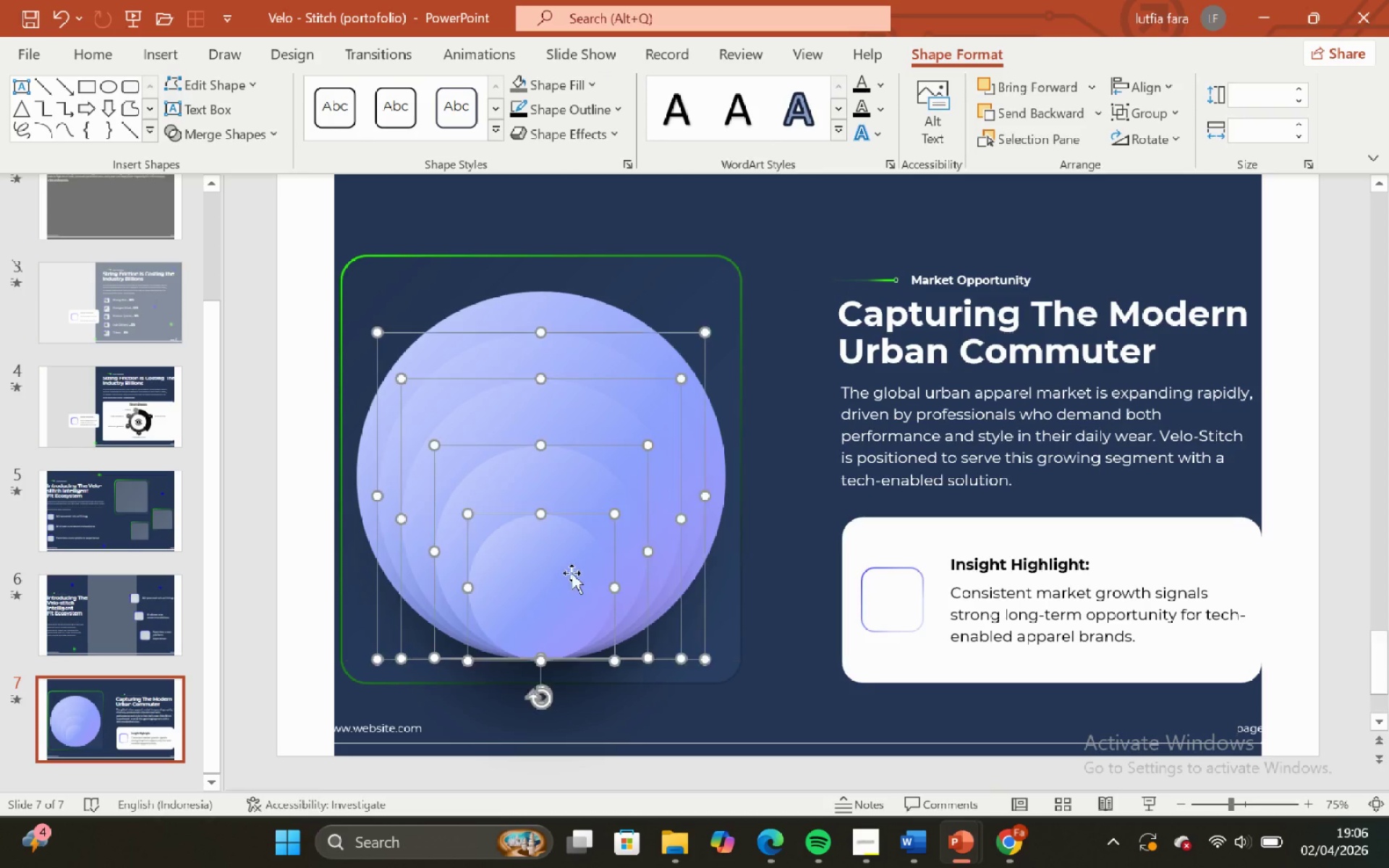 
key(Shift+ShiftLeft)
 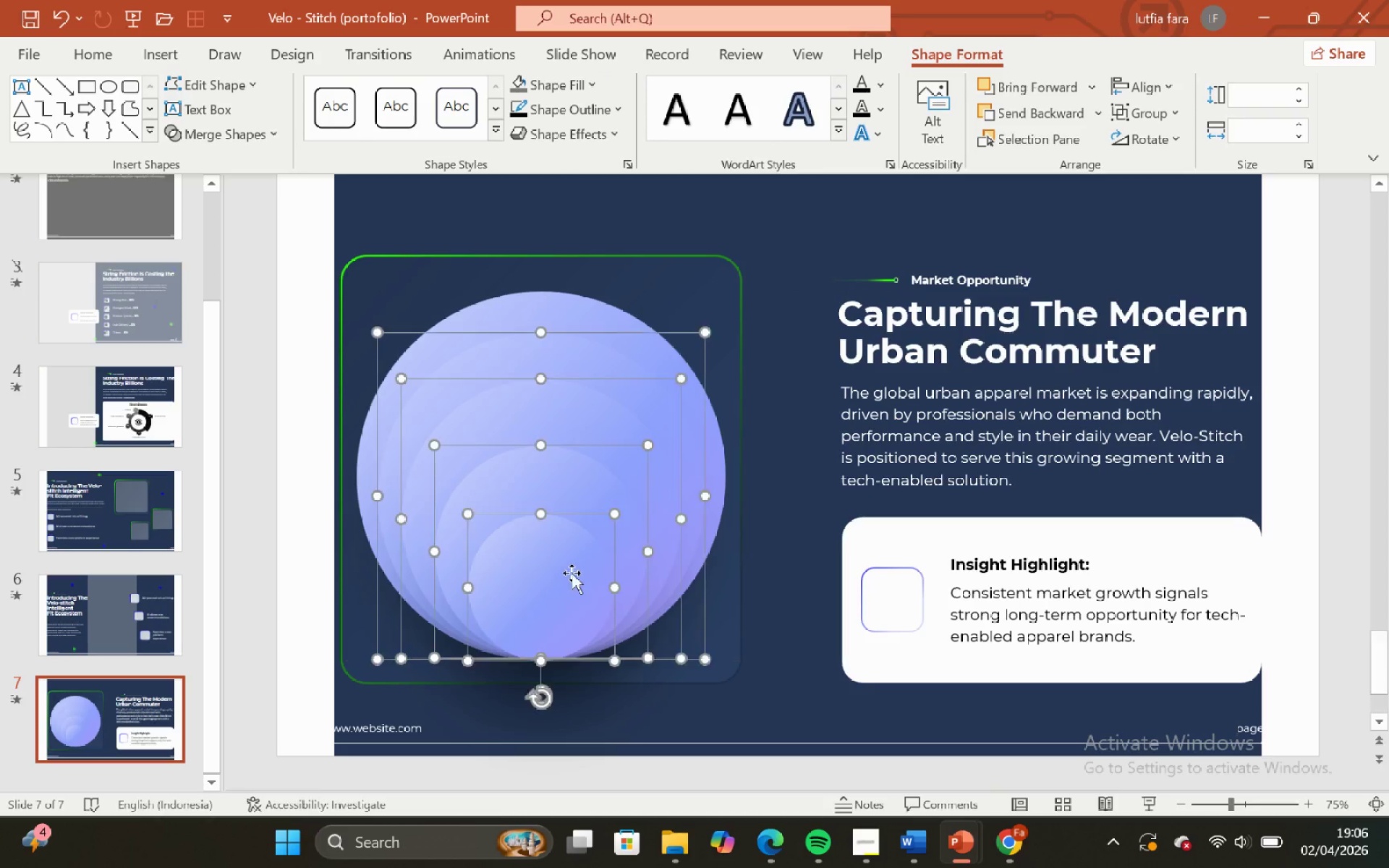 
key(Shift+ShiftLeft)
 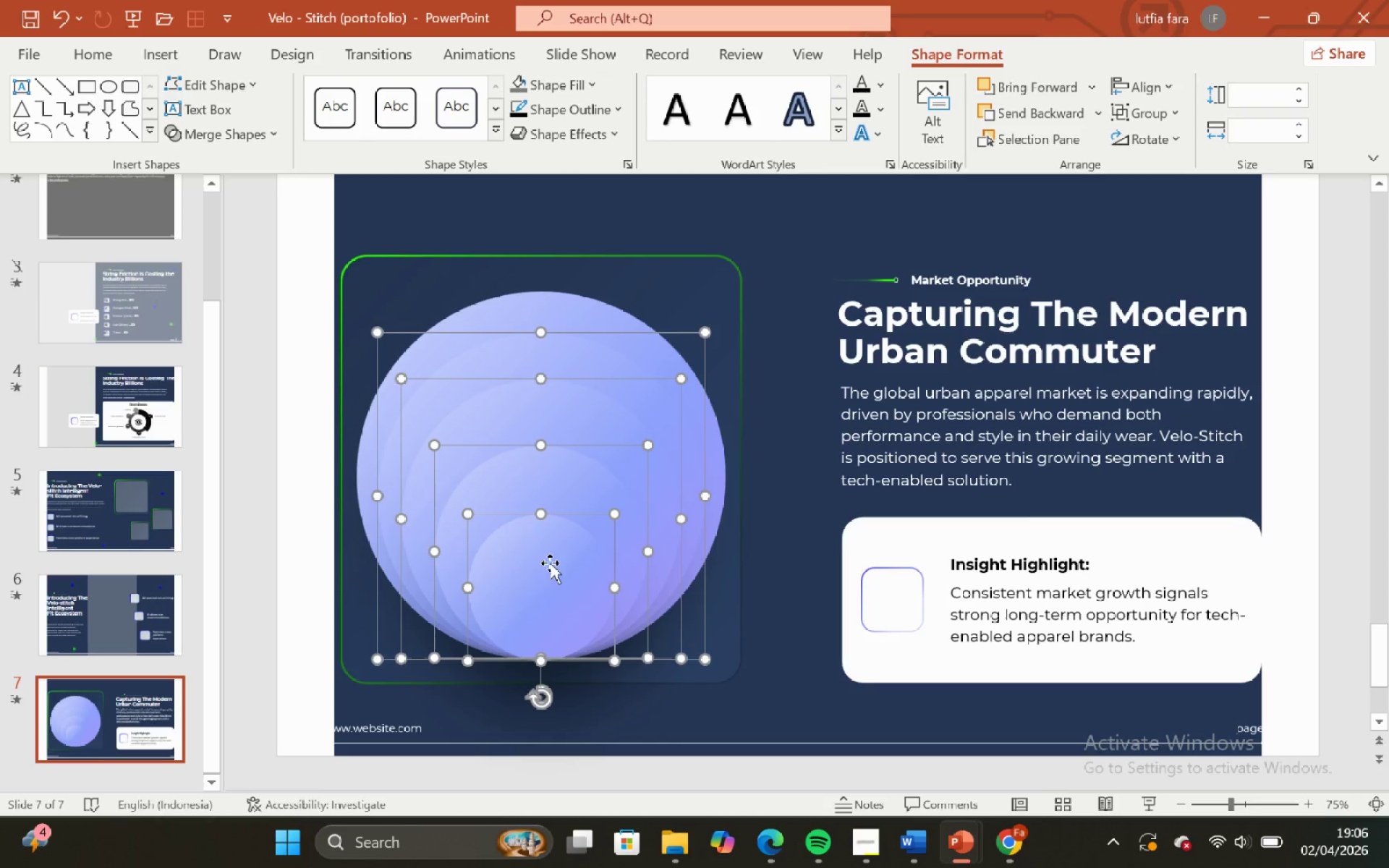 
key(Shift+ShiftLeft)
 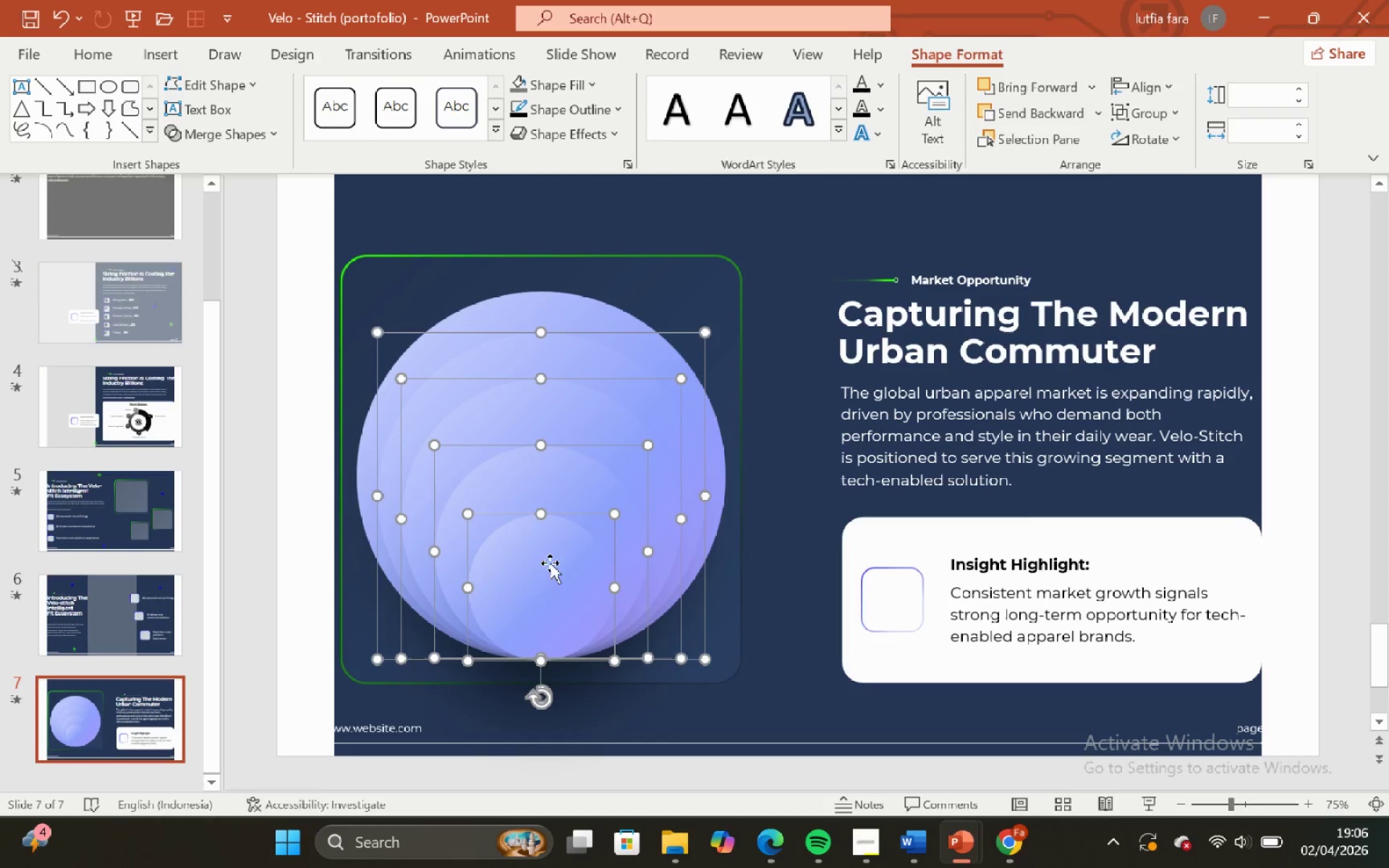 
key(Shift+ShiftLeft)
 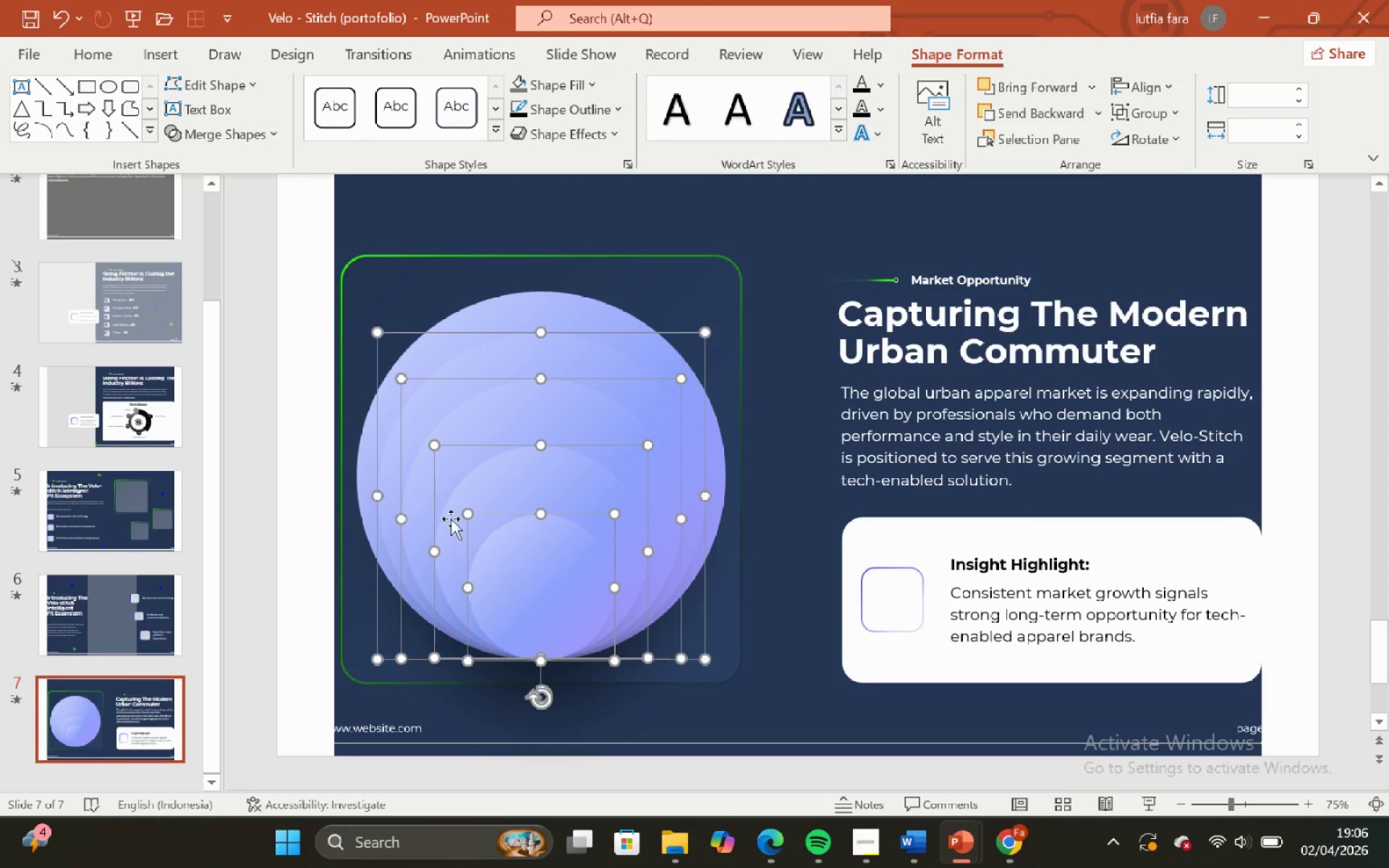 
hold_key(key=ShiftLeft, duration=3.72)
left_click([286, 461])
 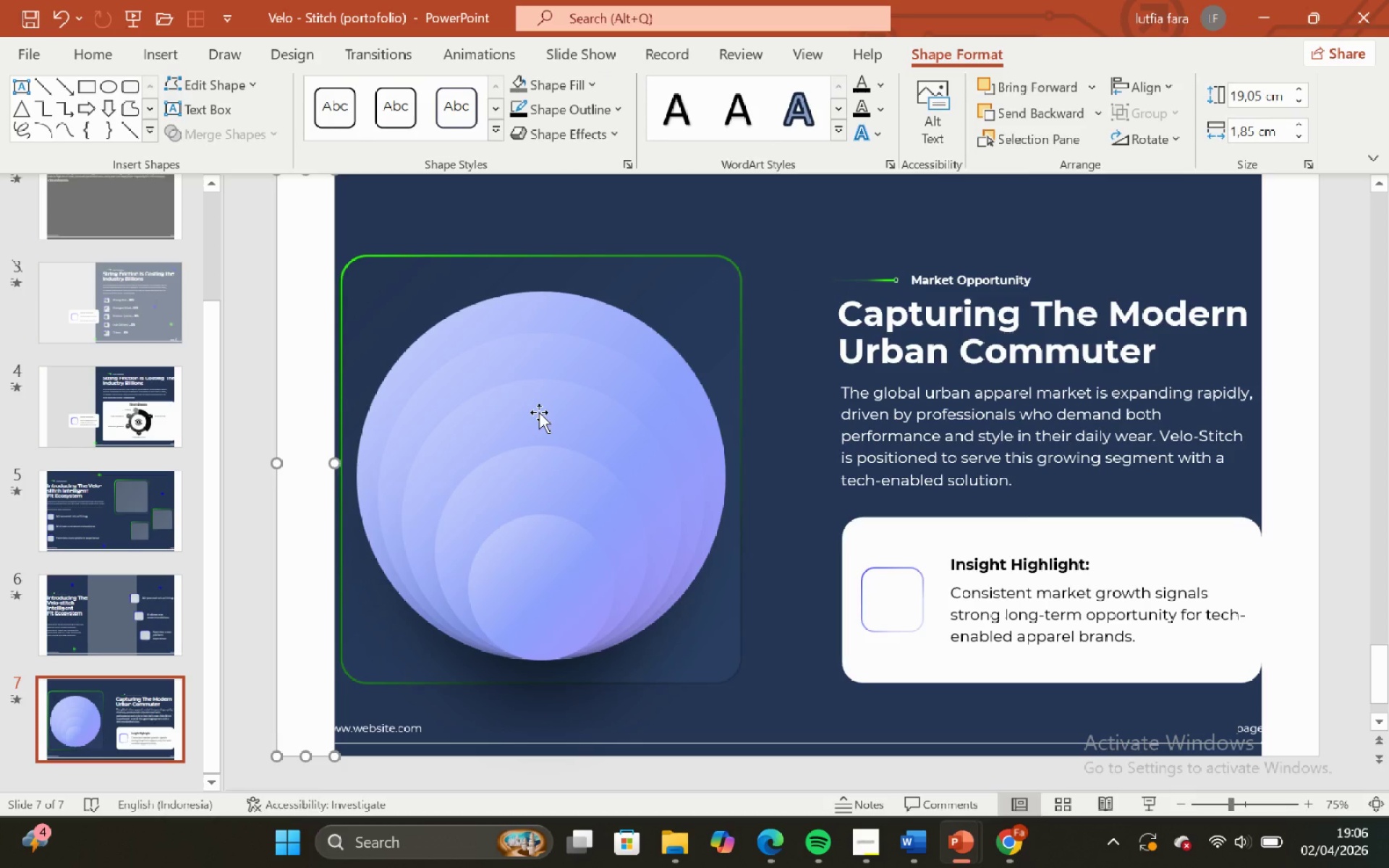 
left_click([539, 414])
 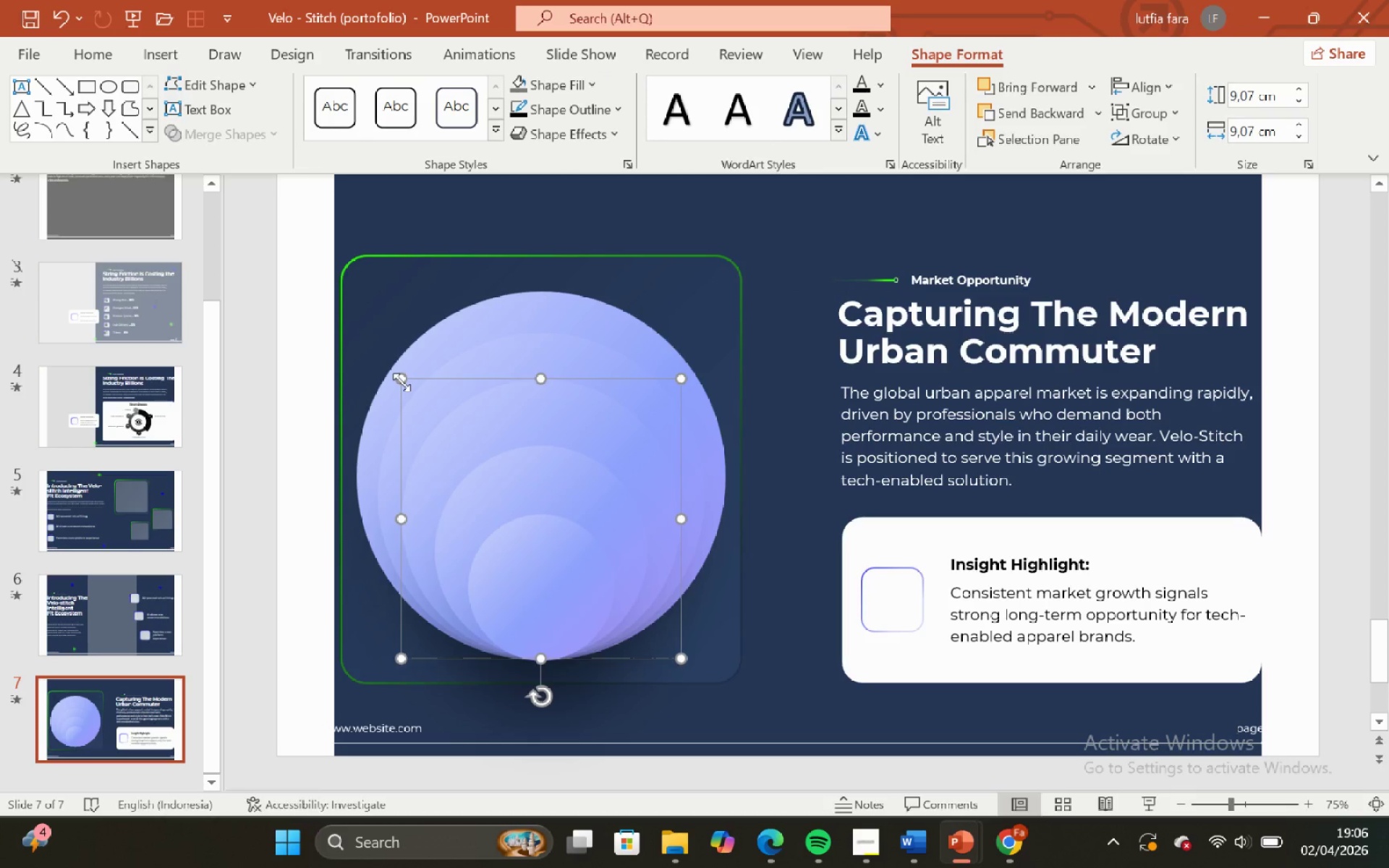 
hold_key(key=ShiftLeft, duration=1.83)
left_click_drag(start_coordinate=[402, 382], to_coordinate=[409, 395])
 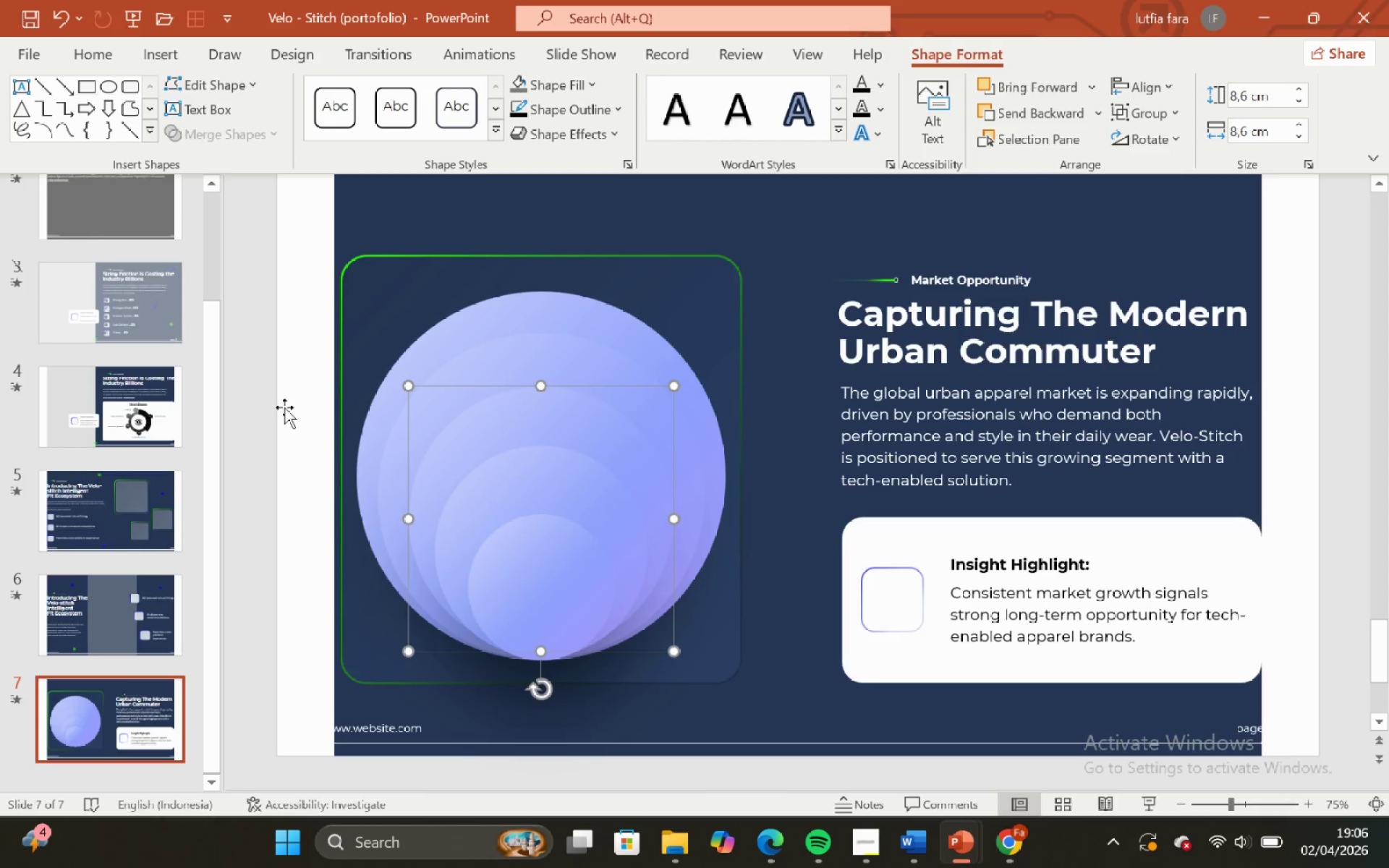 
hold_key(key=ControlLeft, duration=1.5)
 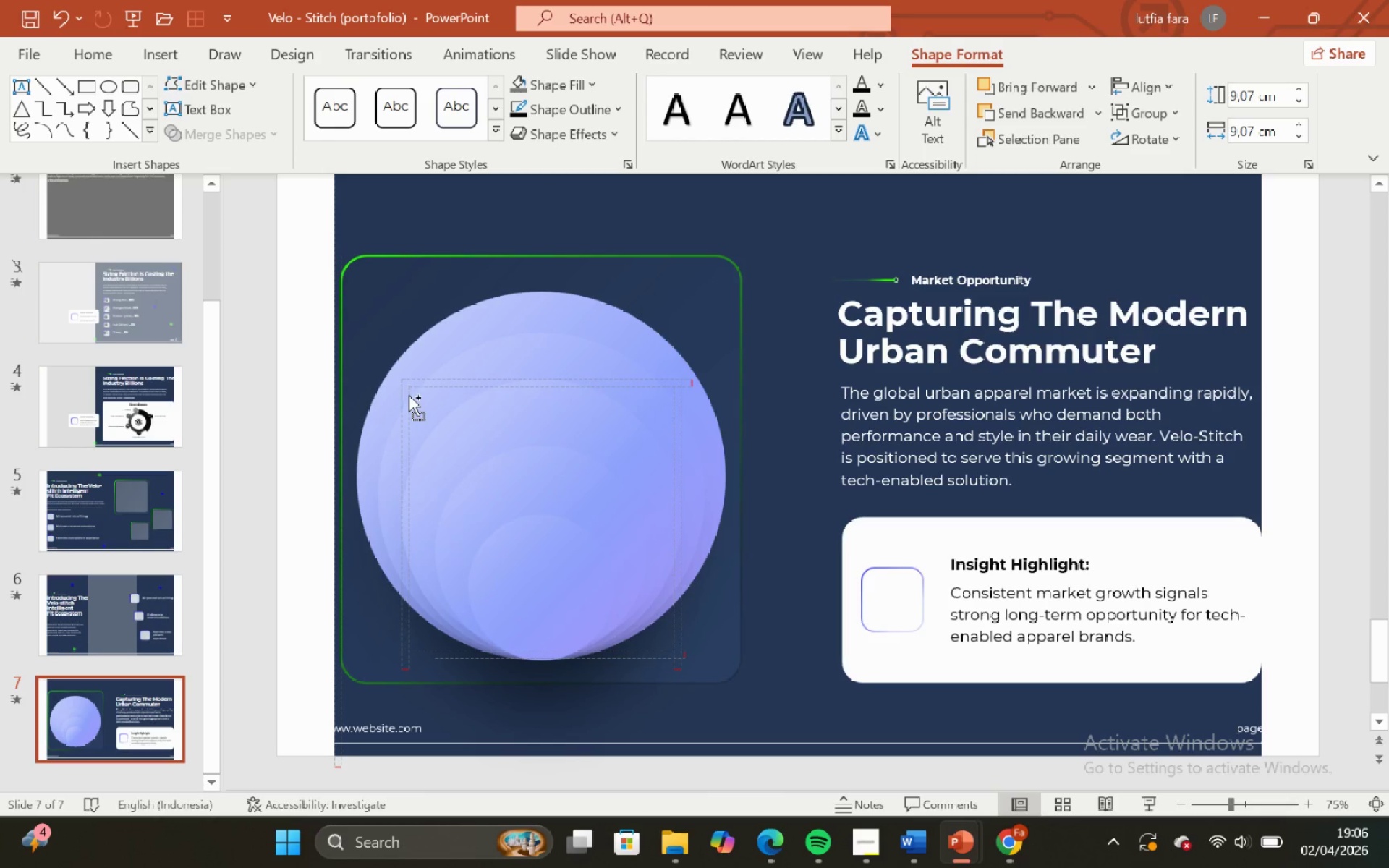 
key(Control+Shift+ControlLeft)
 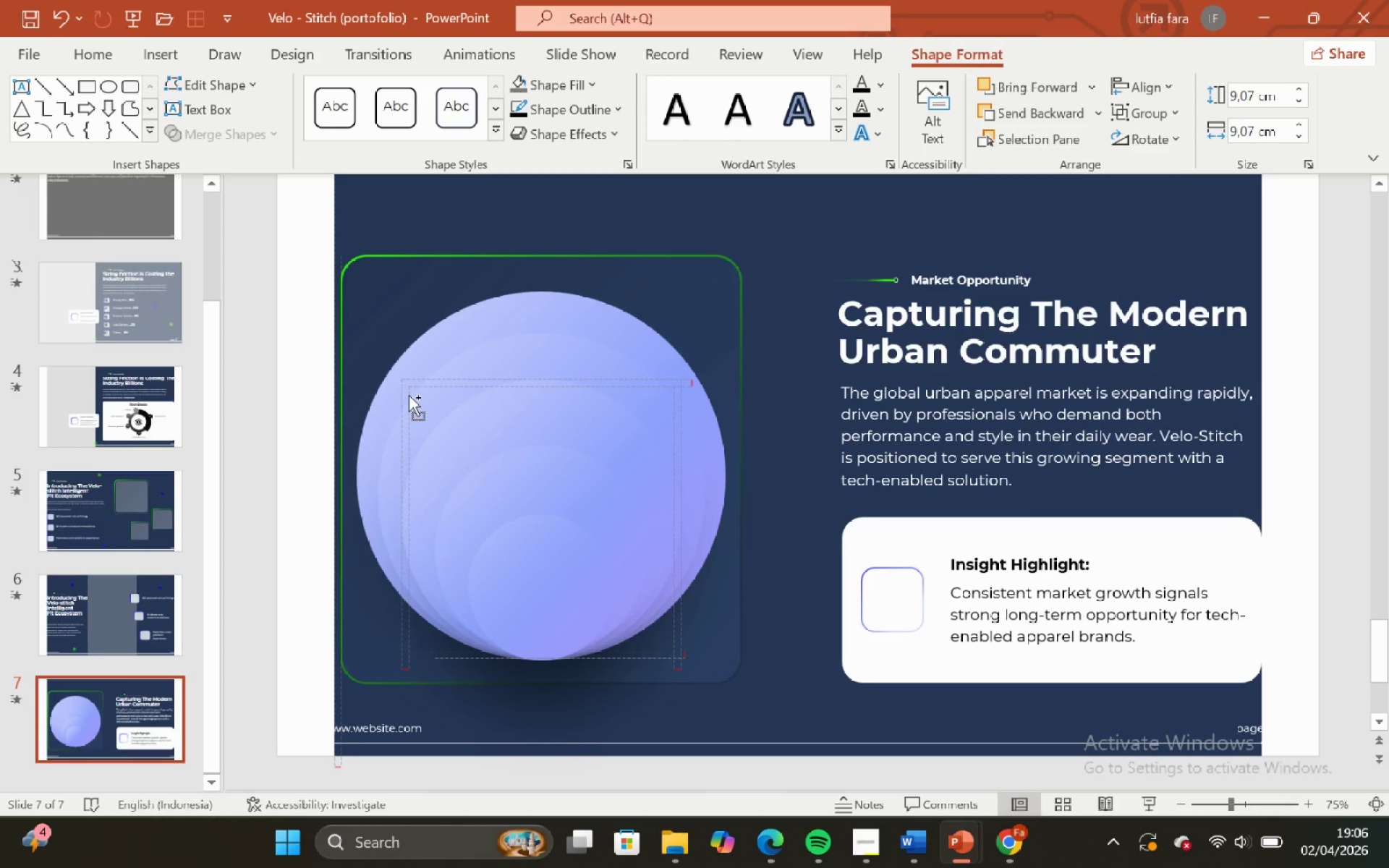 
key(Control+Shift+ControlLeft)
 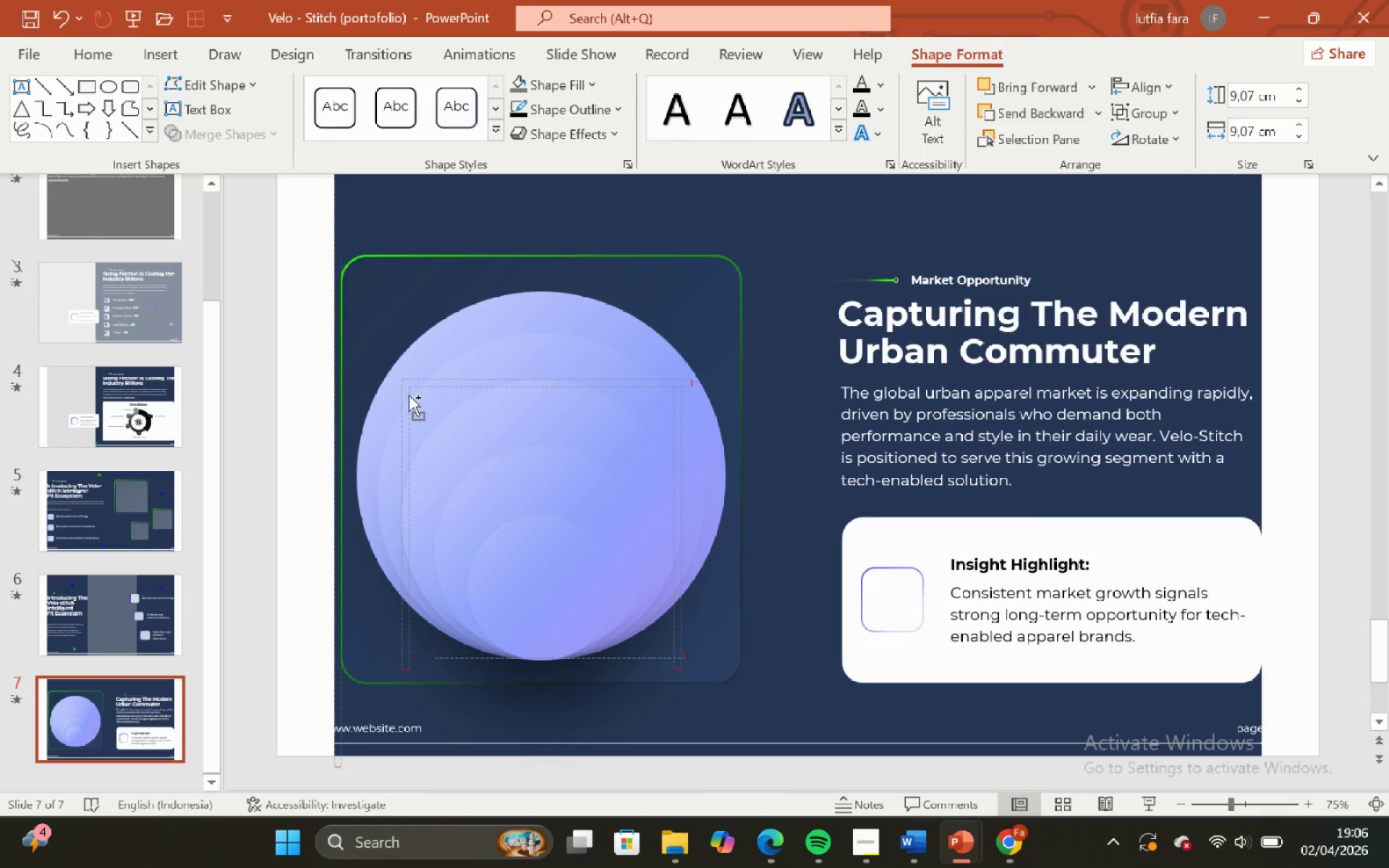 
key(Control+Shift+ControlLeft)
 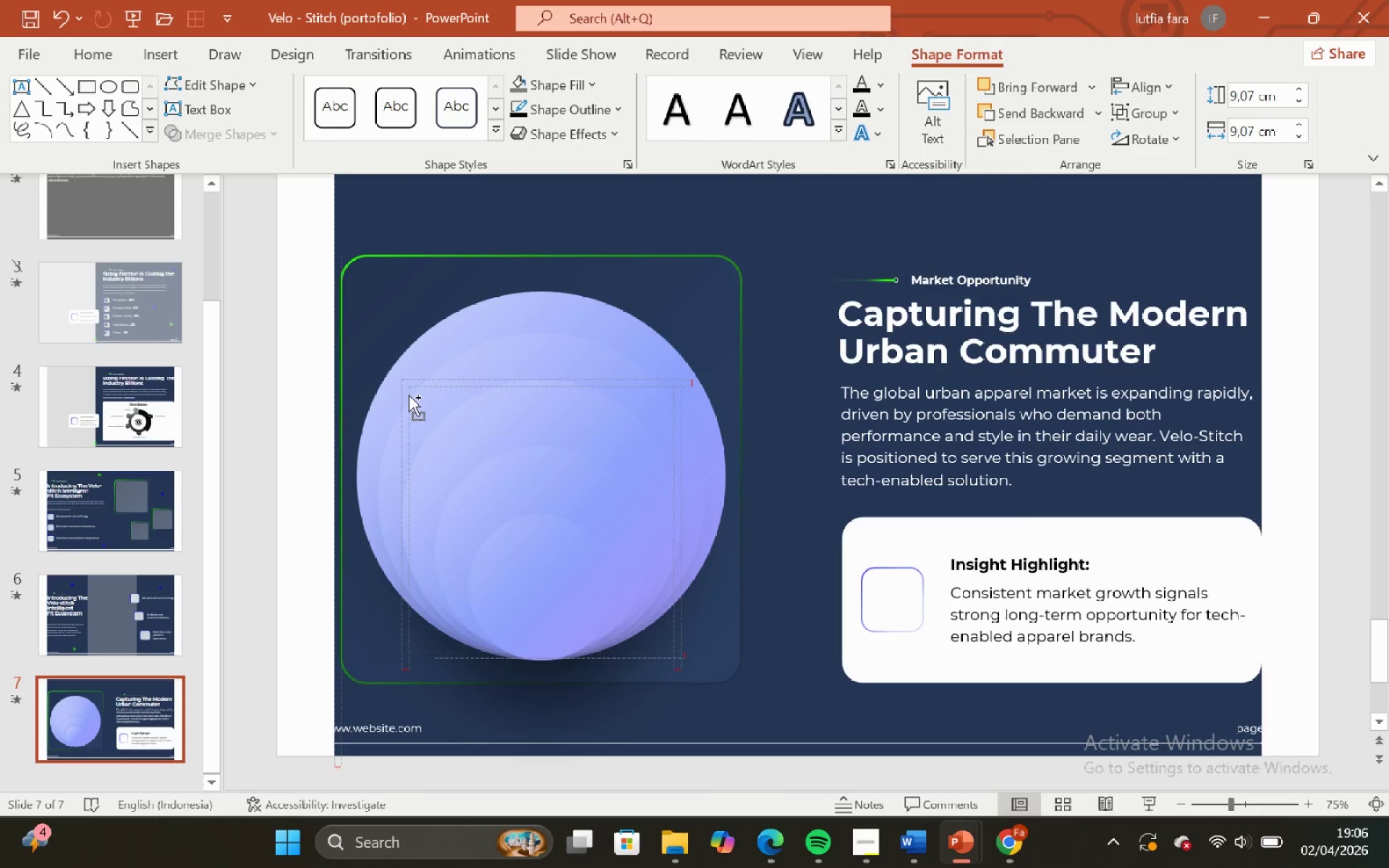 
key(Control+Shift+ControlLeft)
 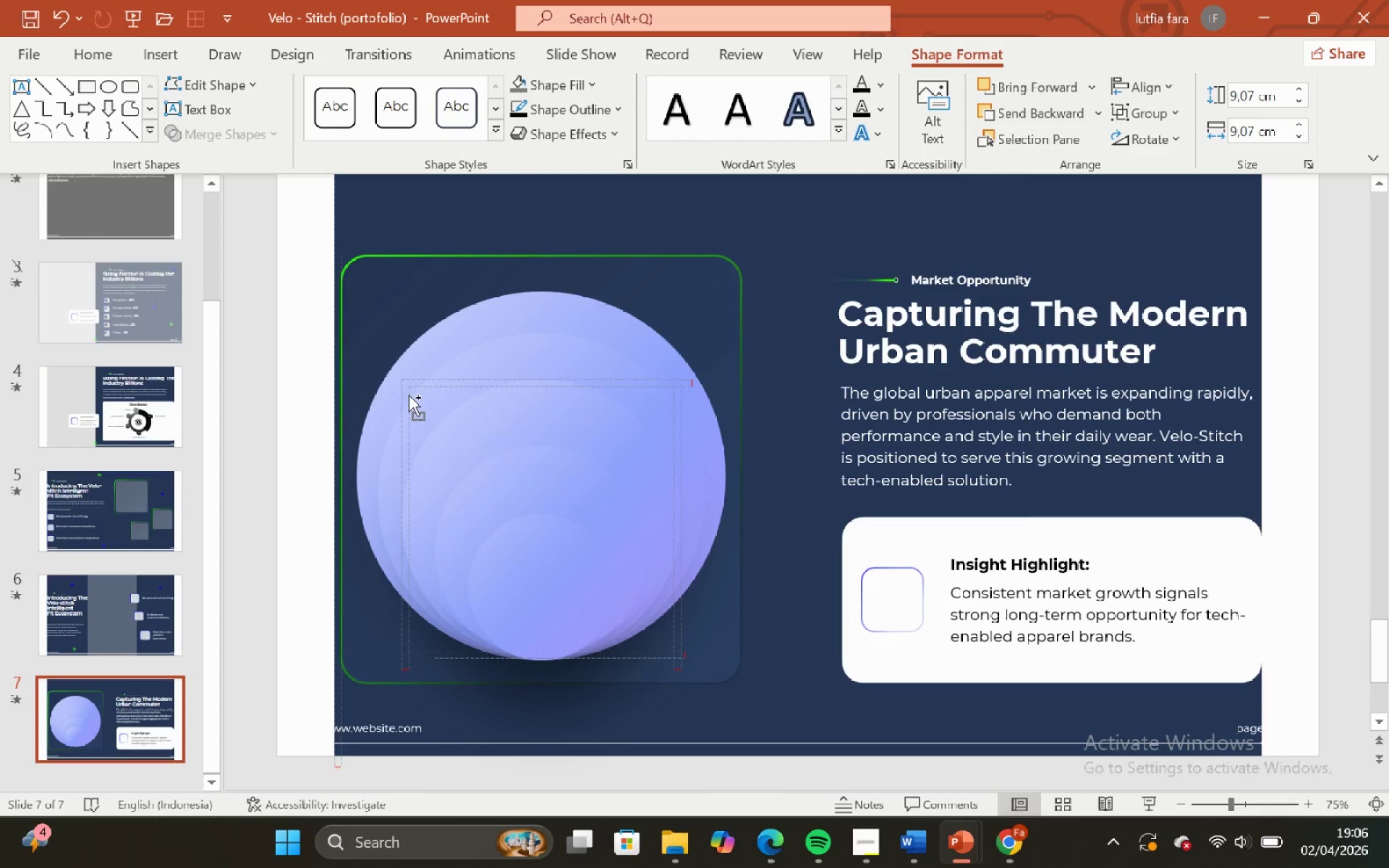 
key(Control+Shift+ControlLeft)
 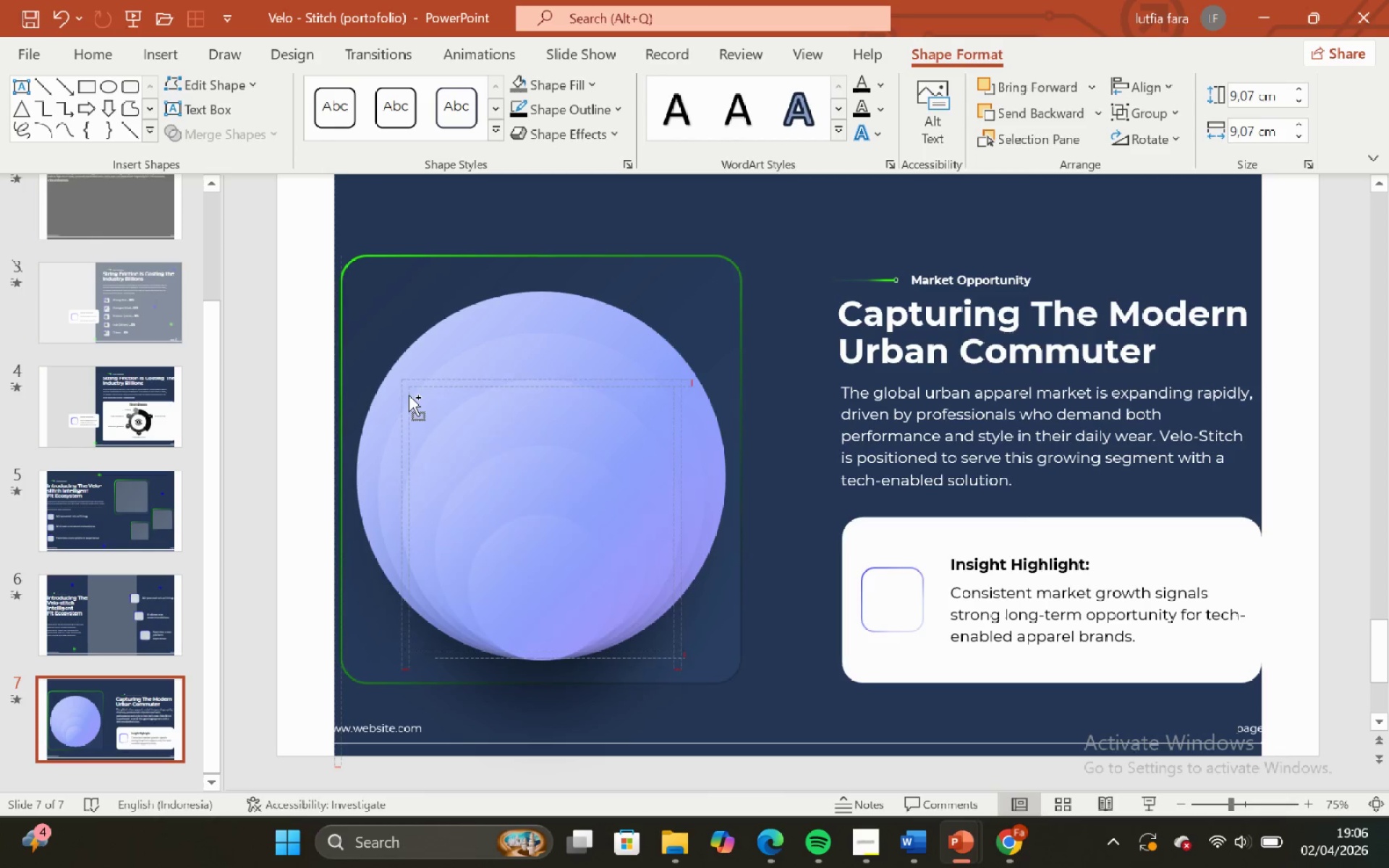 
key(Control+Shift+ControlLeft)
 